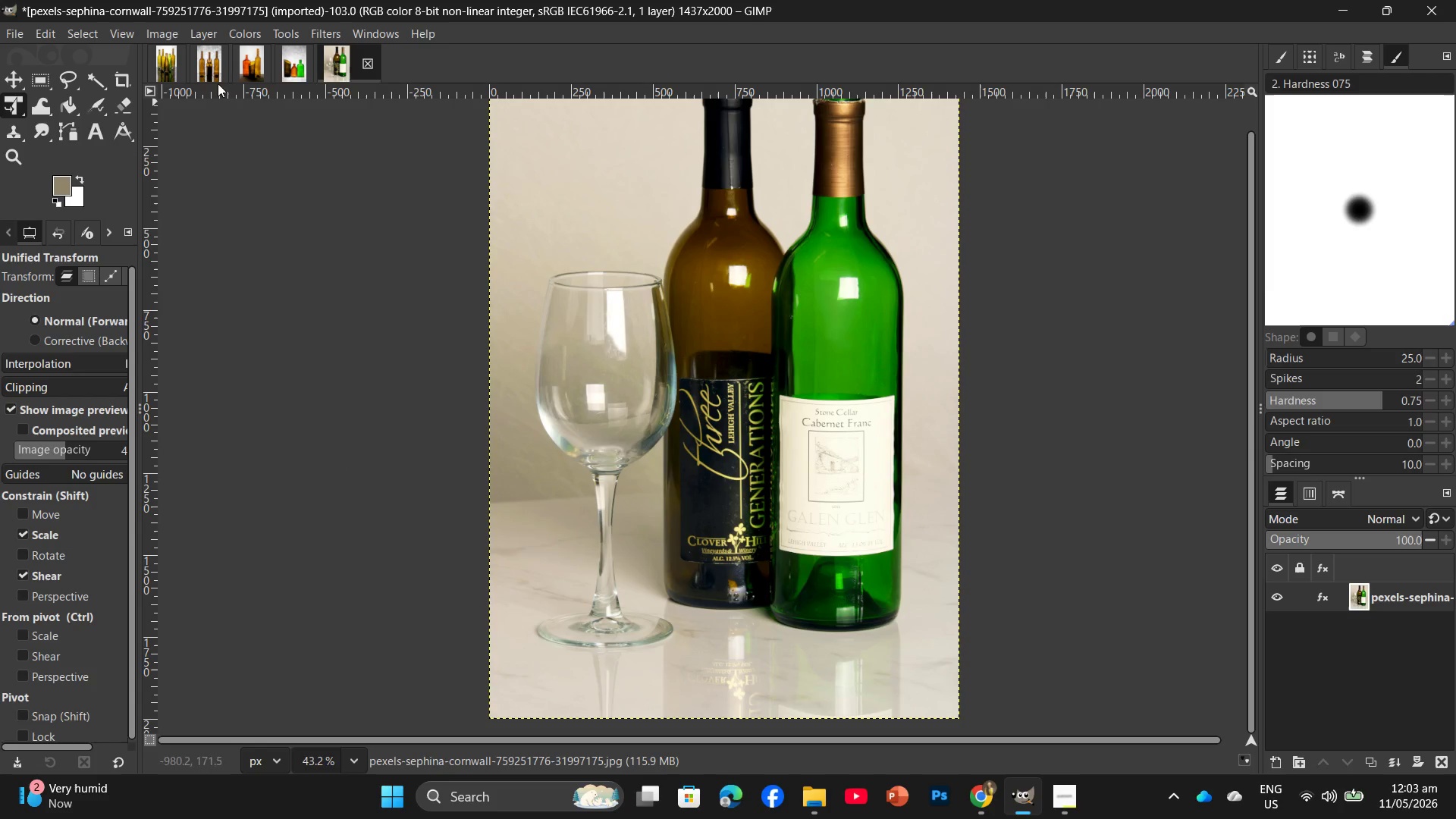 
left_click([253, 31])
 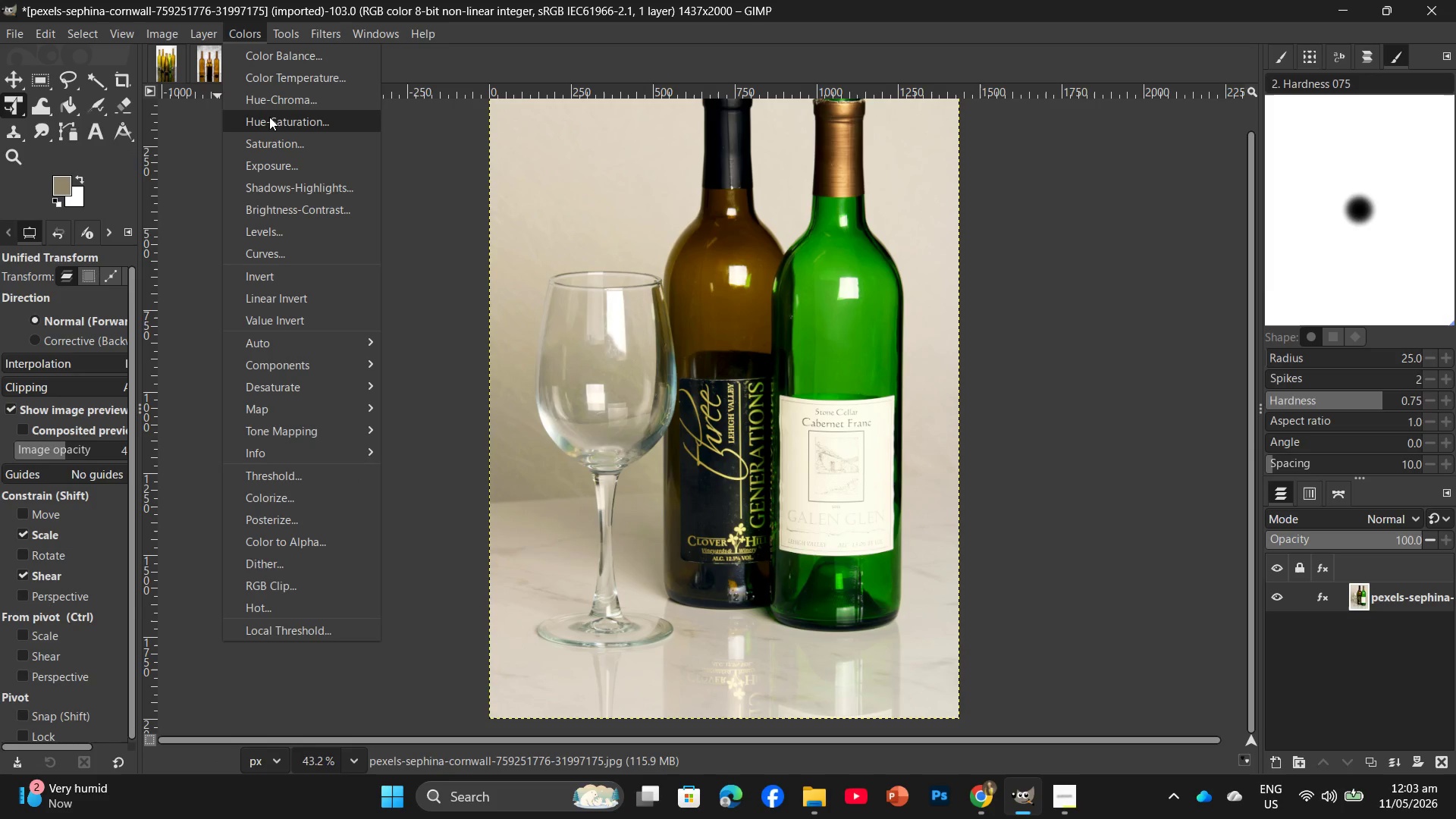 
left_click([269, 117])
 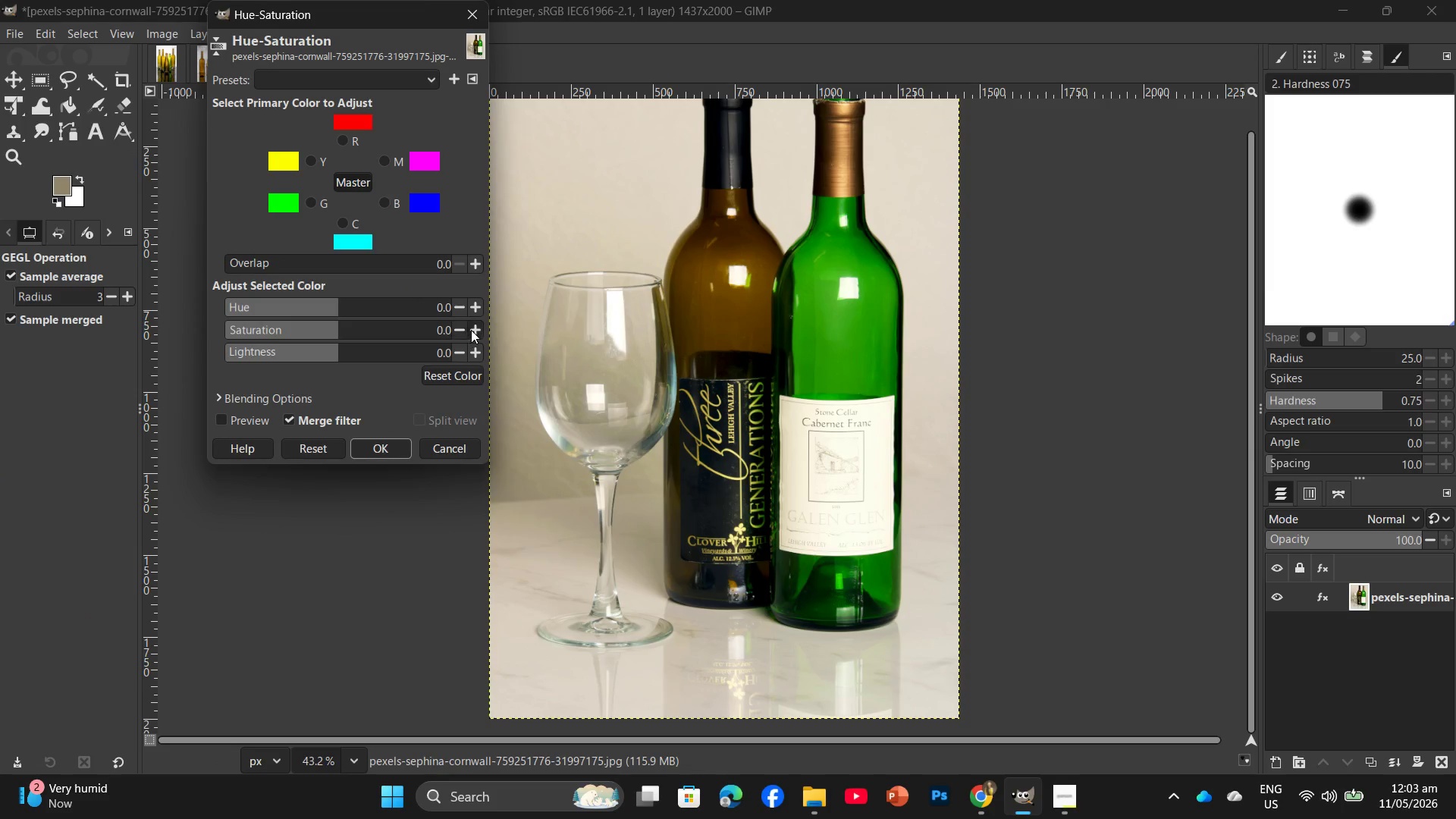 
double_click([472, 329])
 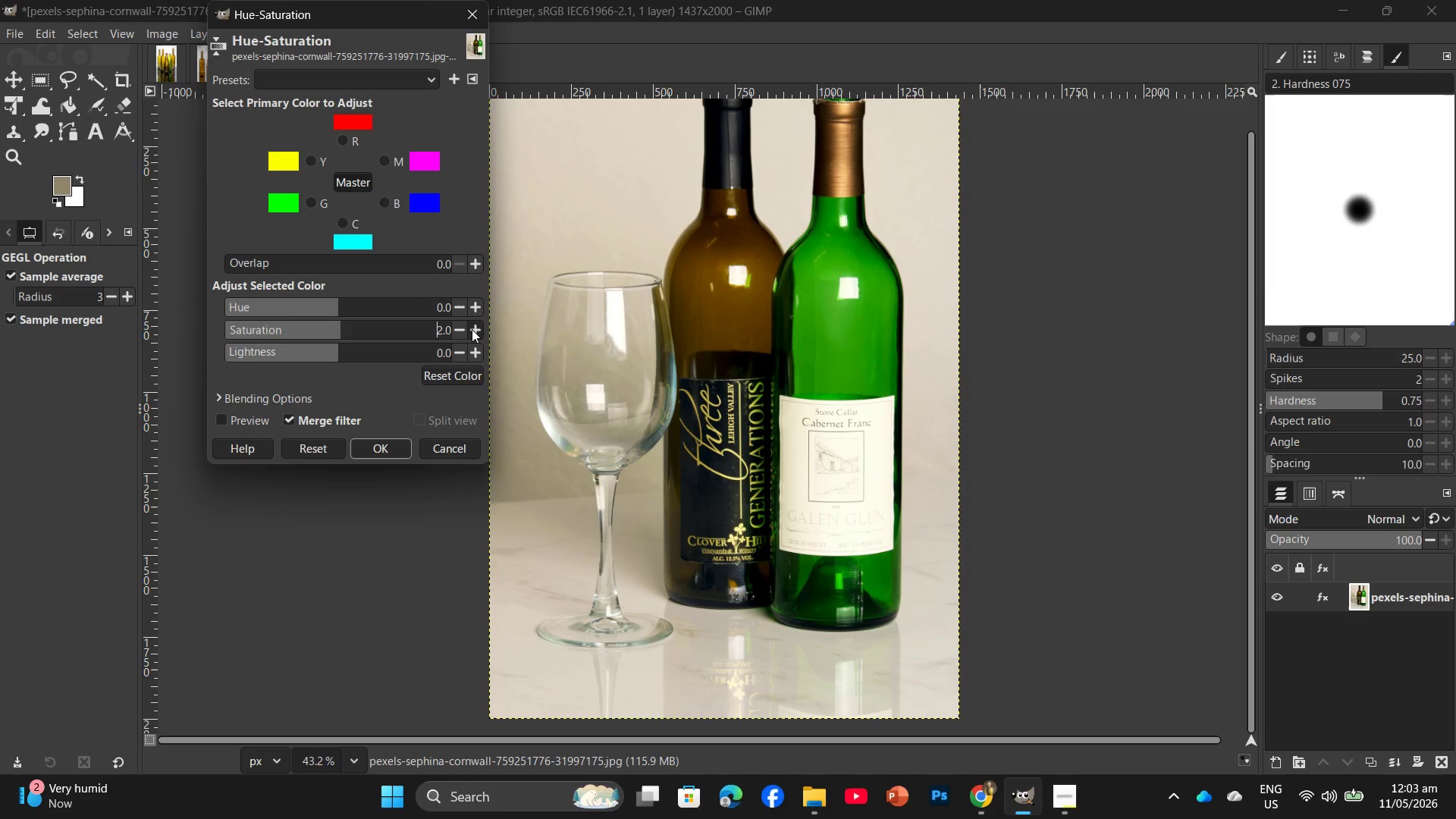 
triple_click([472, 329])
 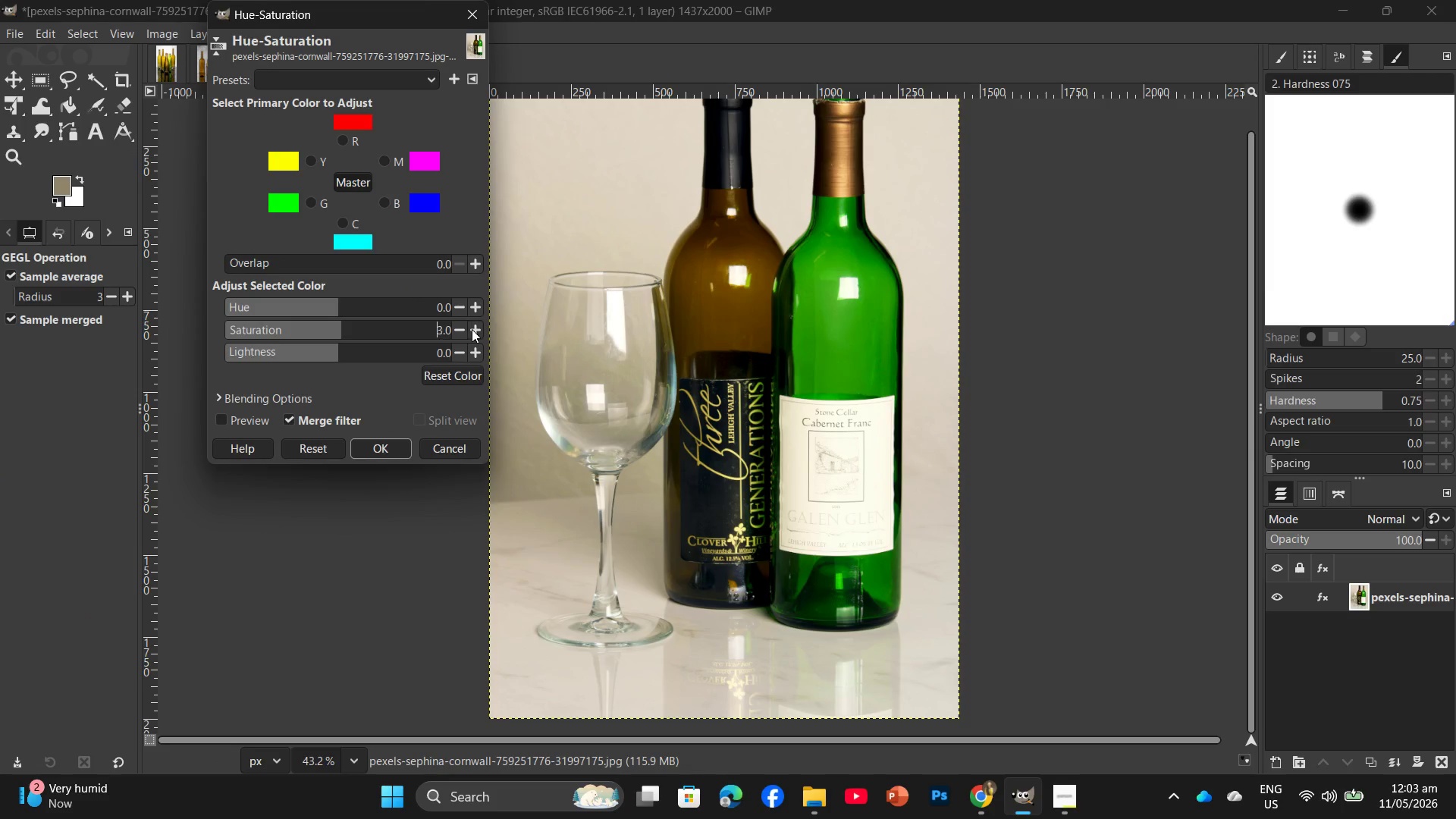 
triple_click([472, 329])
 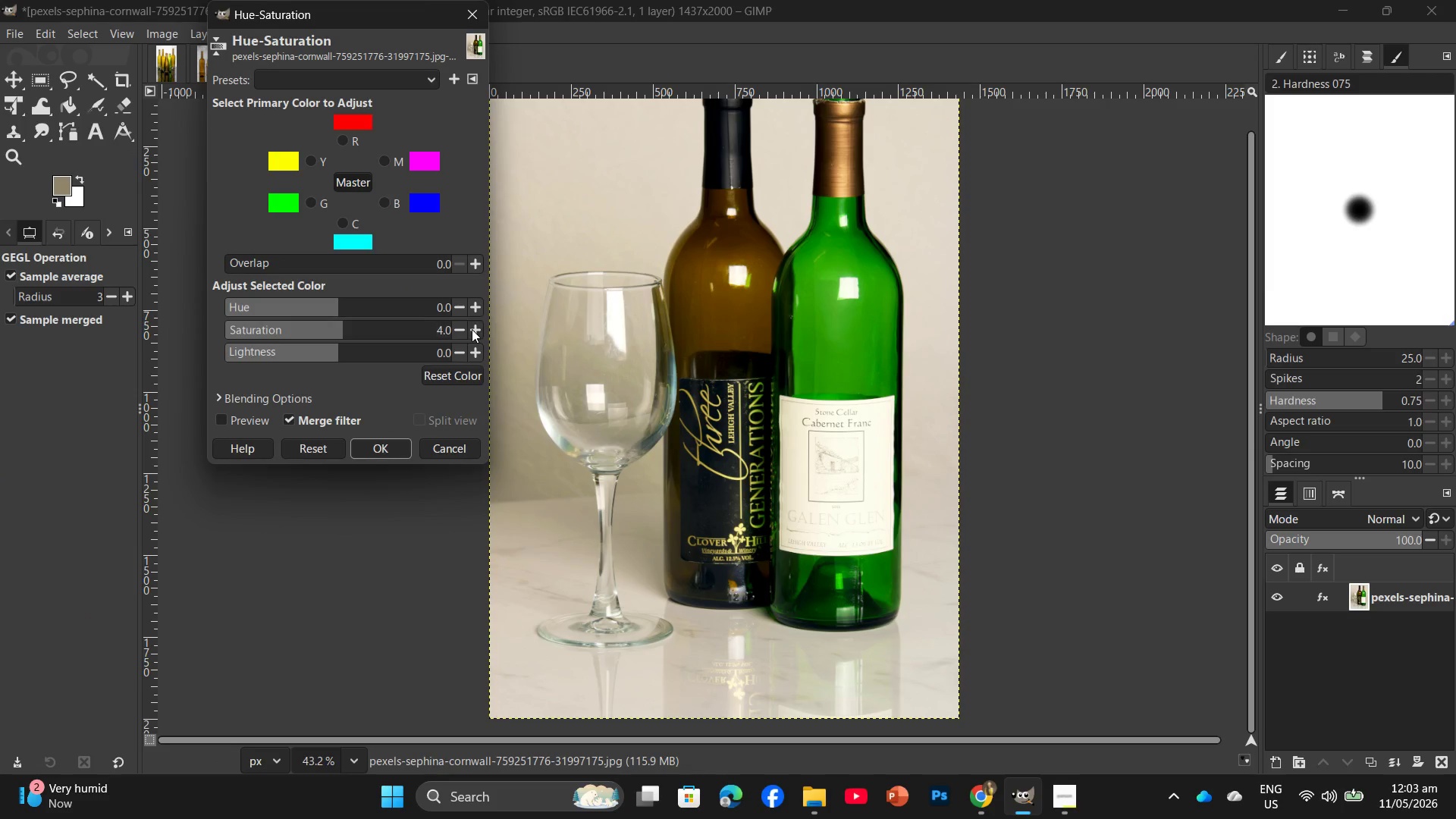 
triple_click([472, 329])
 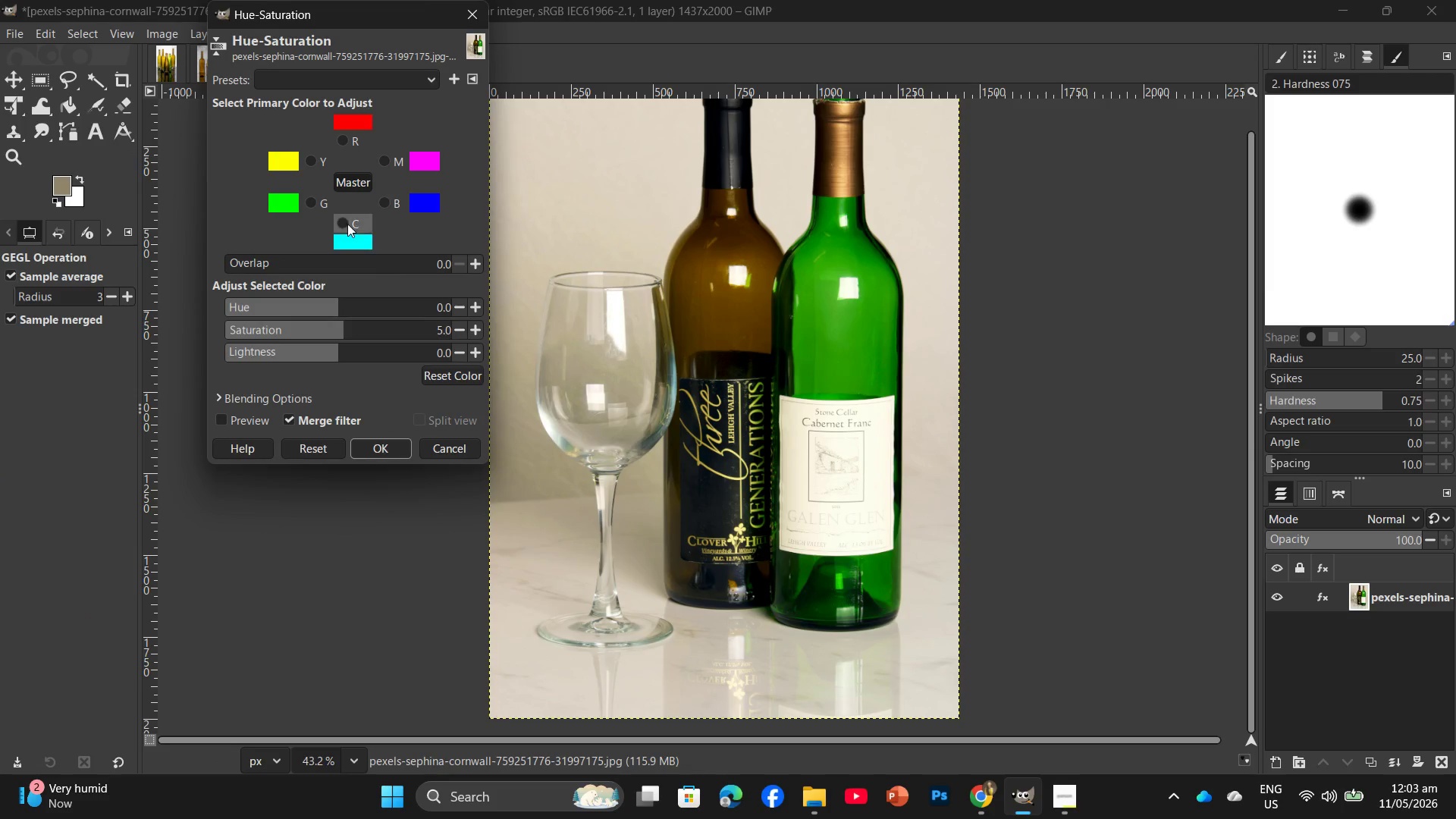 
left_click([328, 202])
 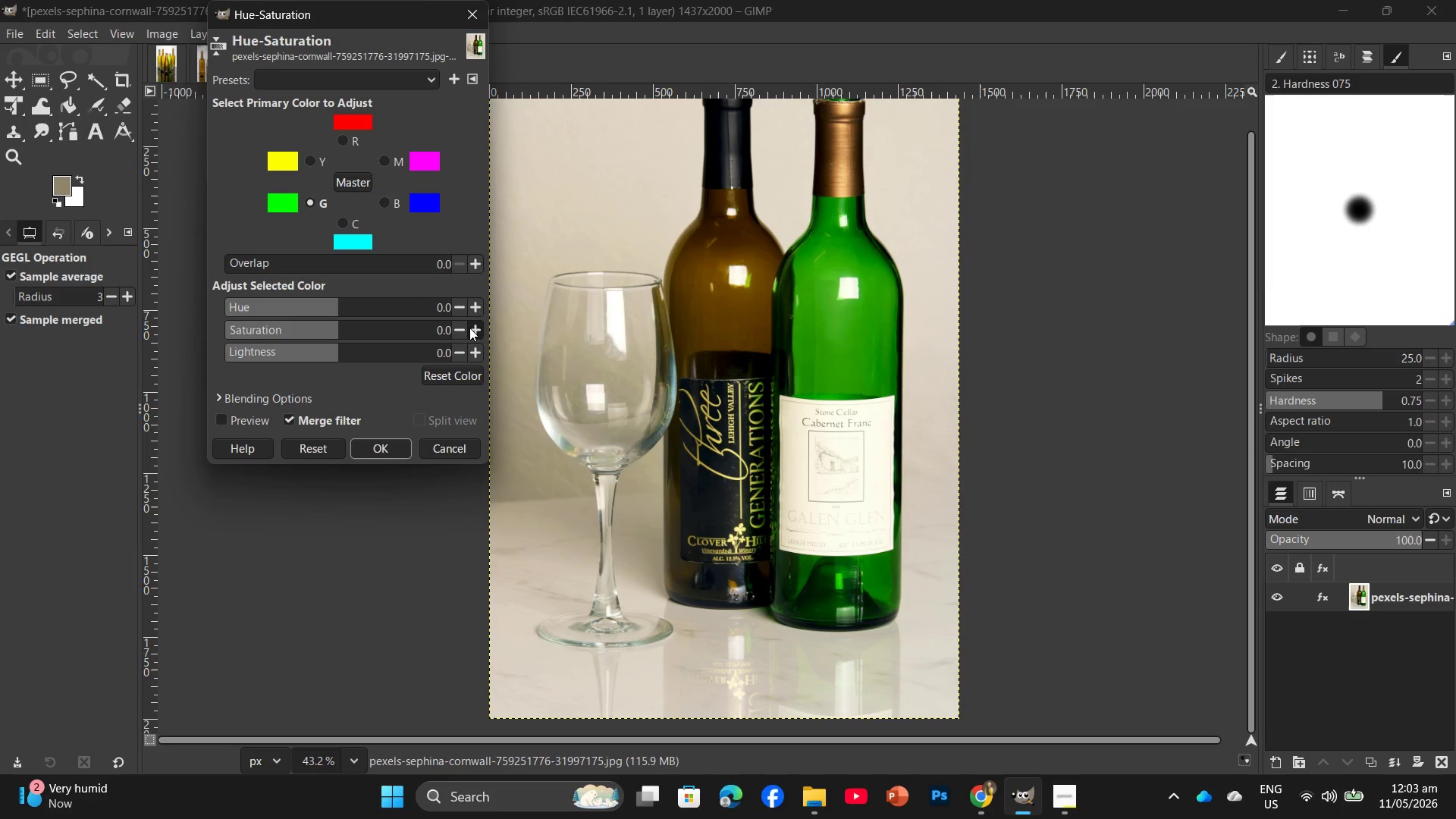 
double_click([472, 328])
 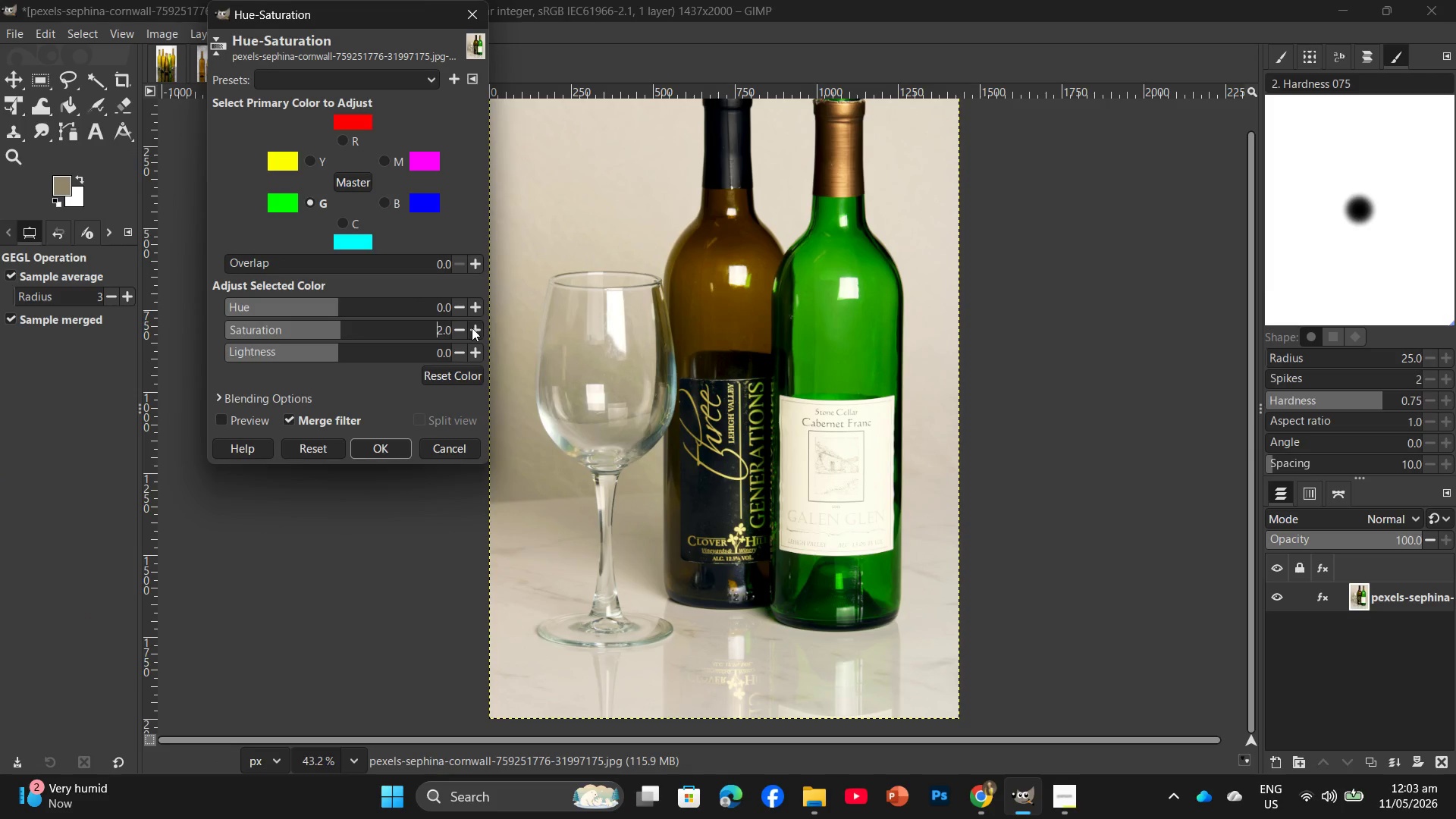 
triple_click([472, 328])
 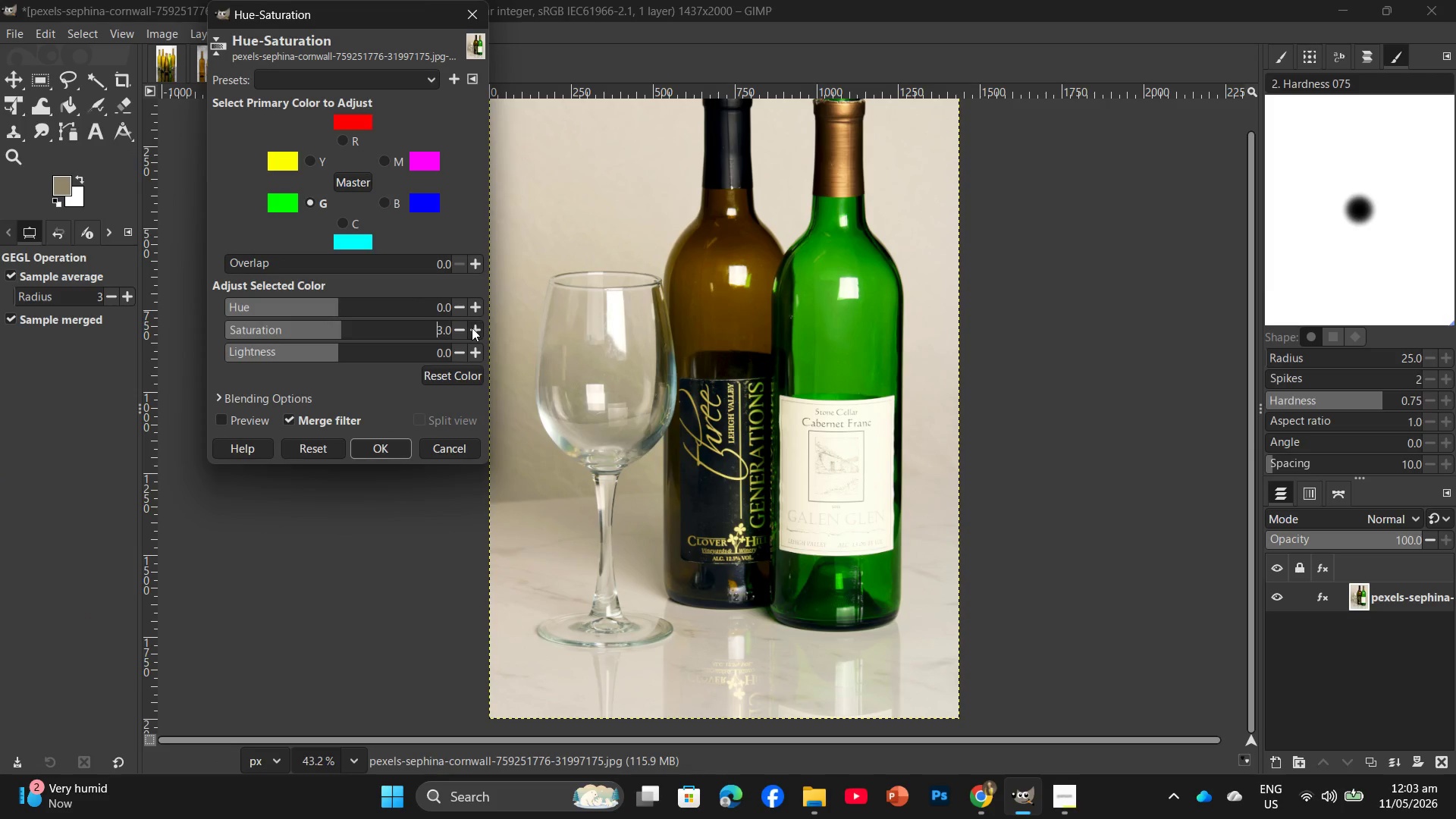 
triple_click([472, 328])
 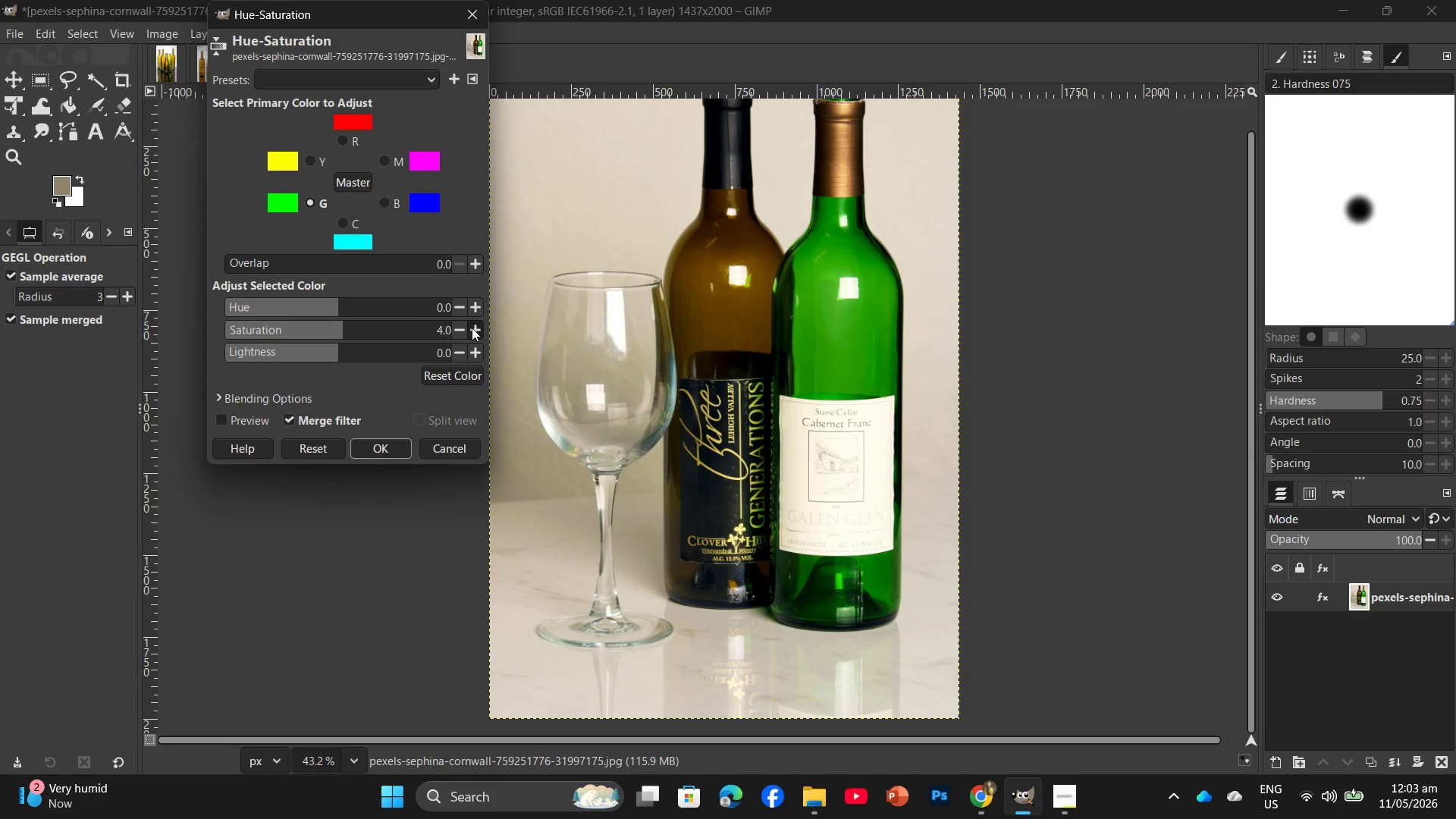 
triple_click([472, 328])
 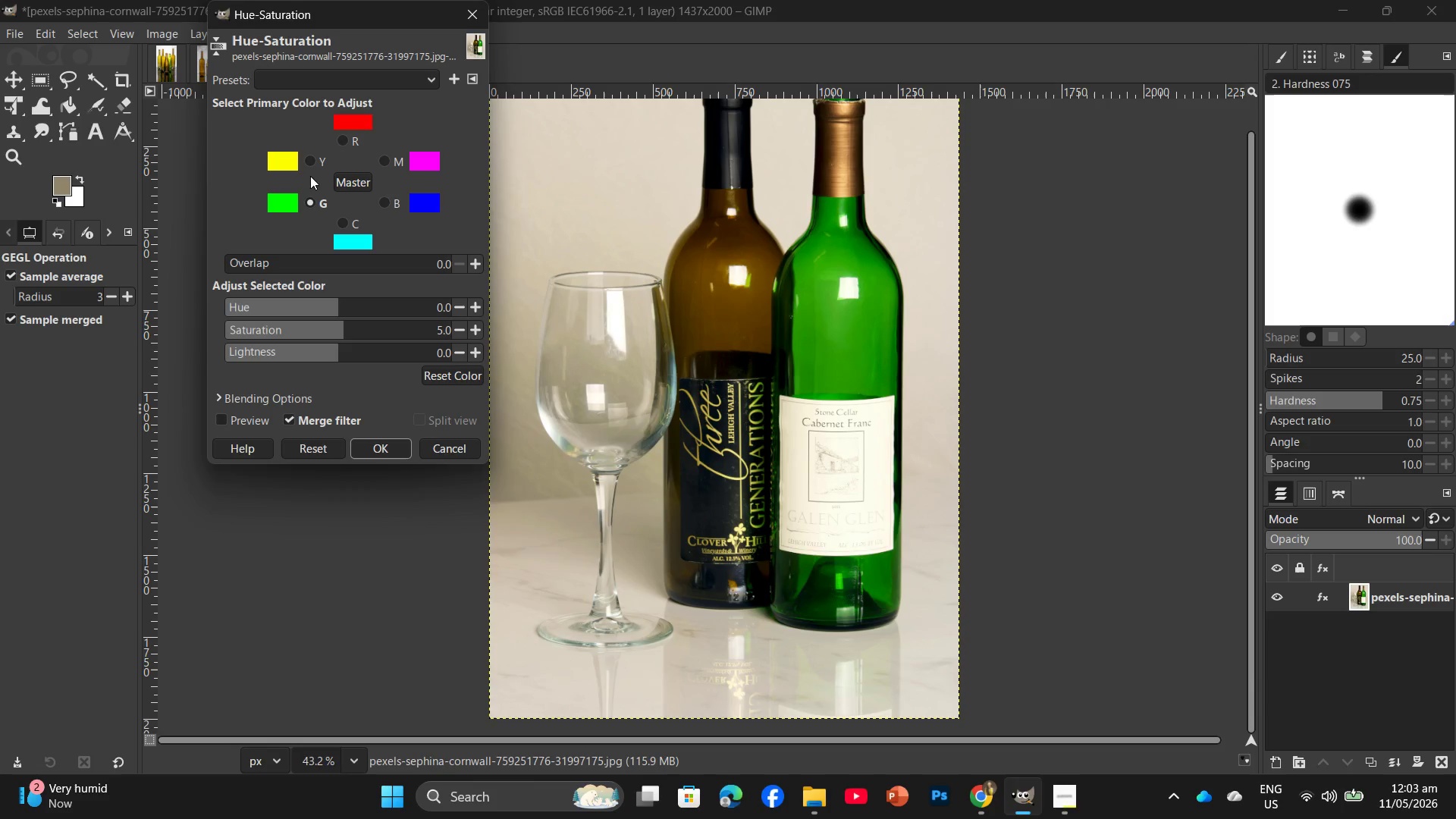 
left_click([316, 164])
 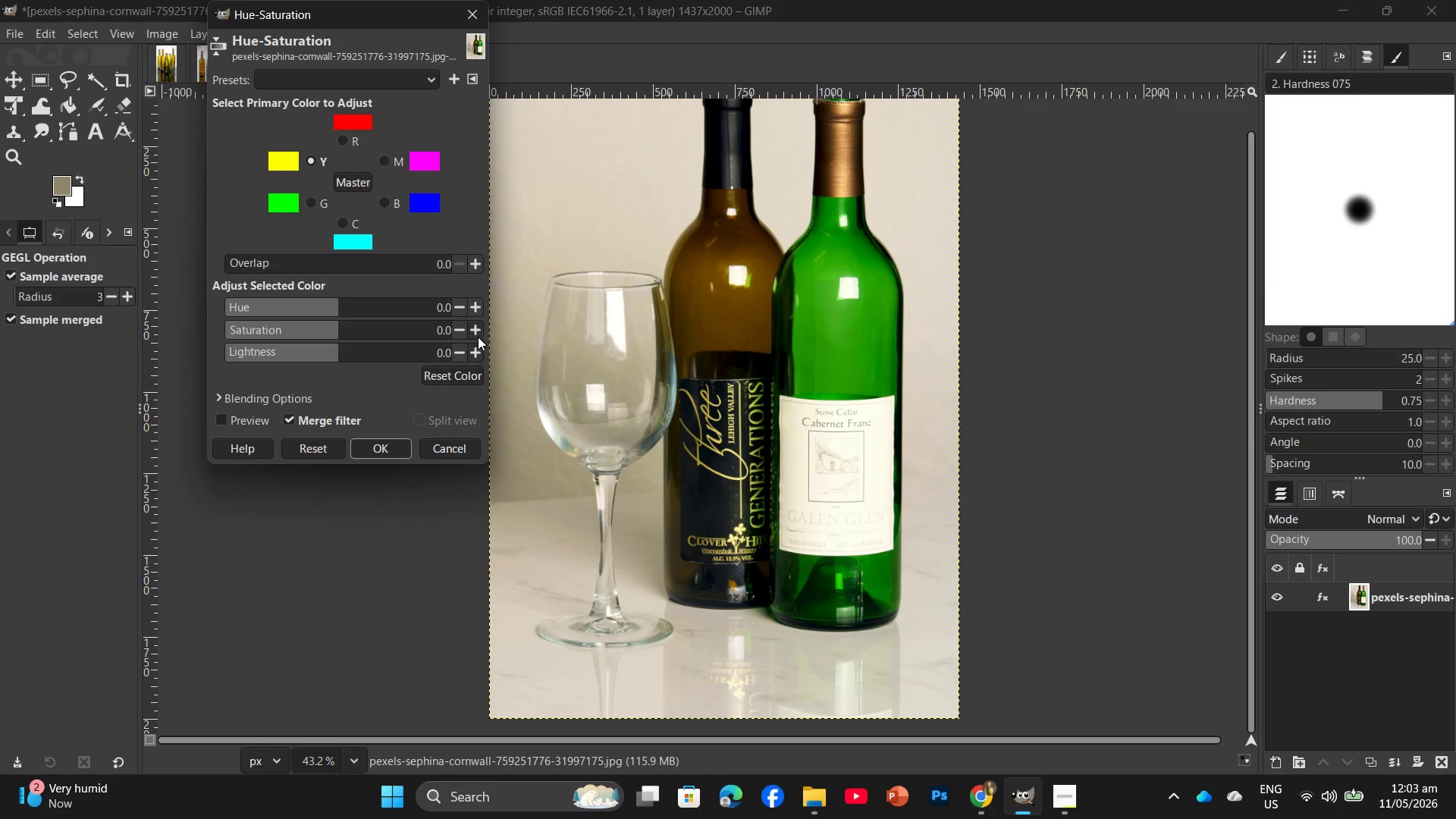 
double_click([478, 337])
 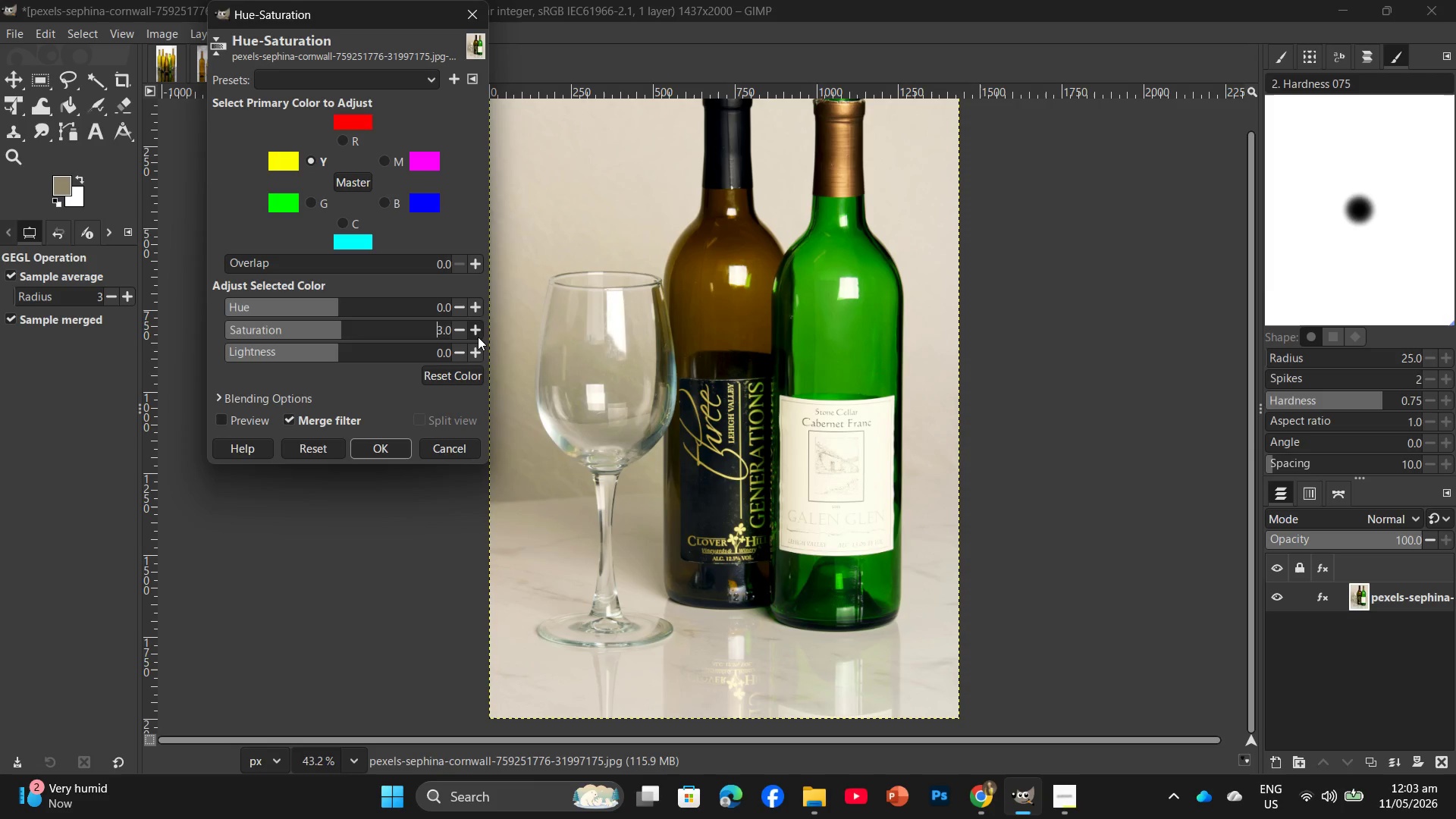 
triple_click([478, 337])
 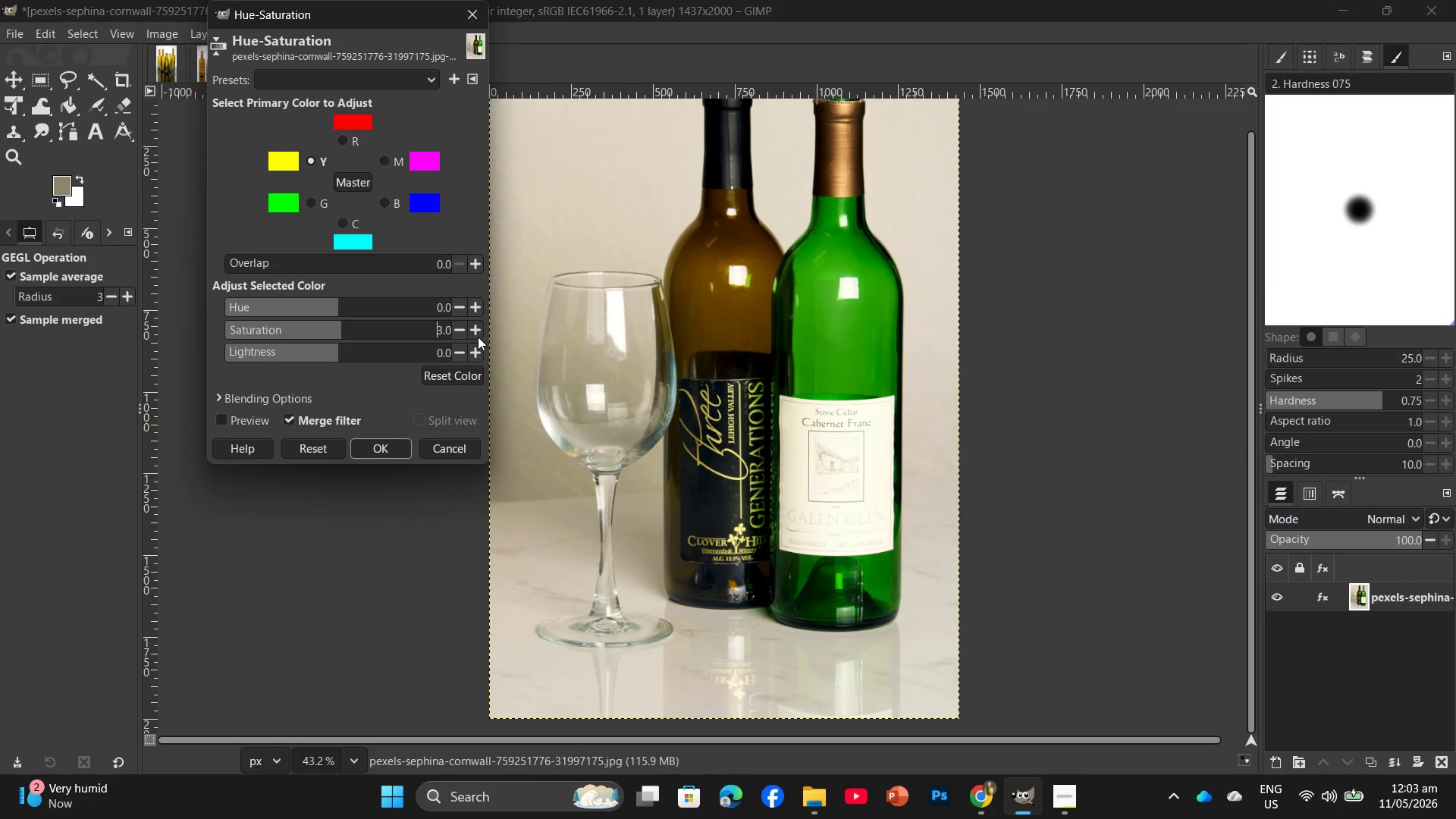 
triple_click([478, 337])
 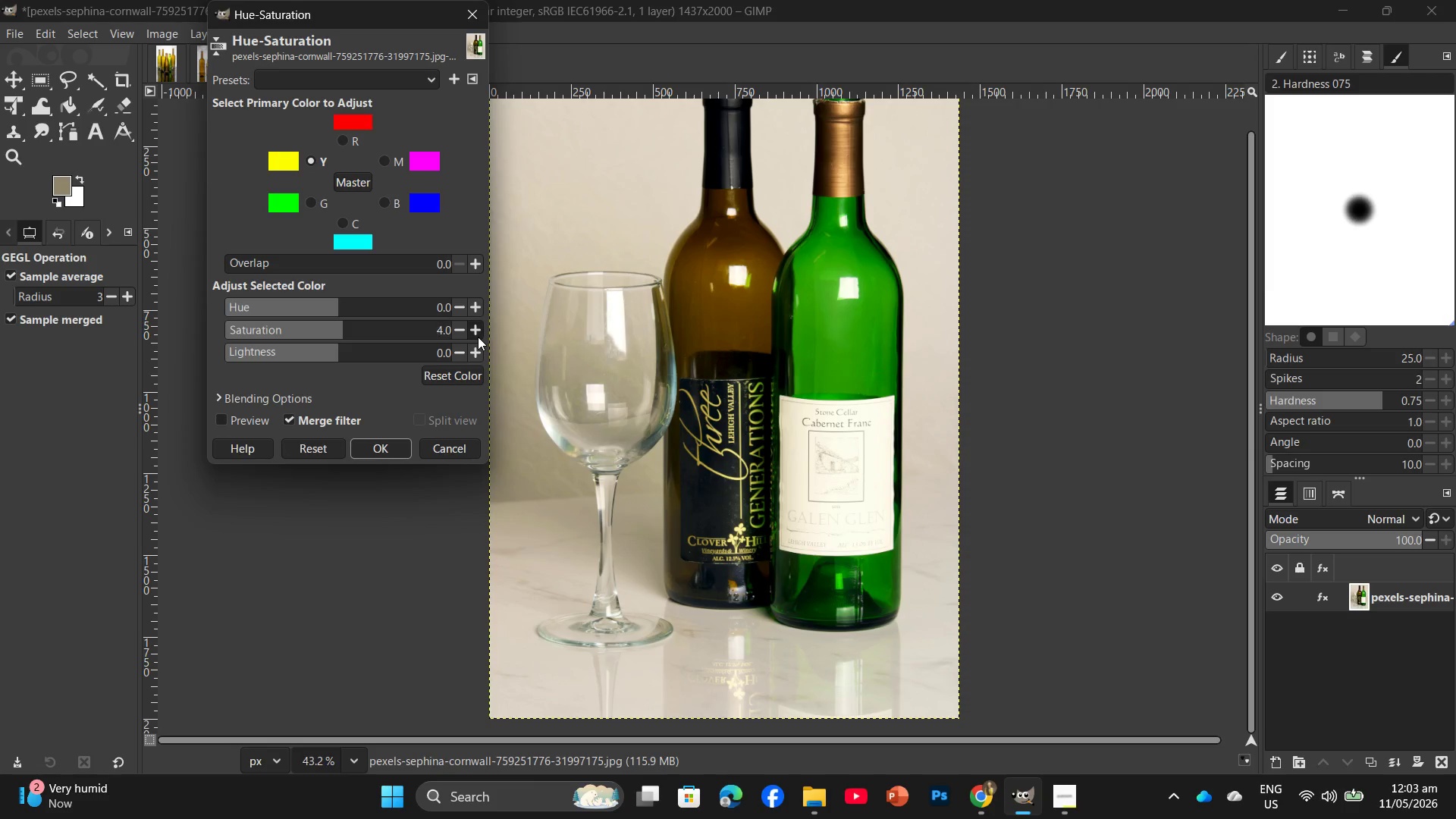 
triple_click([478, 337])
 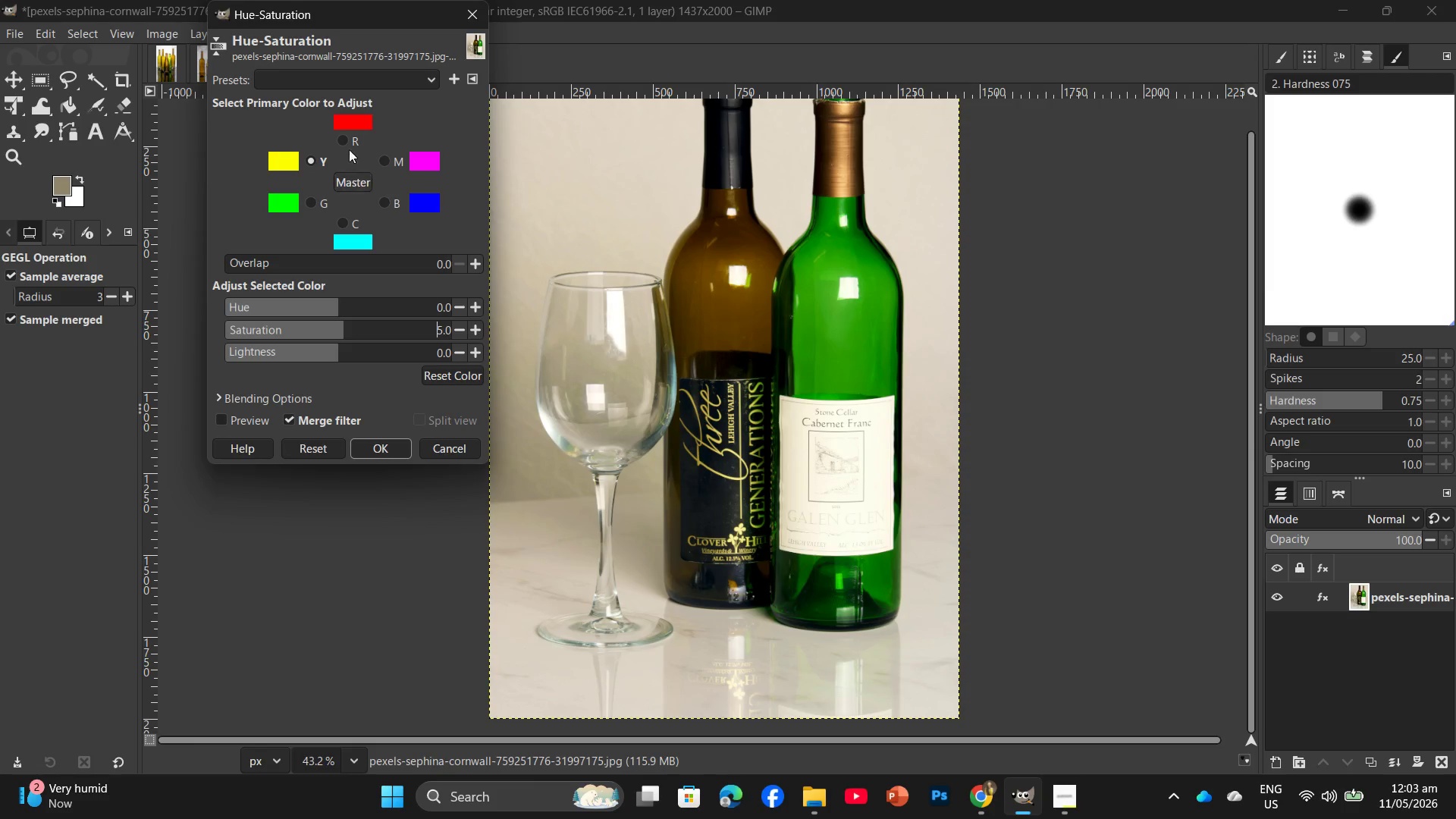 
left_click([348, 134])
 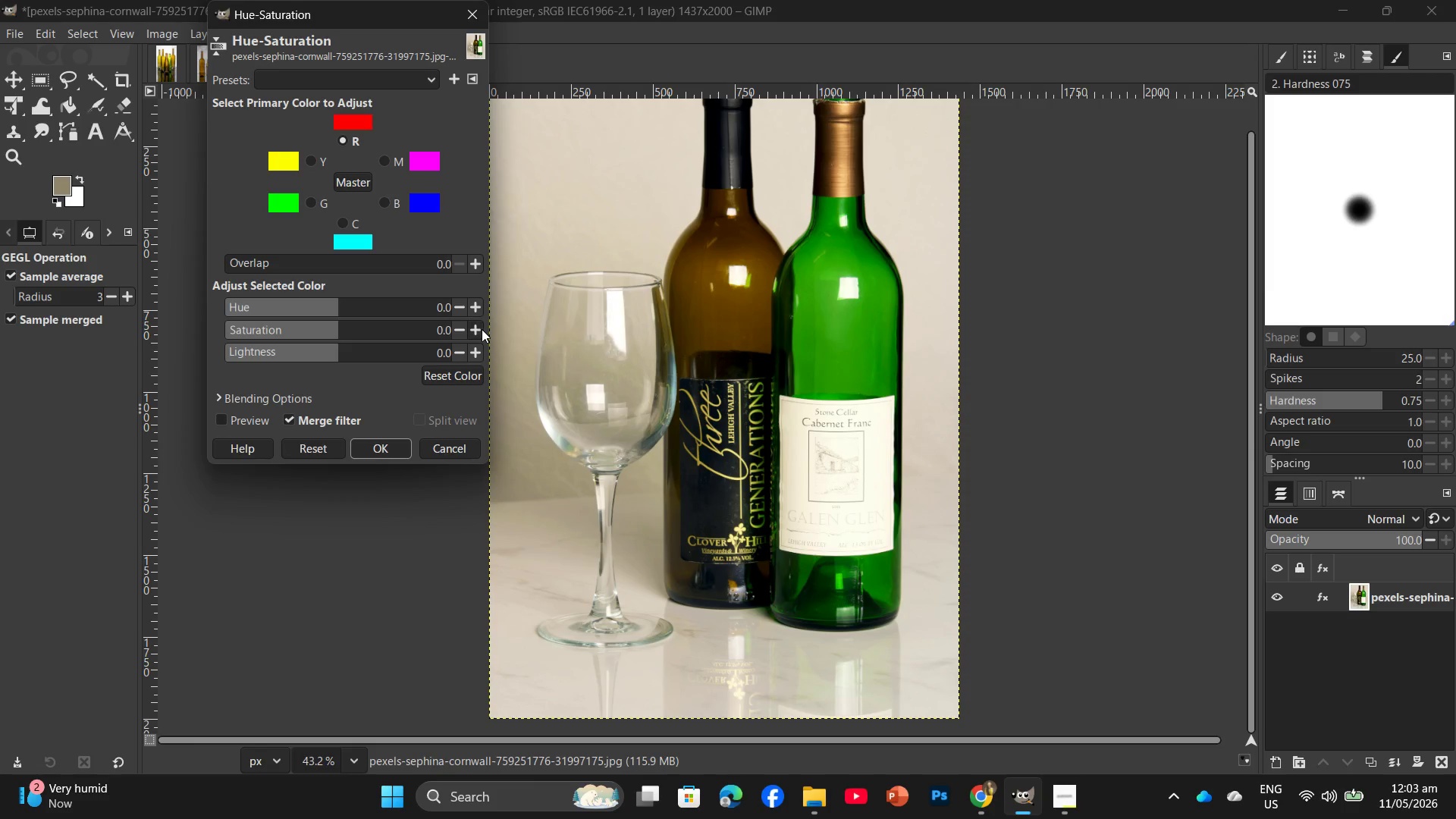 
double_click([482, 329])
 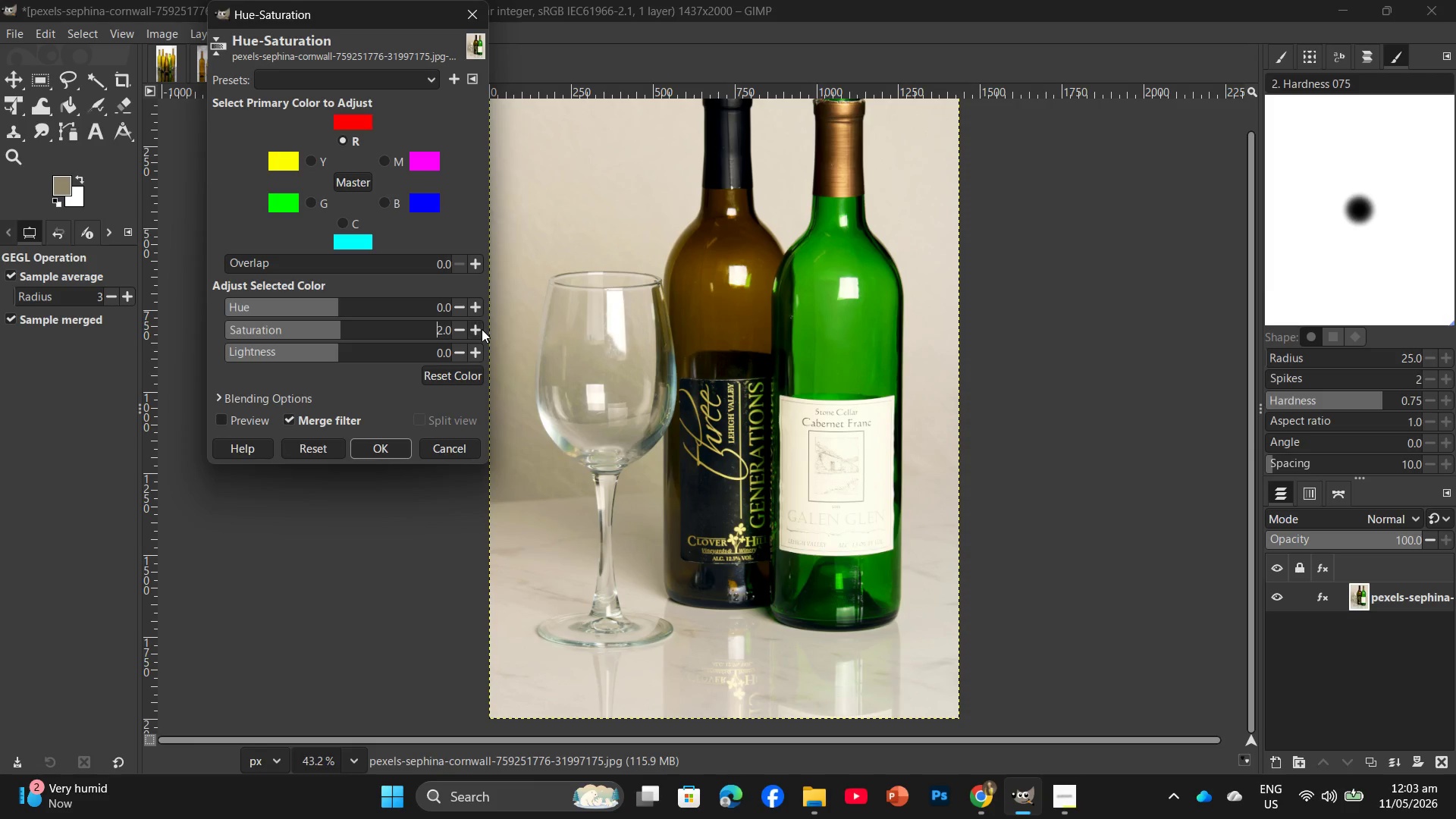 
triple_click([482, 329])
 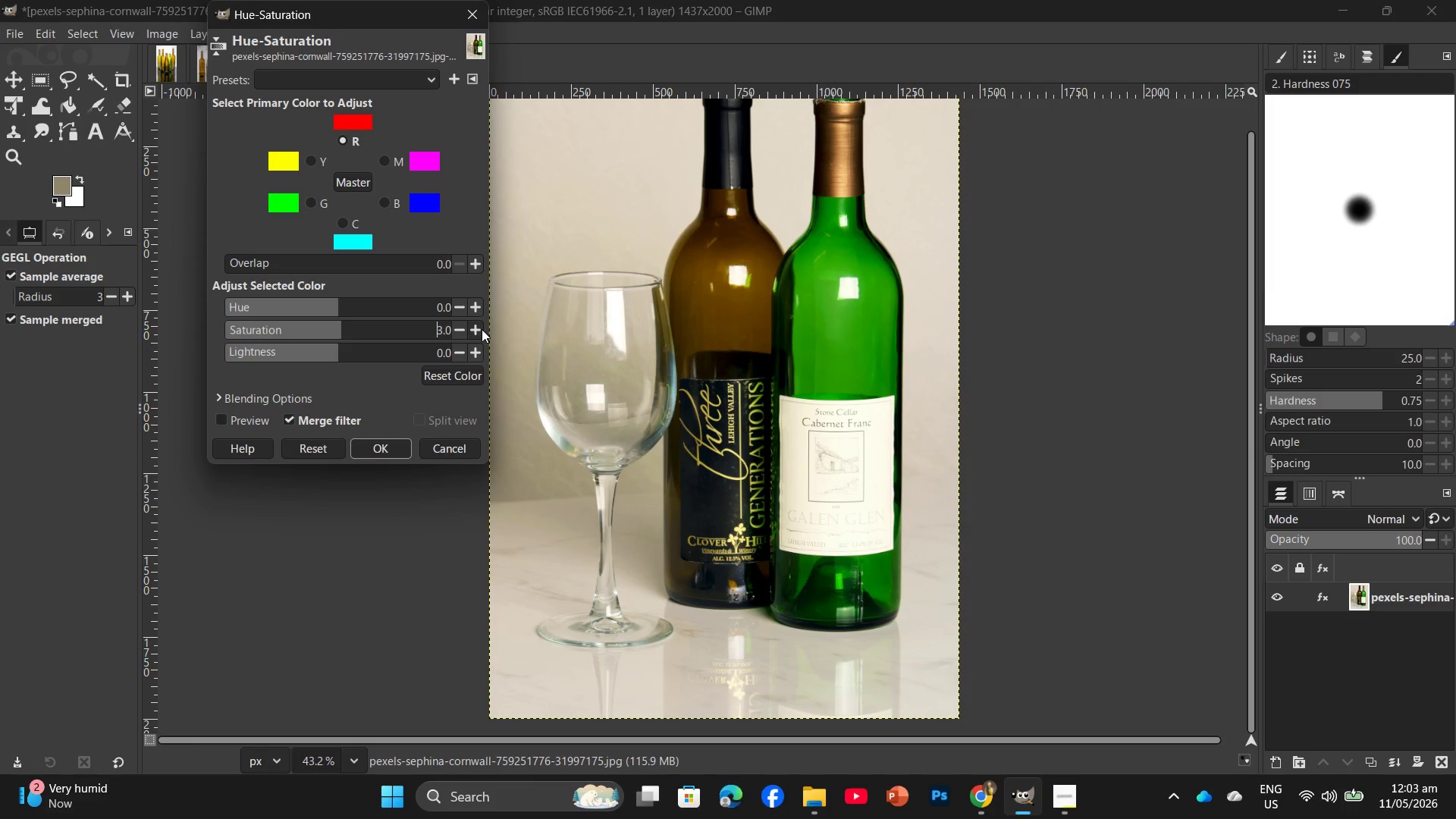 
triple_click([482, 329])
 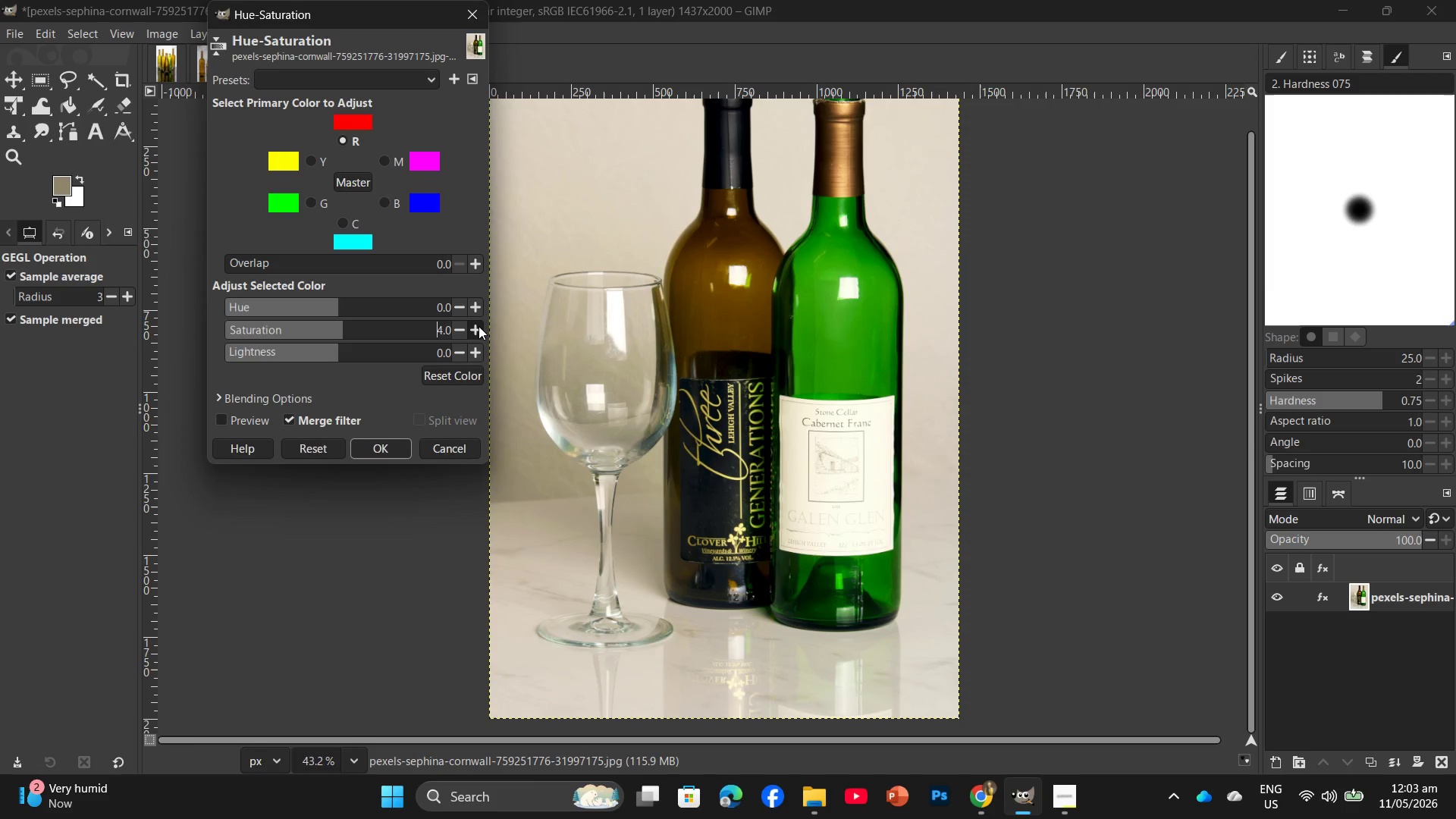 
left_click([475, 331])
 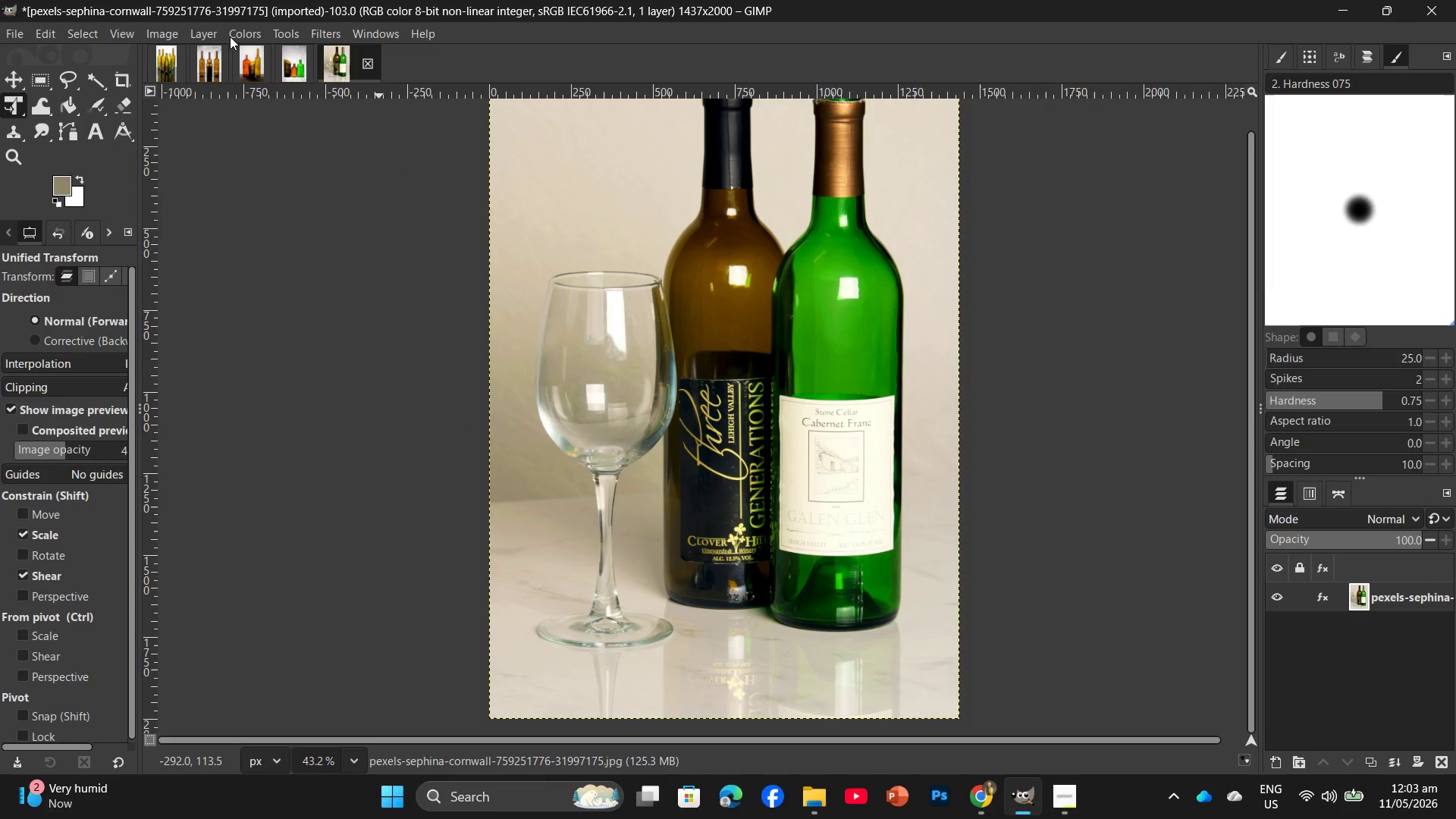 
left_click([296, 65])
 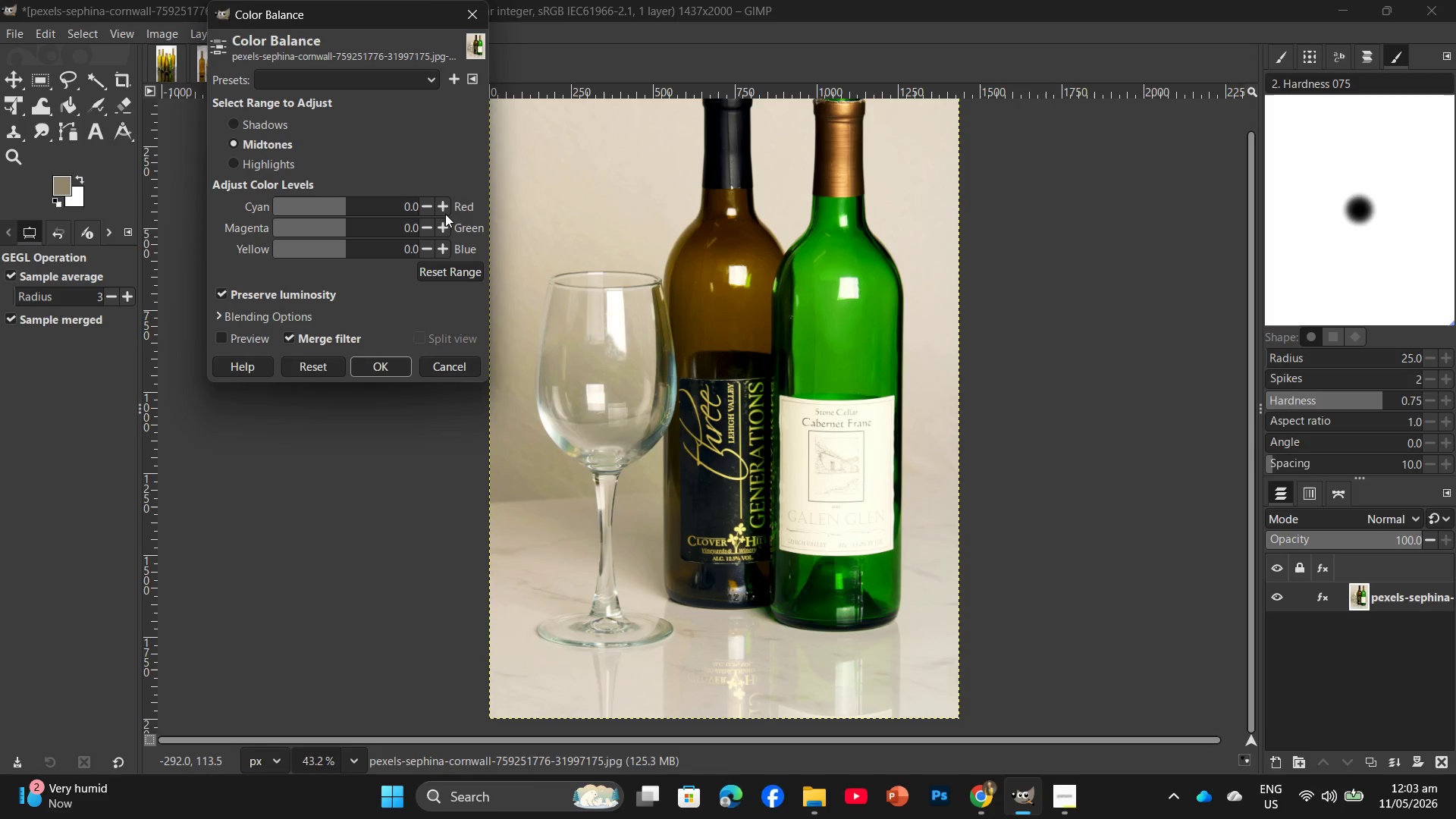 
double_click([442, 209])
 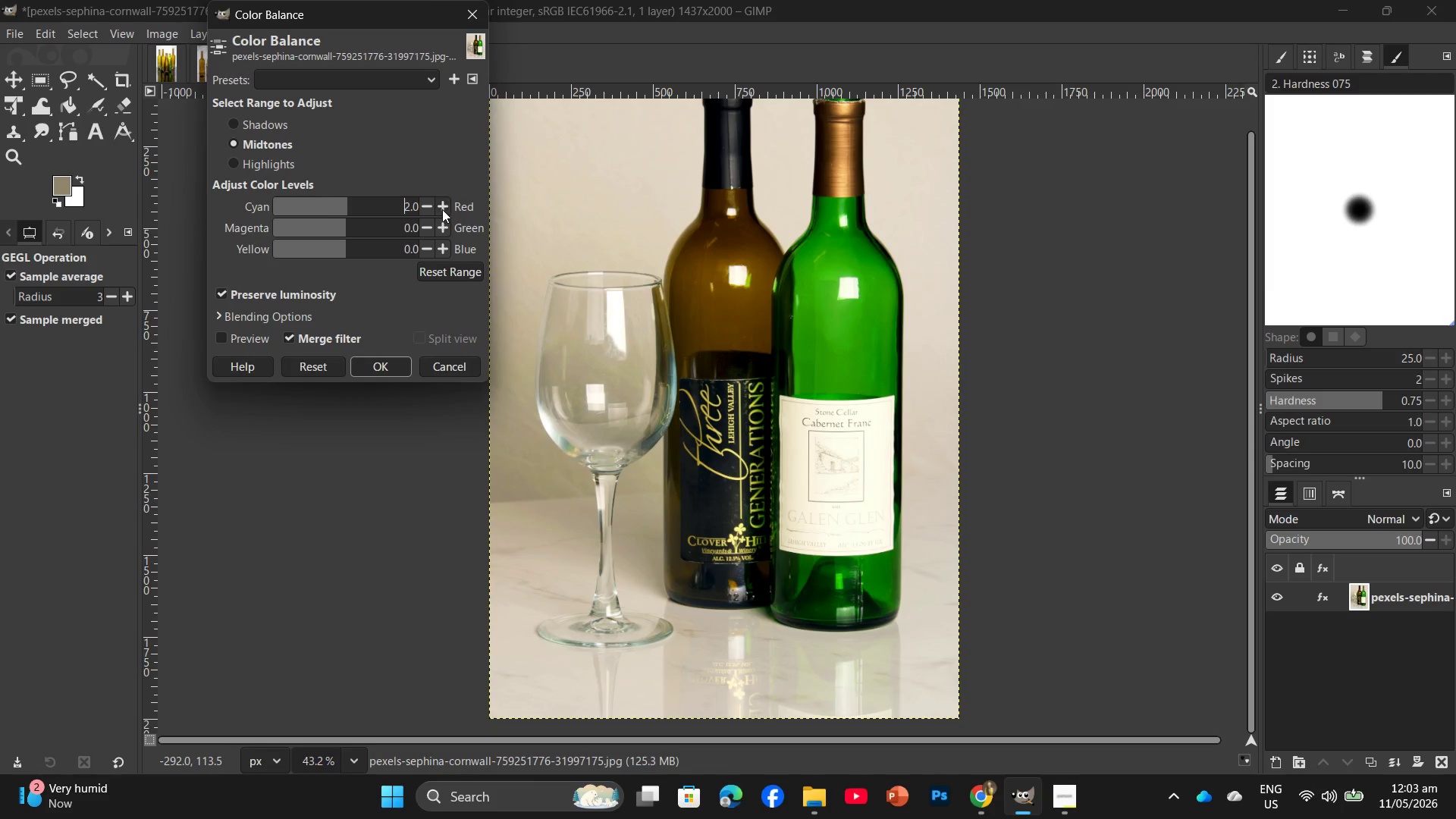 
triple_click([442, 214])
 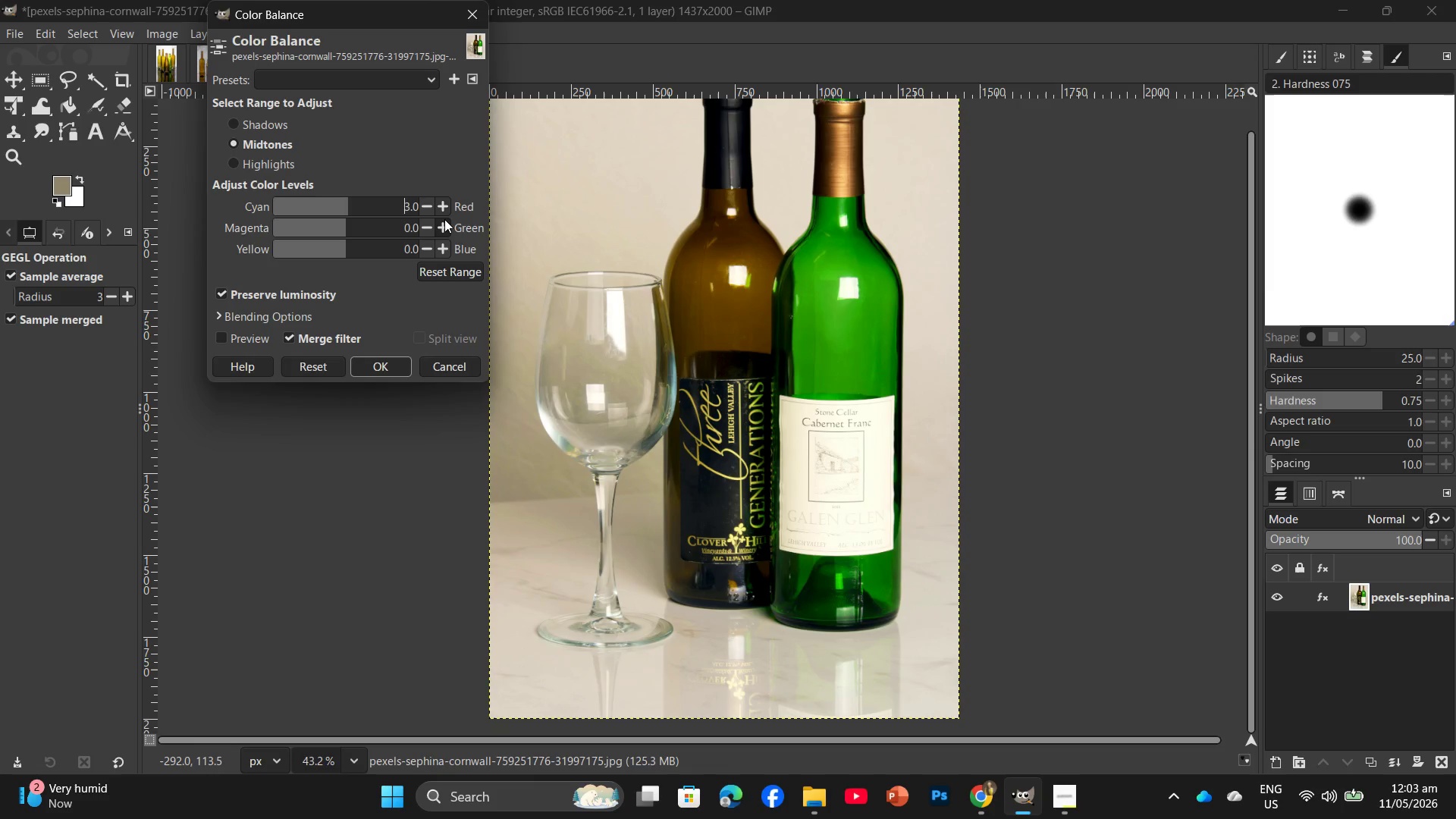 
double_click([447, 200])
 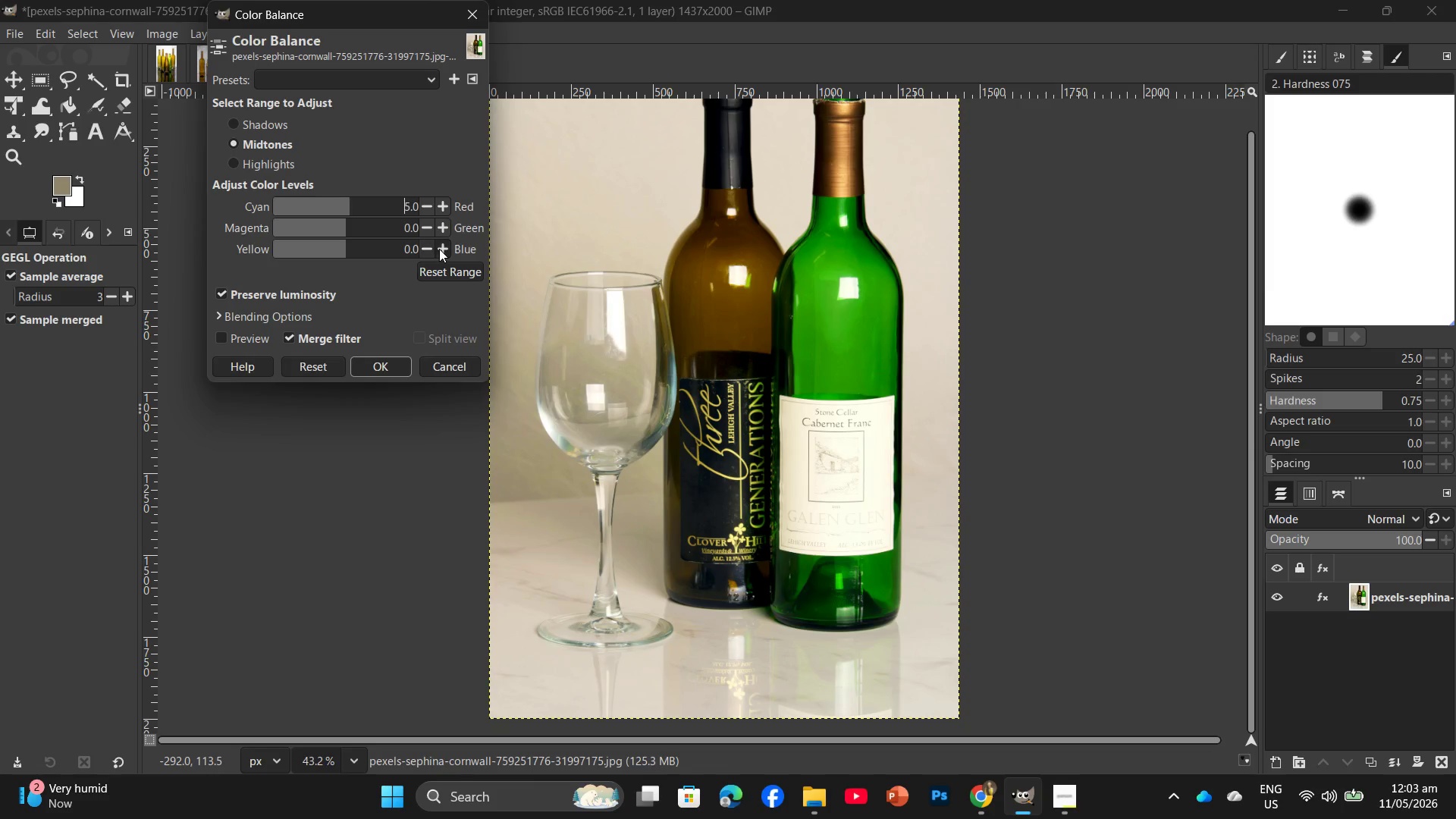 
double_click([439, 249])
 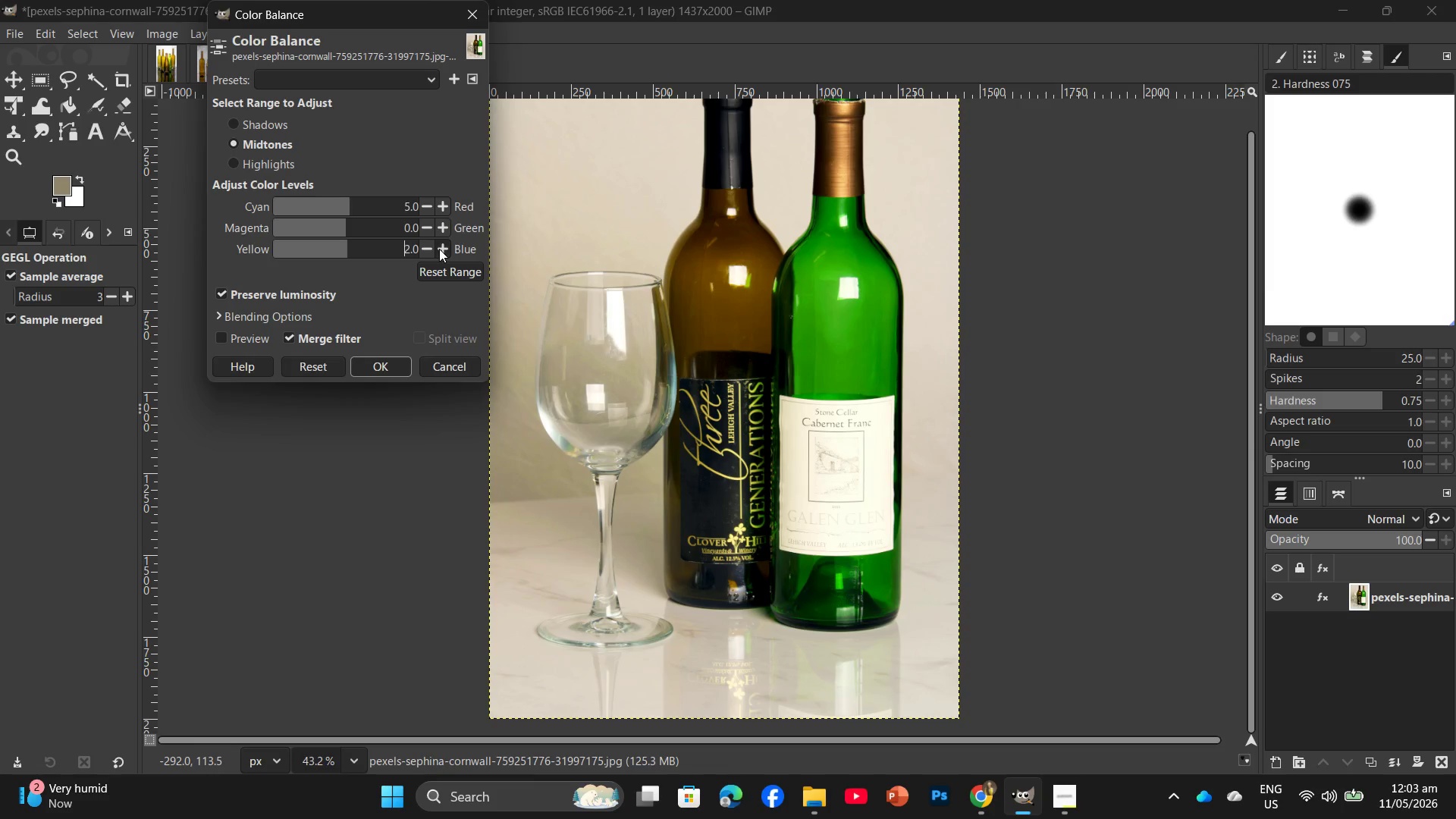 
triple_click([439, 249])
 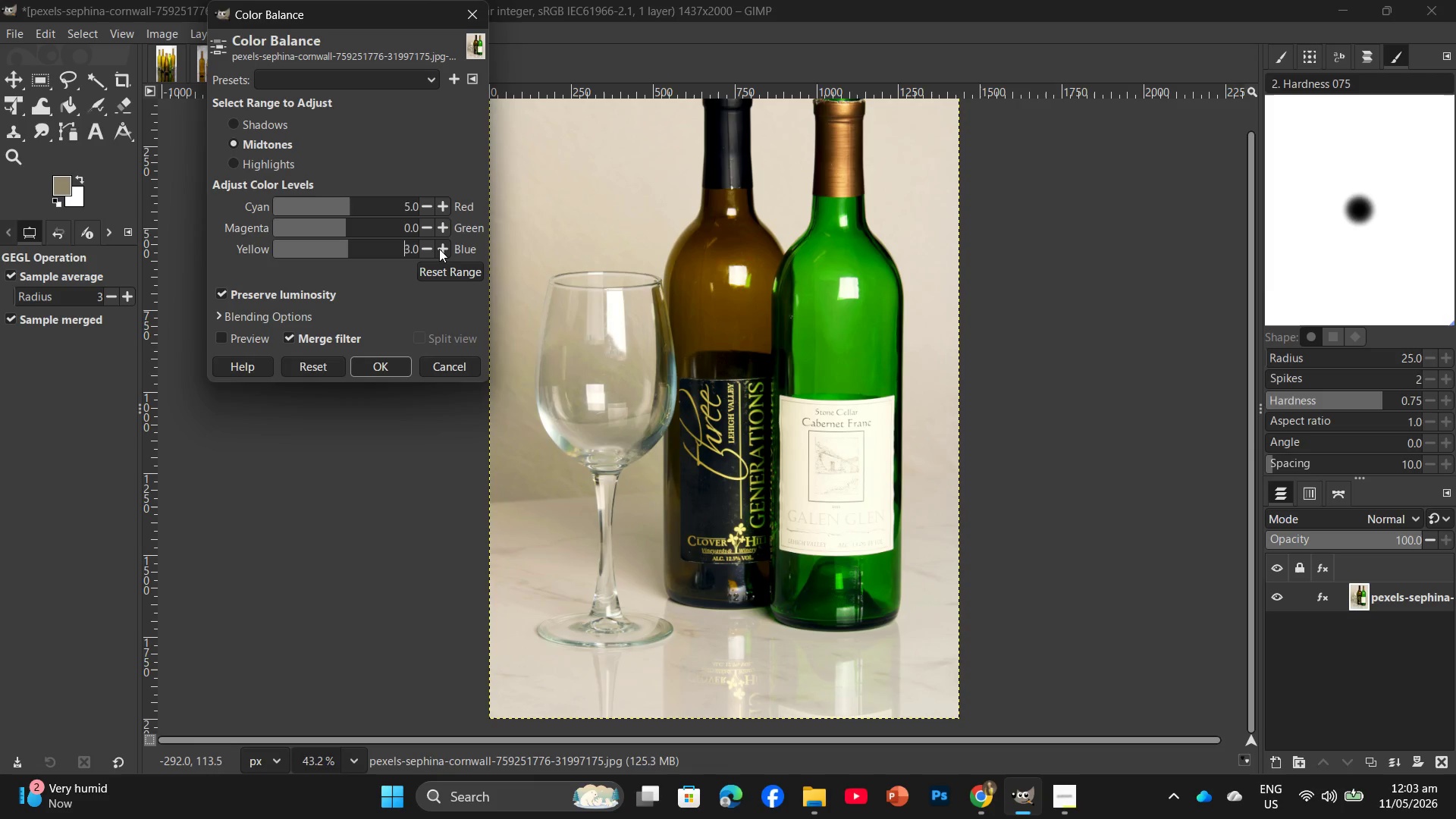 
triple_click([439, 249])
 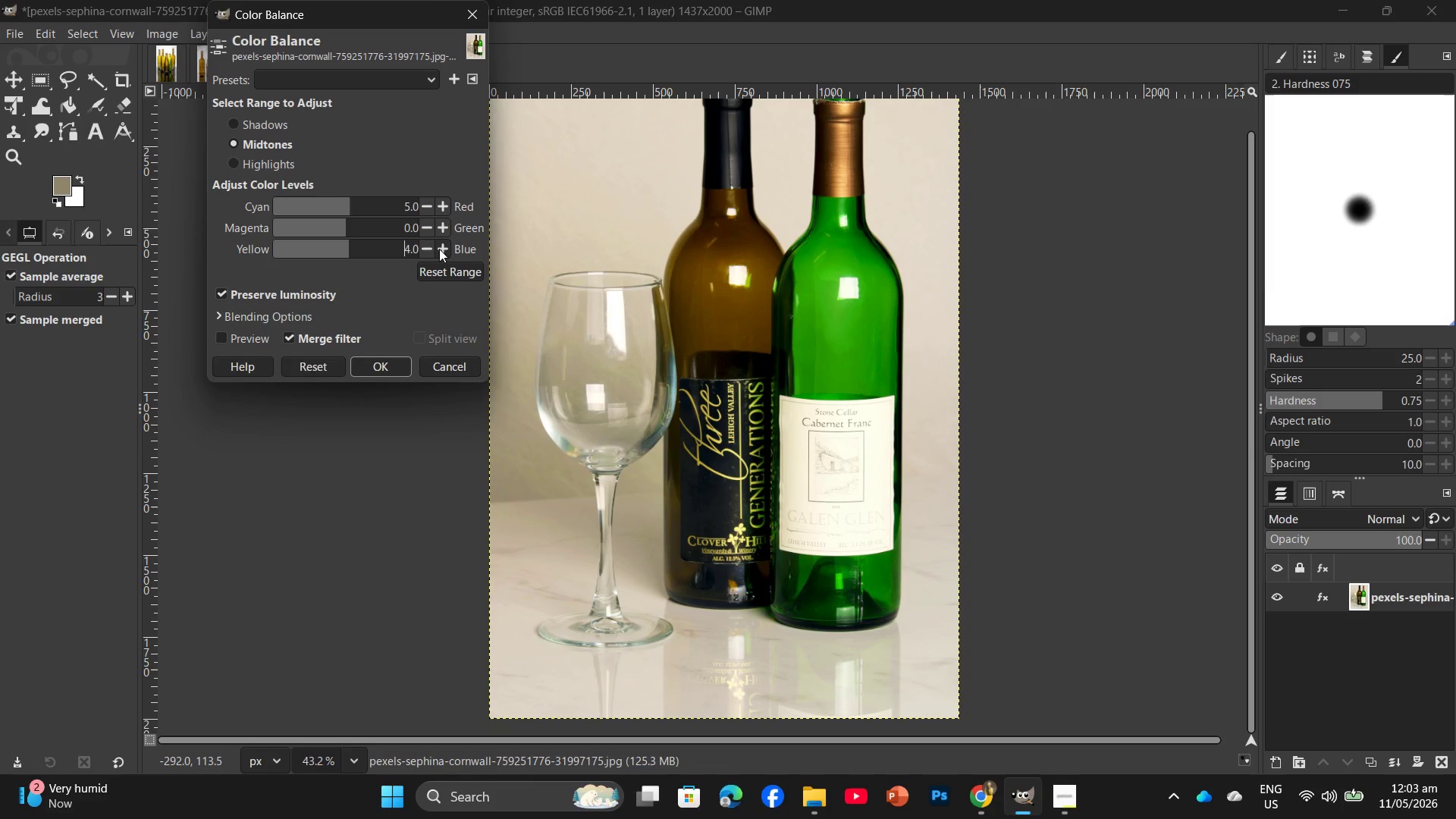 
triple_click([439, 249])
 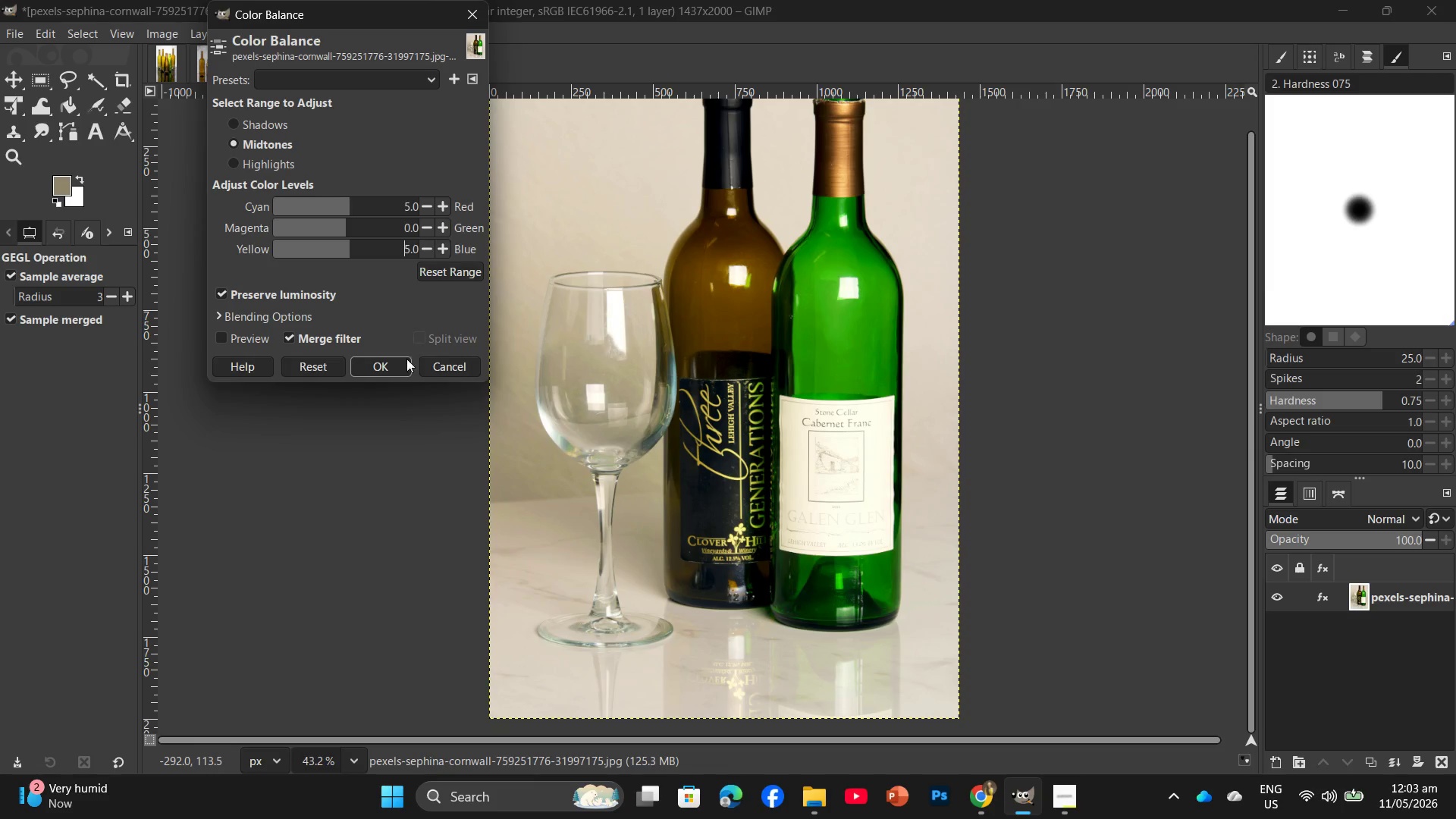 
left_click([404, 367])
 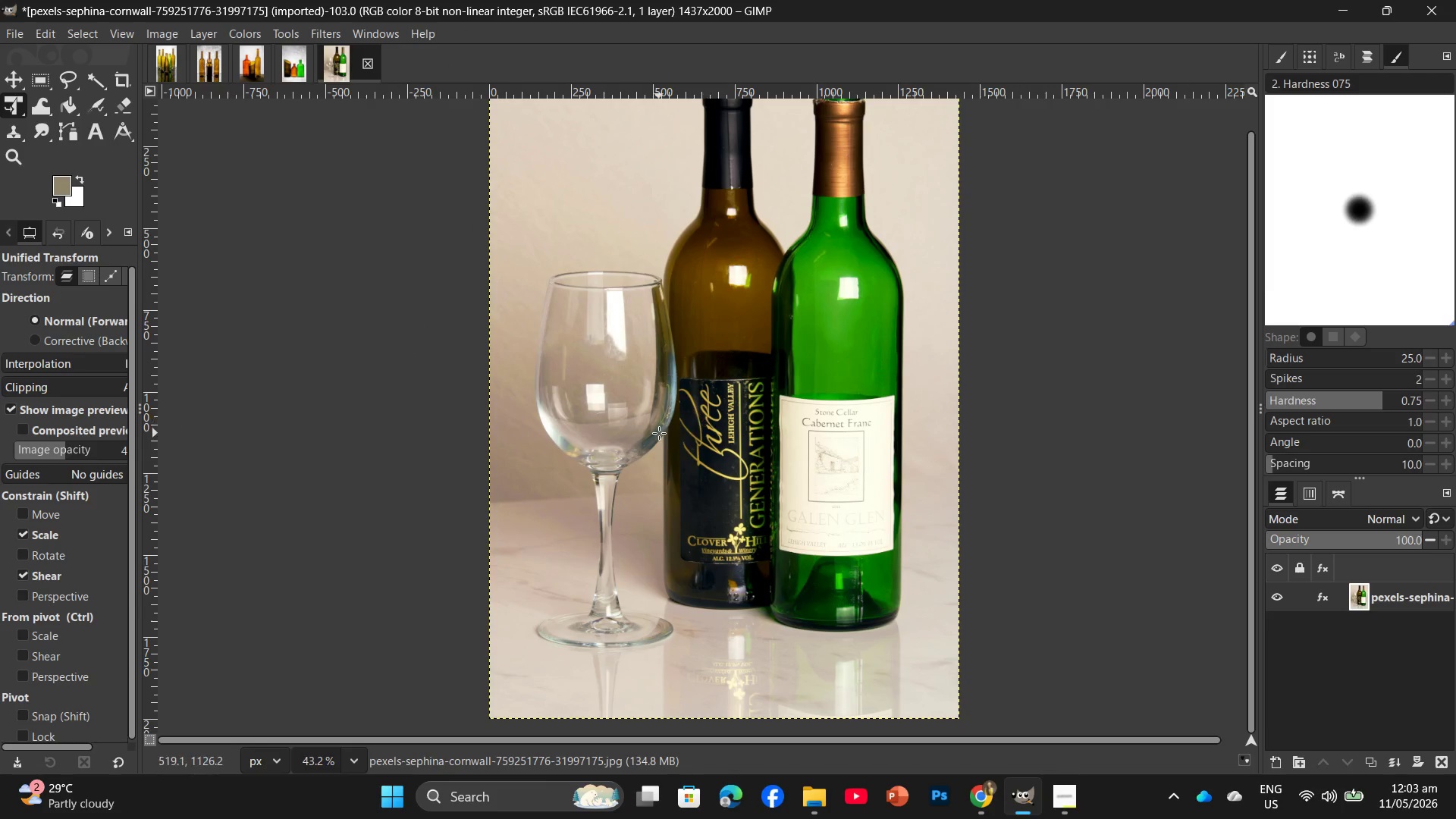 
key(Control+Shift+E)
 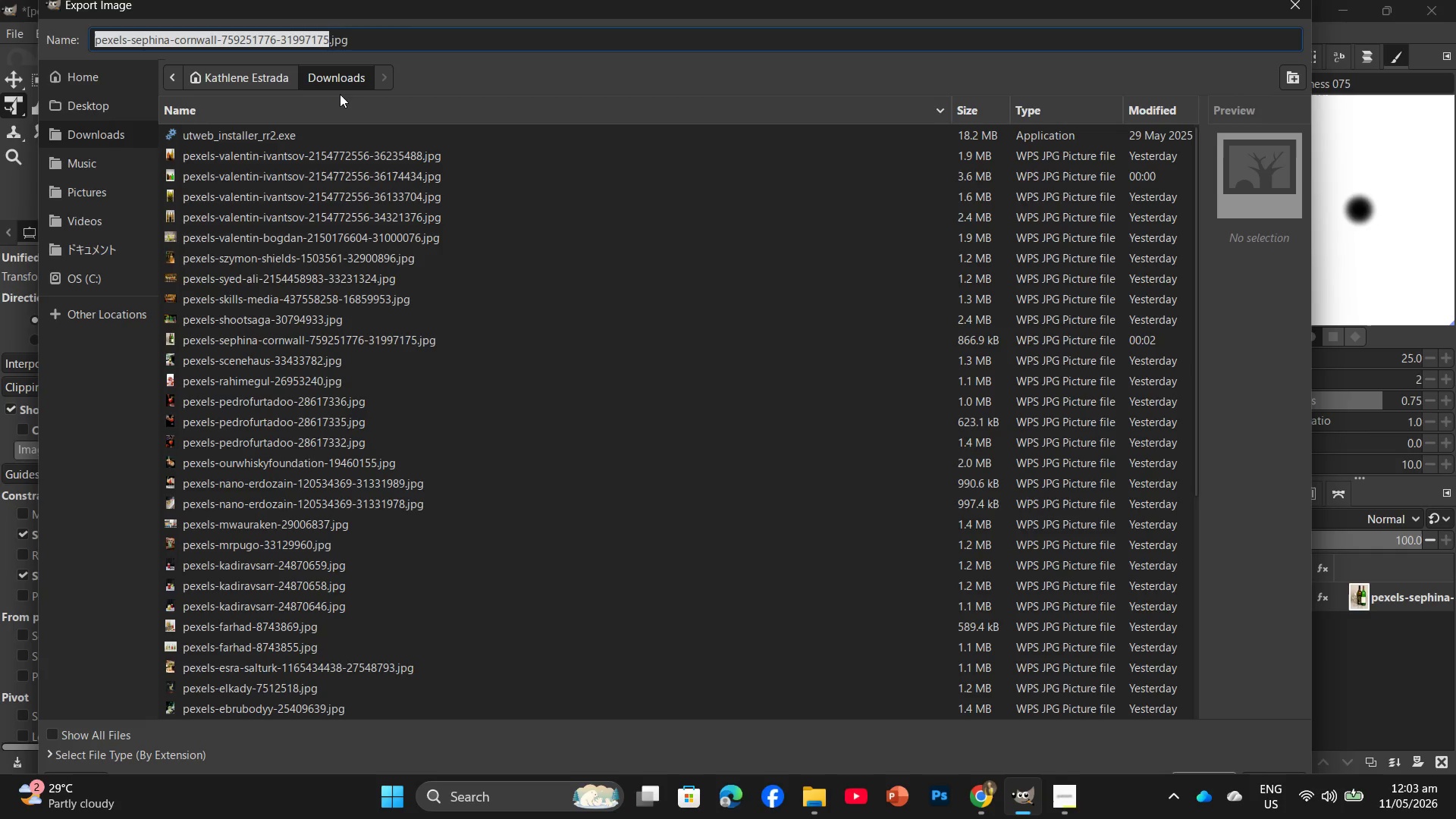 
left_click([98, 106])
 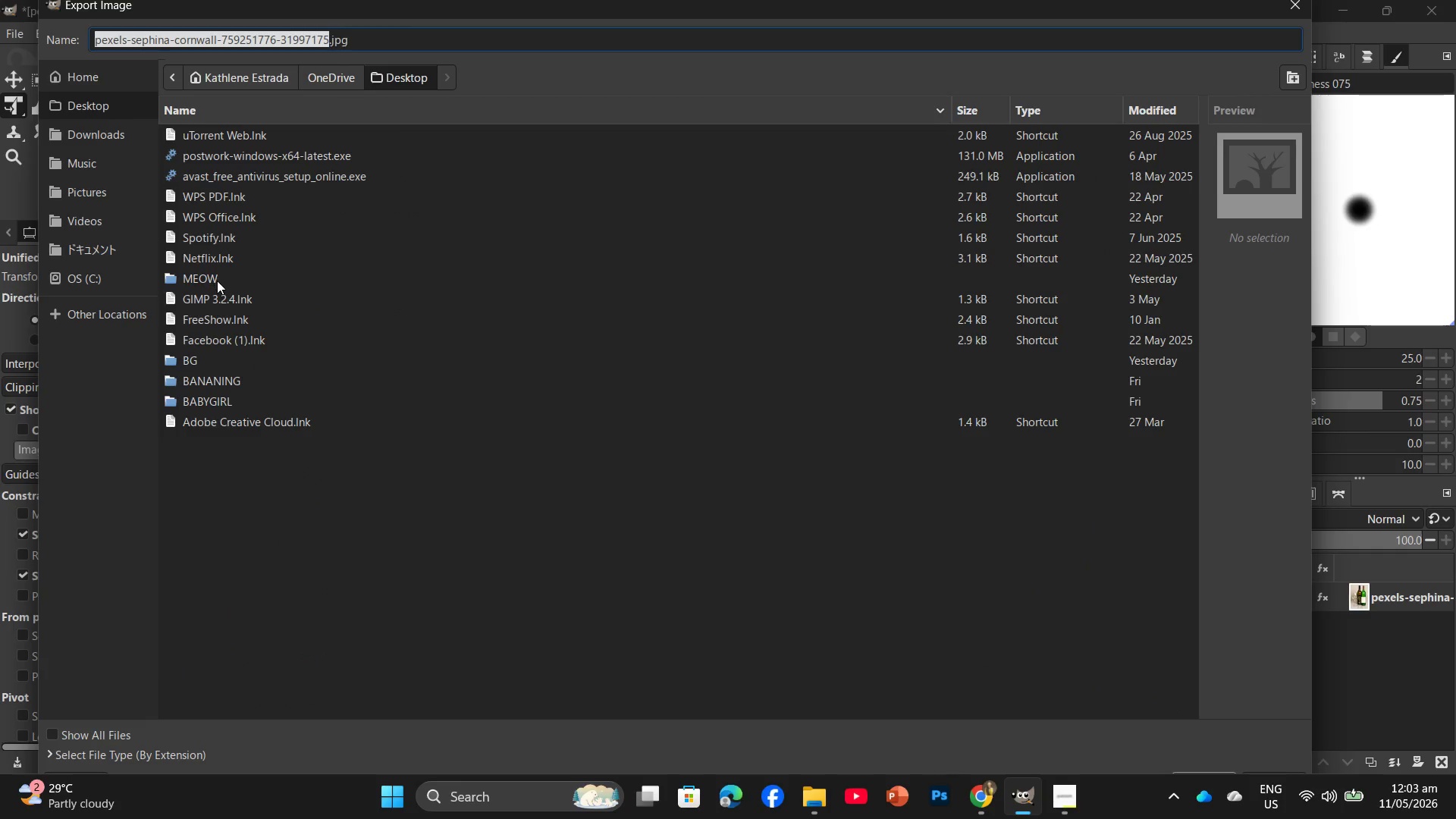 
double_click([218, 278])
 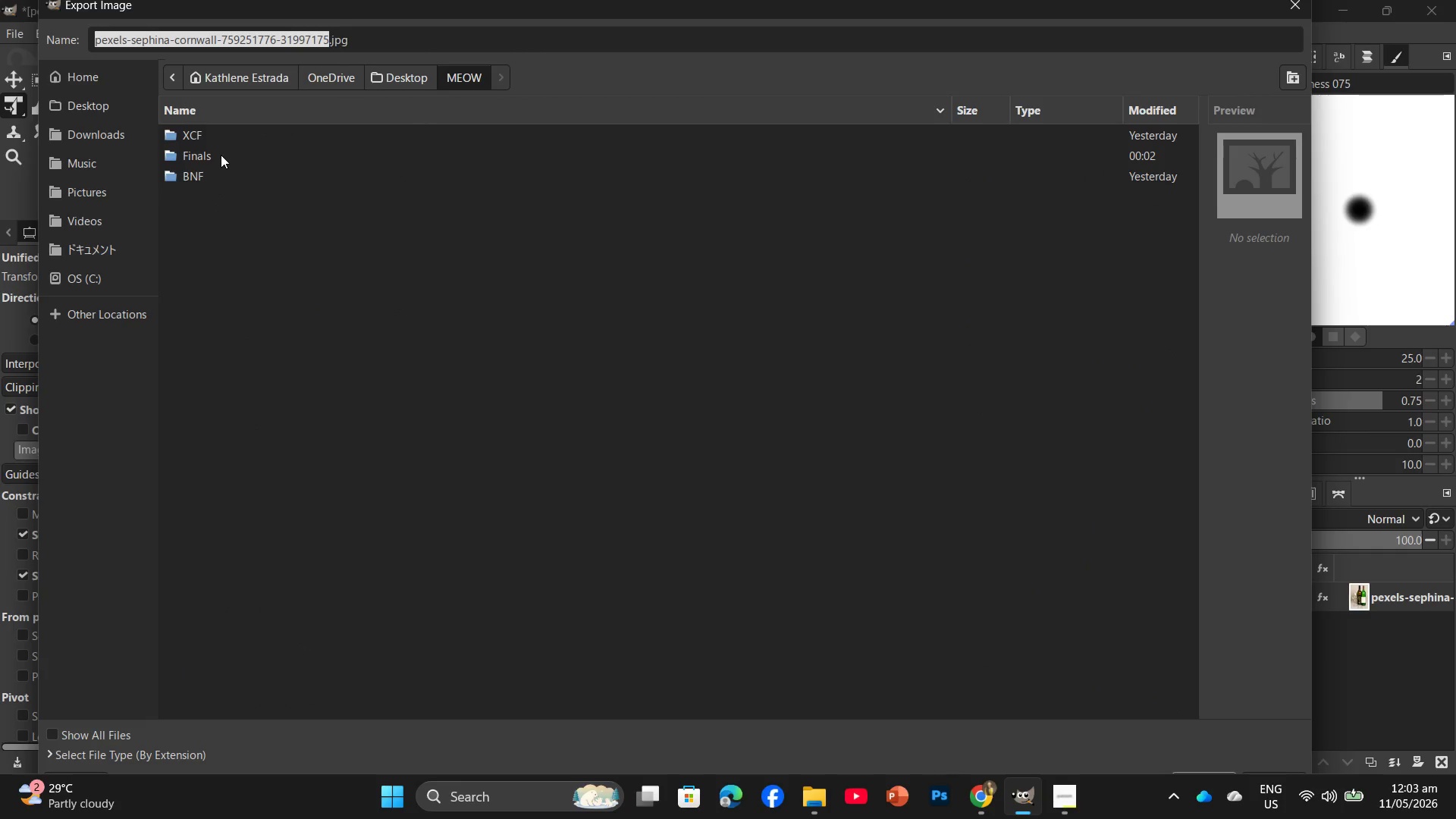 
double_click([221, 155])
 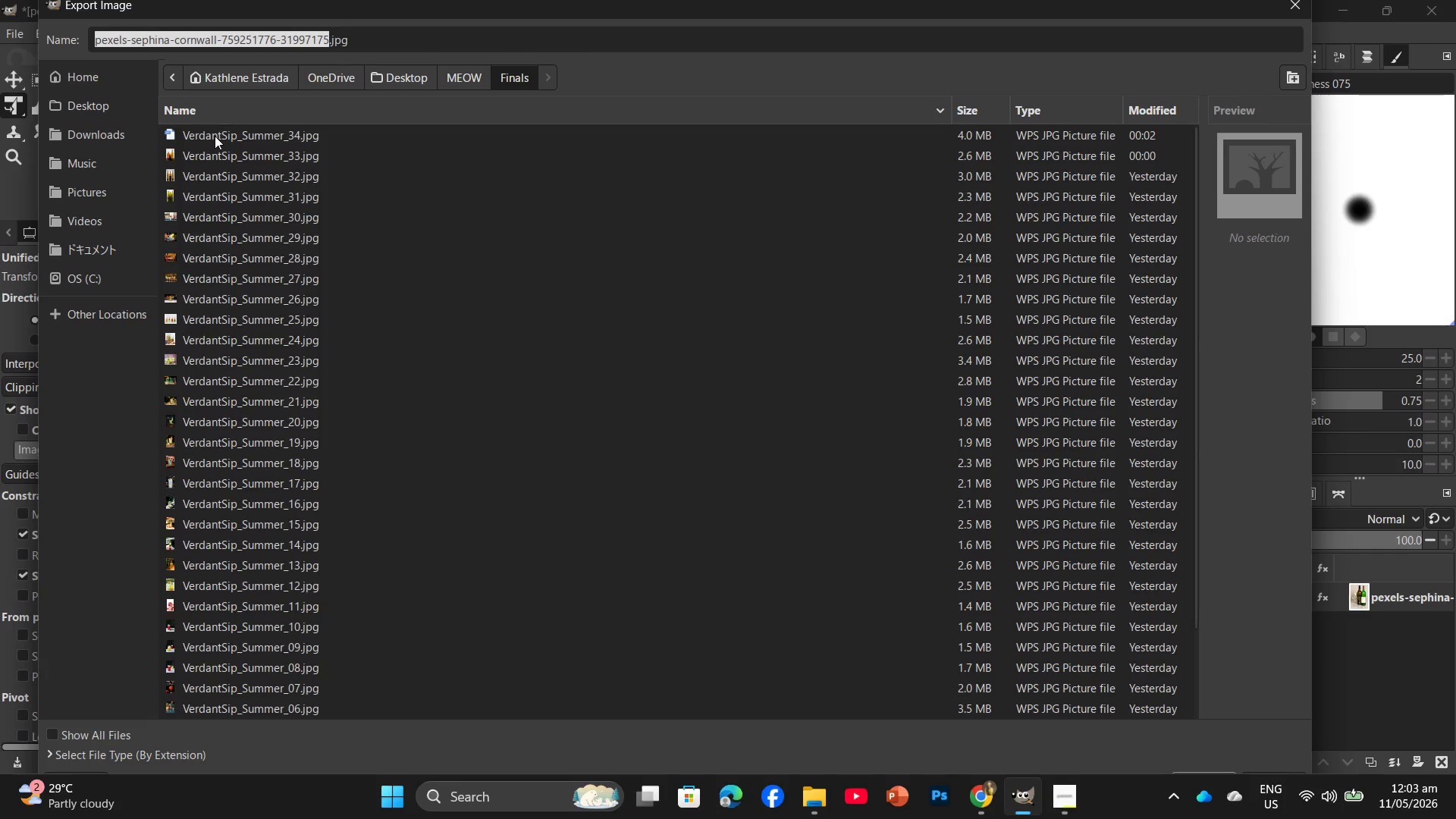 
left_click([217, 136])
 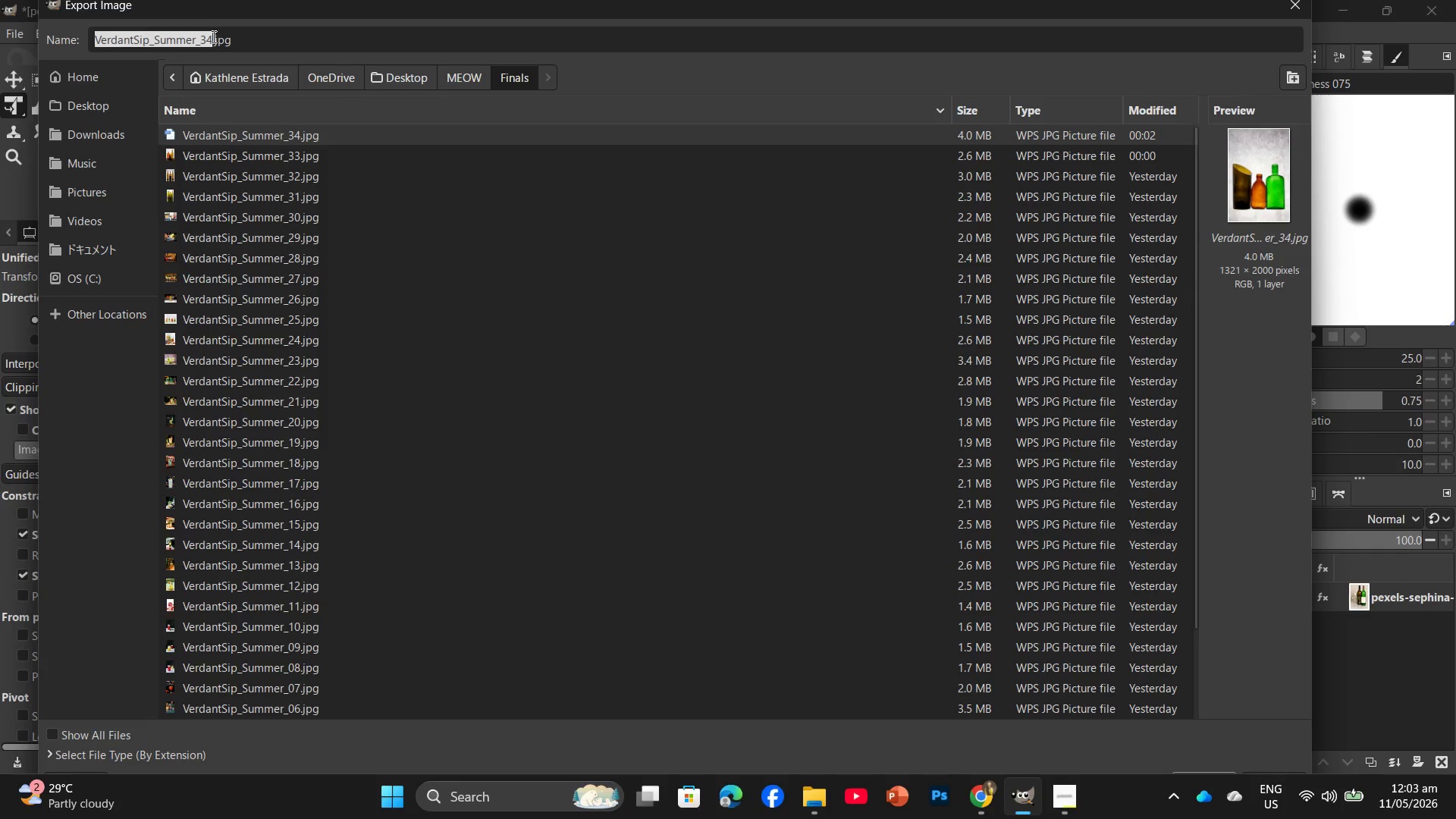 
left_click([212, 36])
 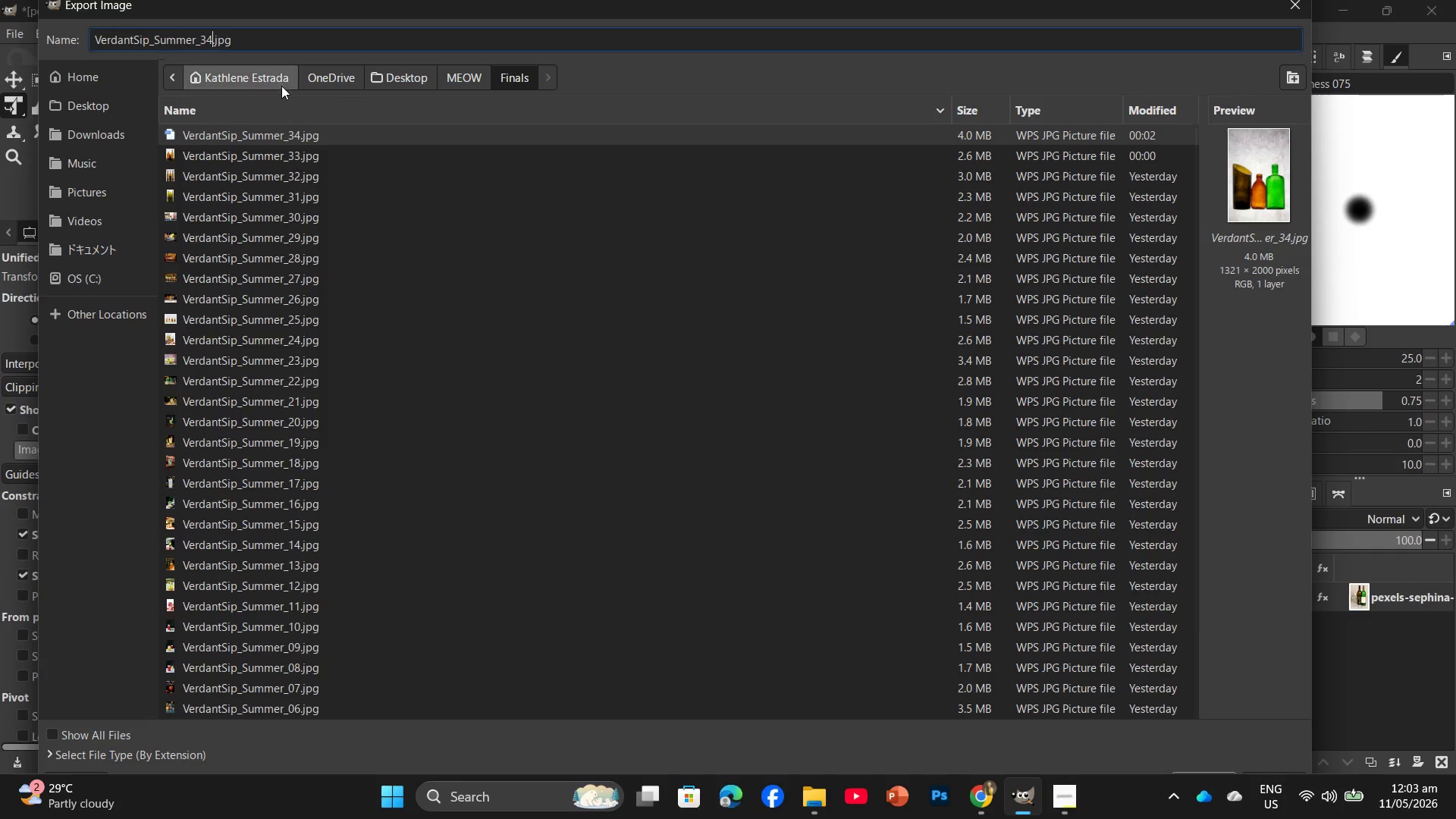 
key(Backspace)
 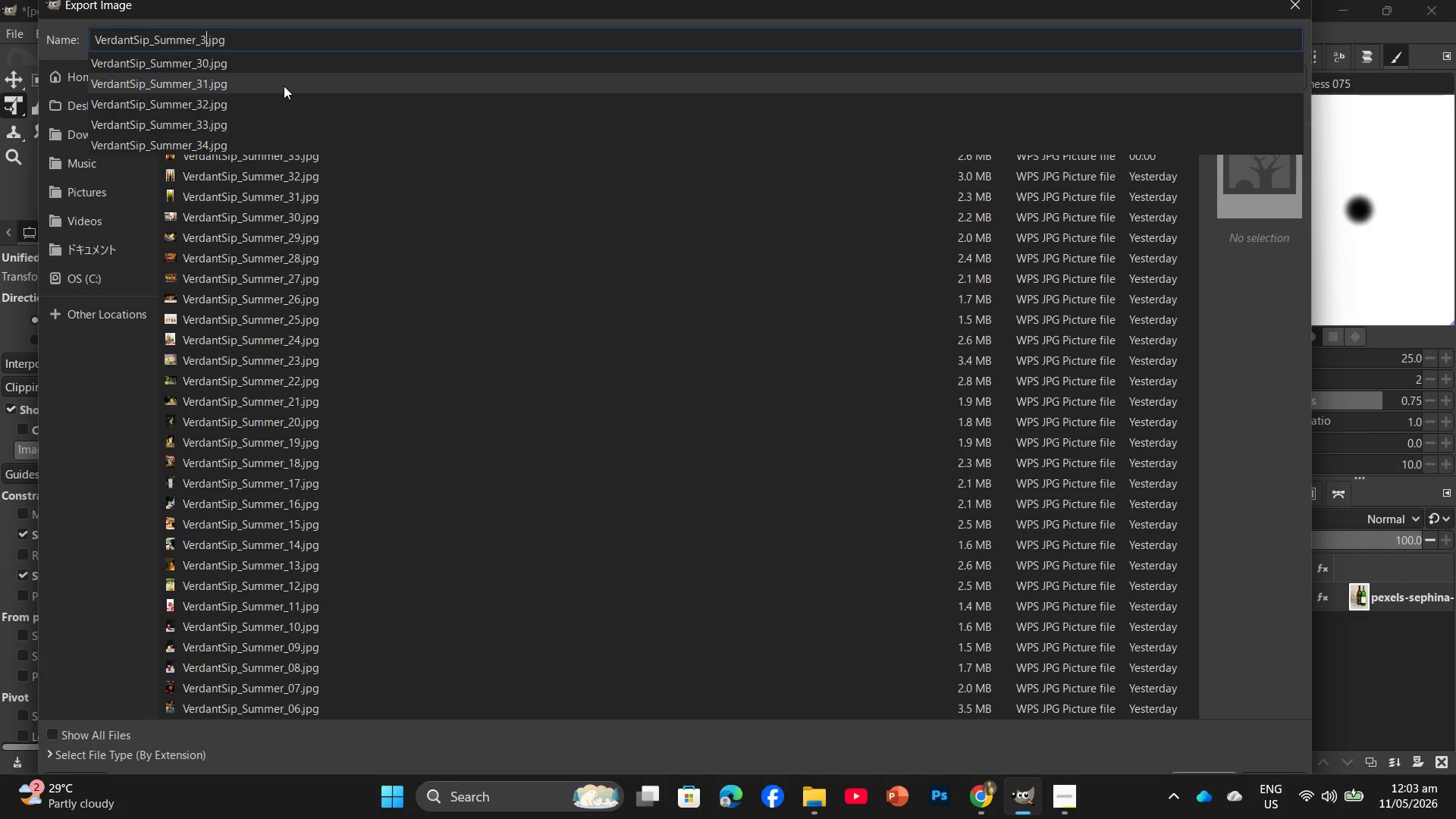 
key(Numpad5)
 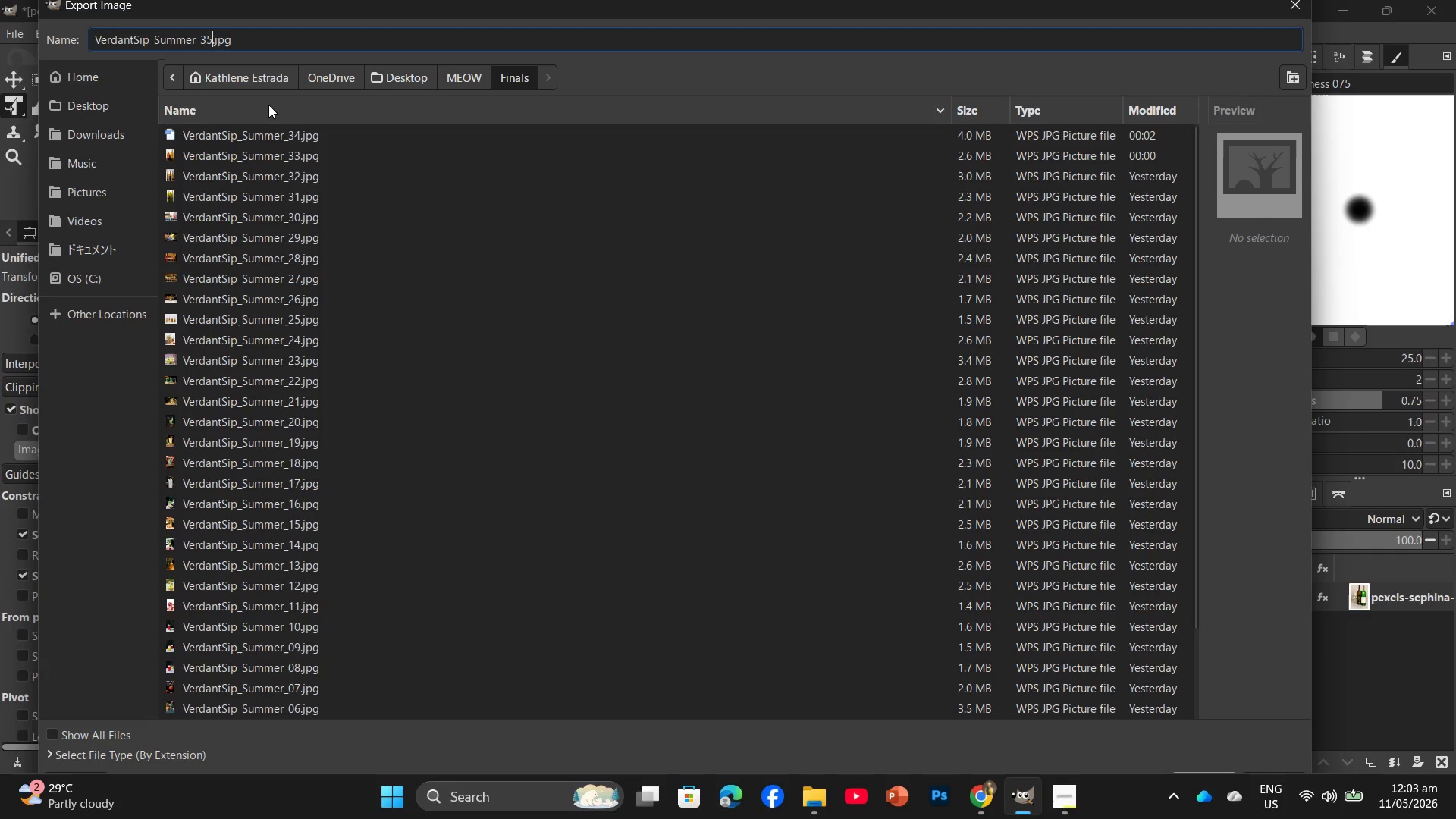 
key(Enter)
 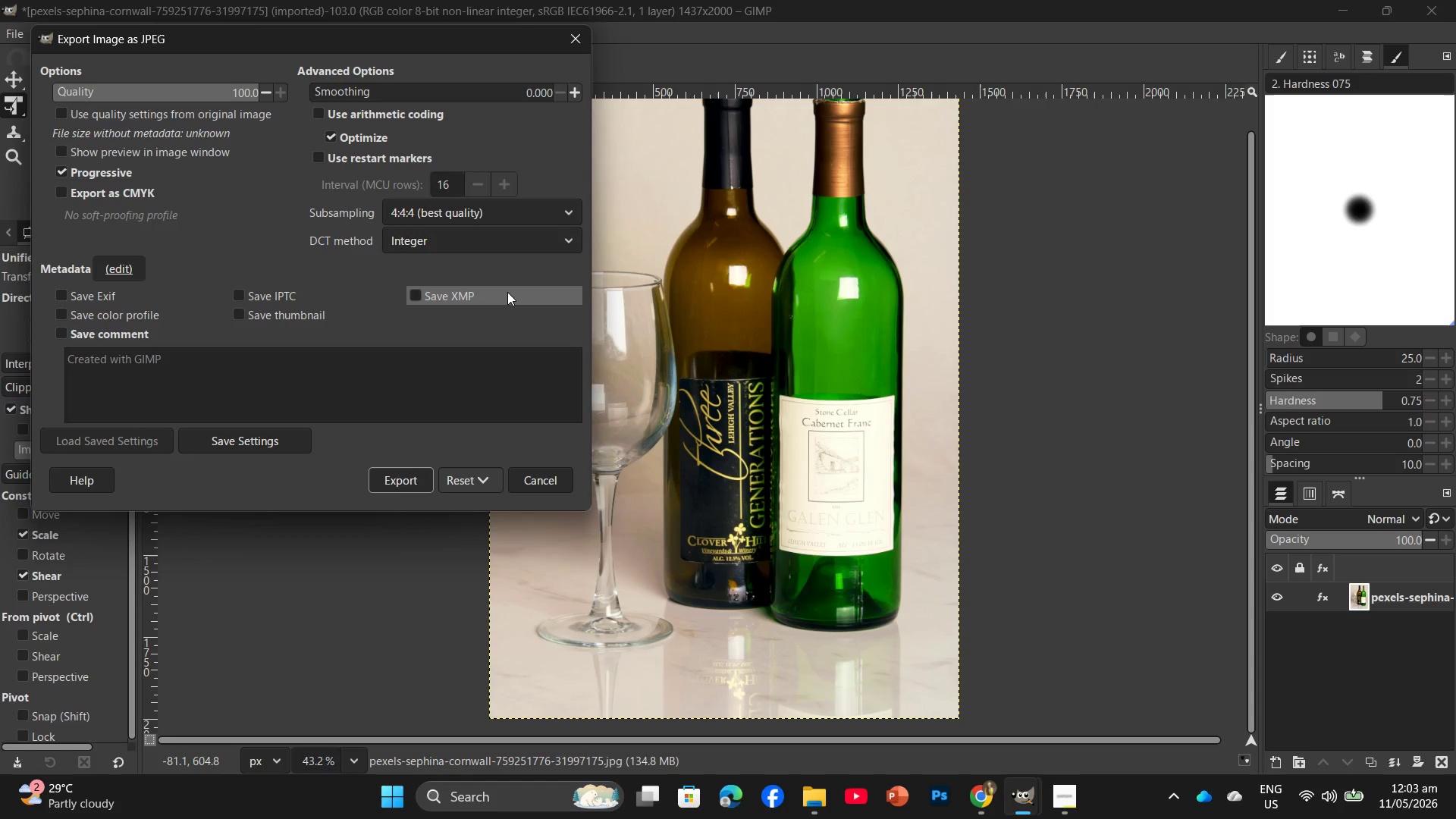 
left_click([409, 483])
 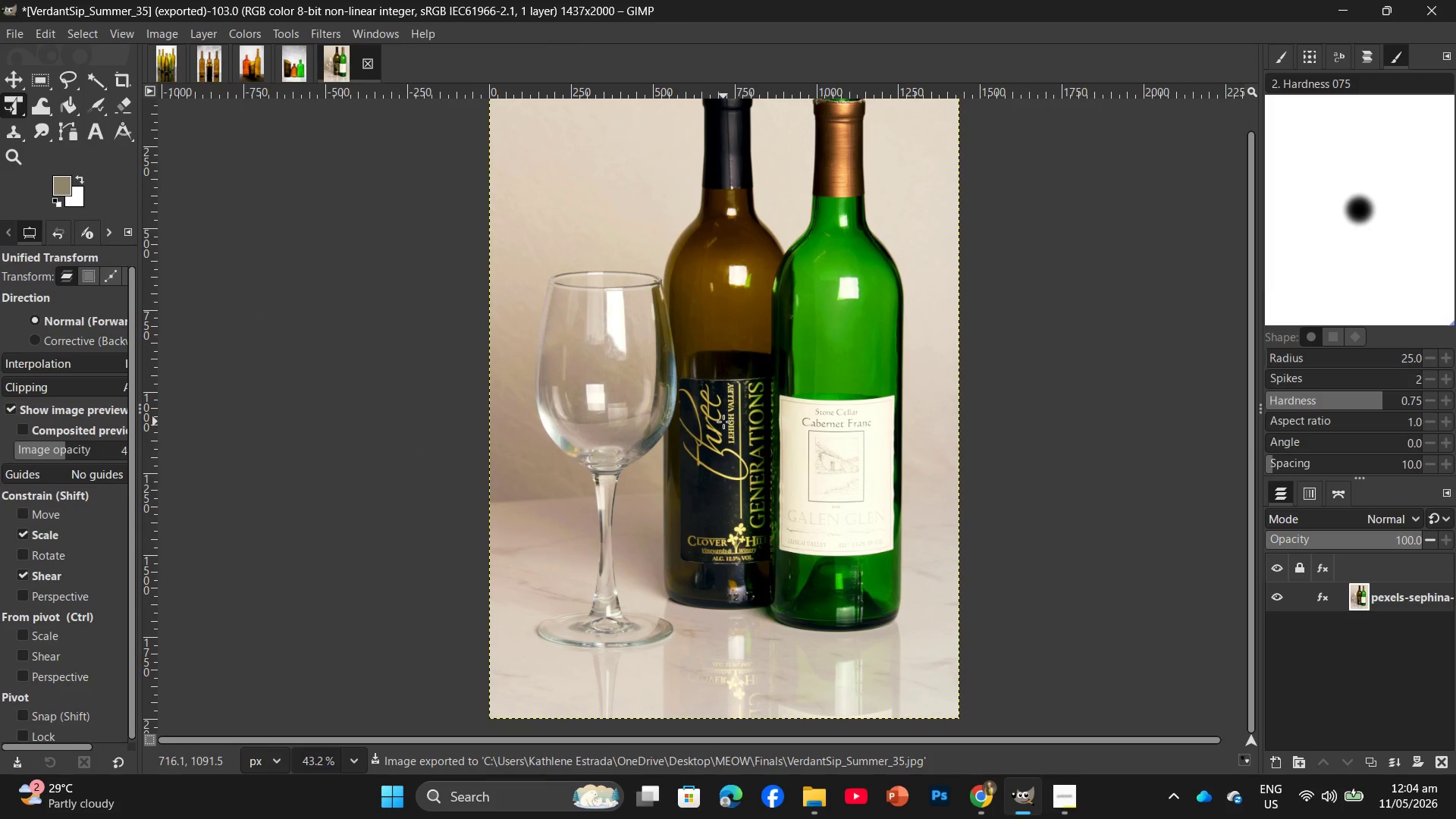 
left_click([979, 808])
 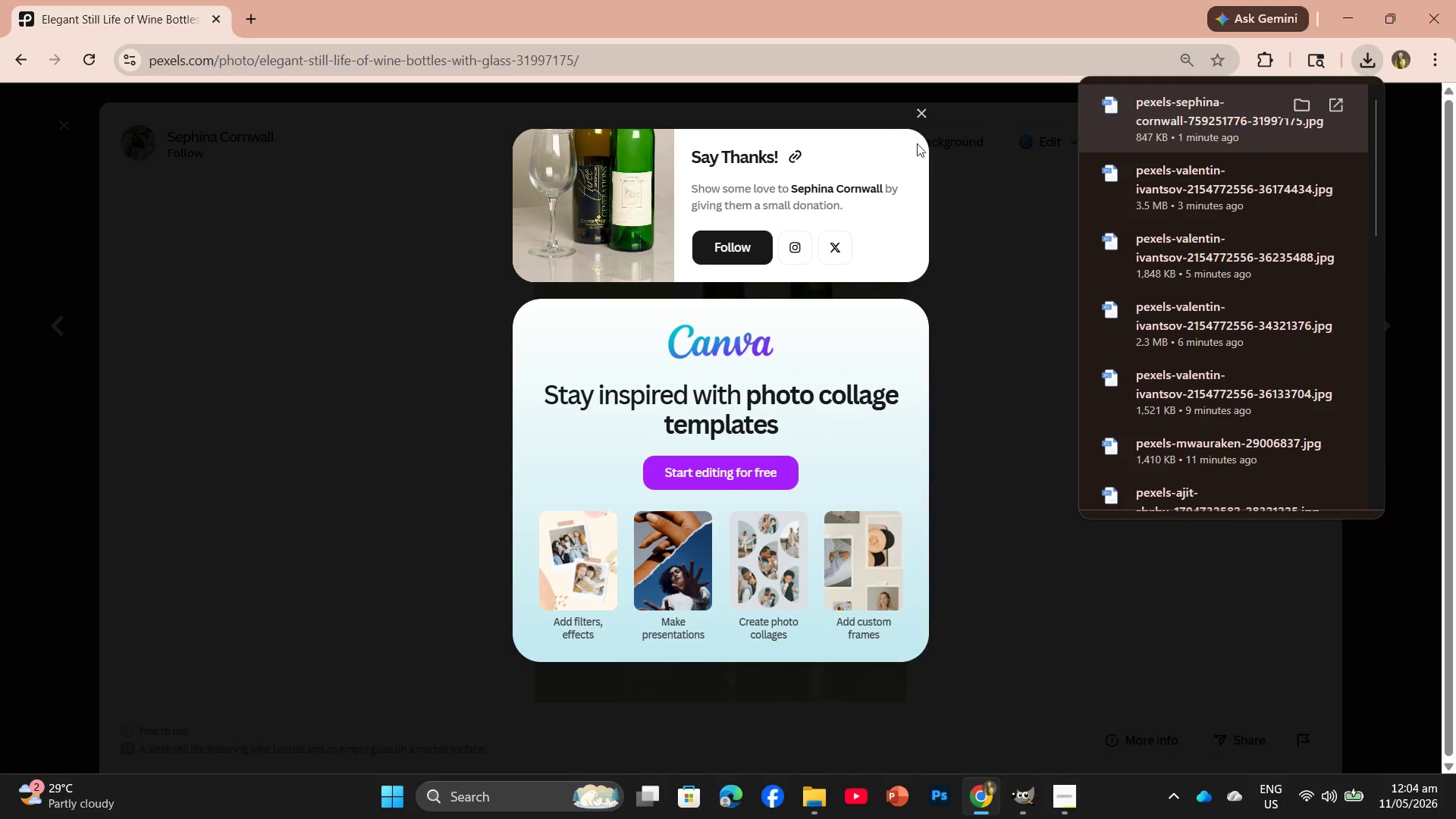 
left_click([918, 104])
 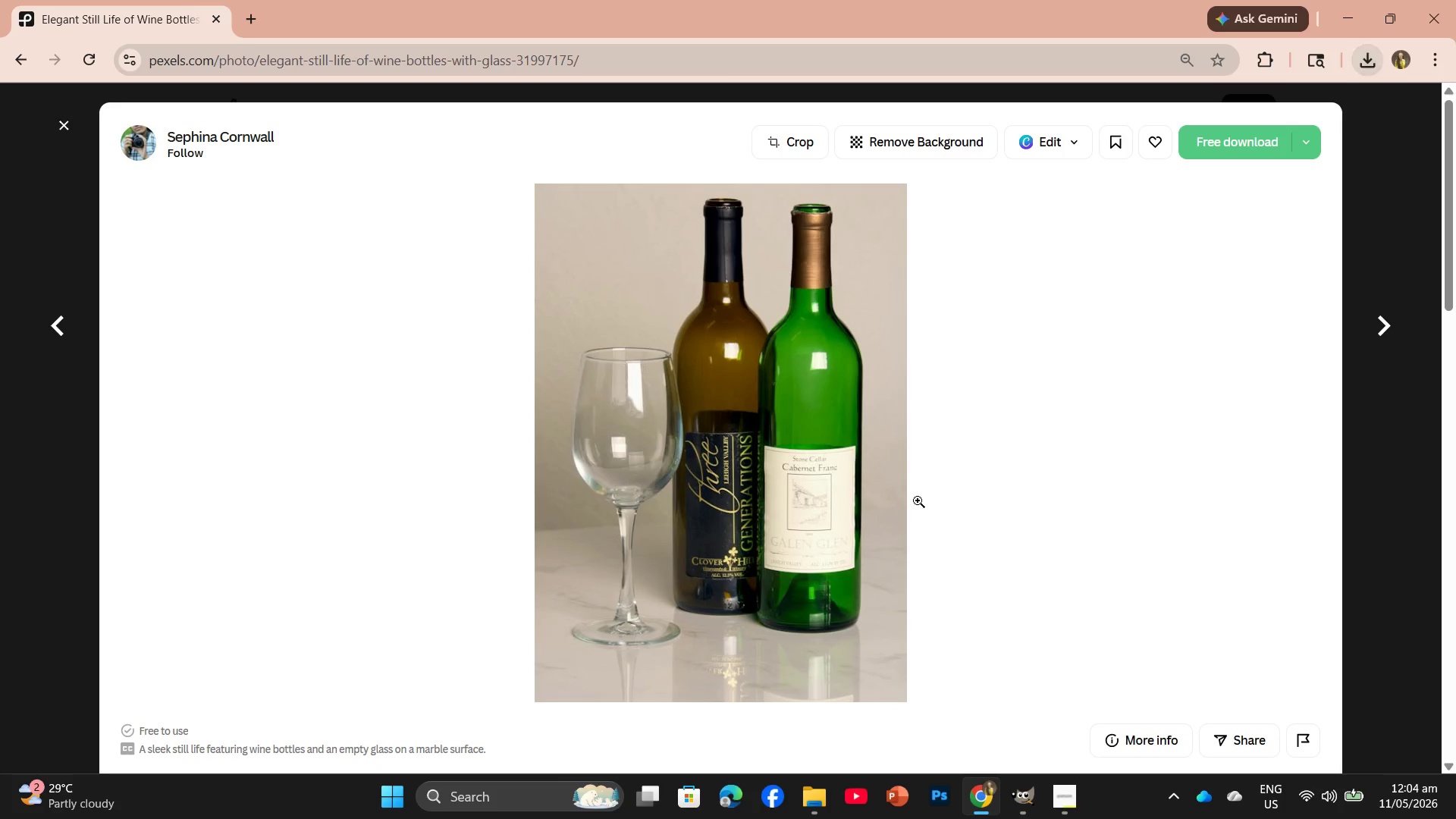 
scroll: coordinate [912, 530], scroll_direction: down, amount: 8.0
 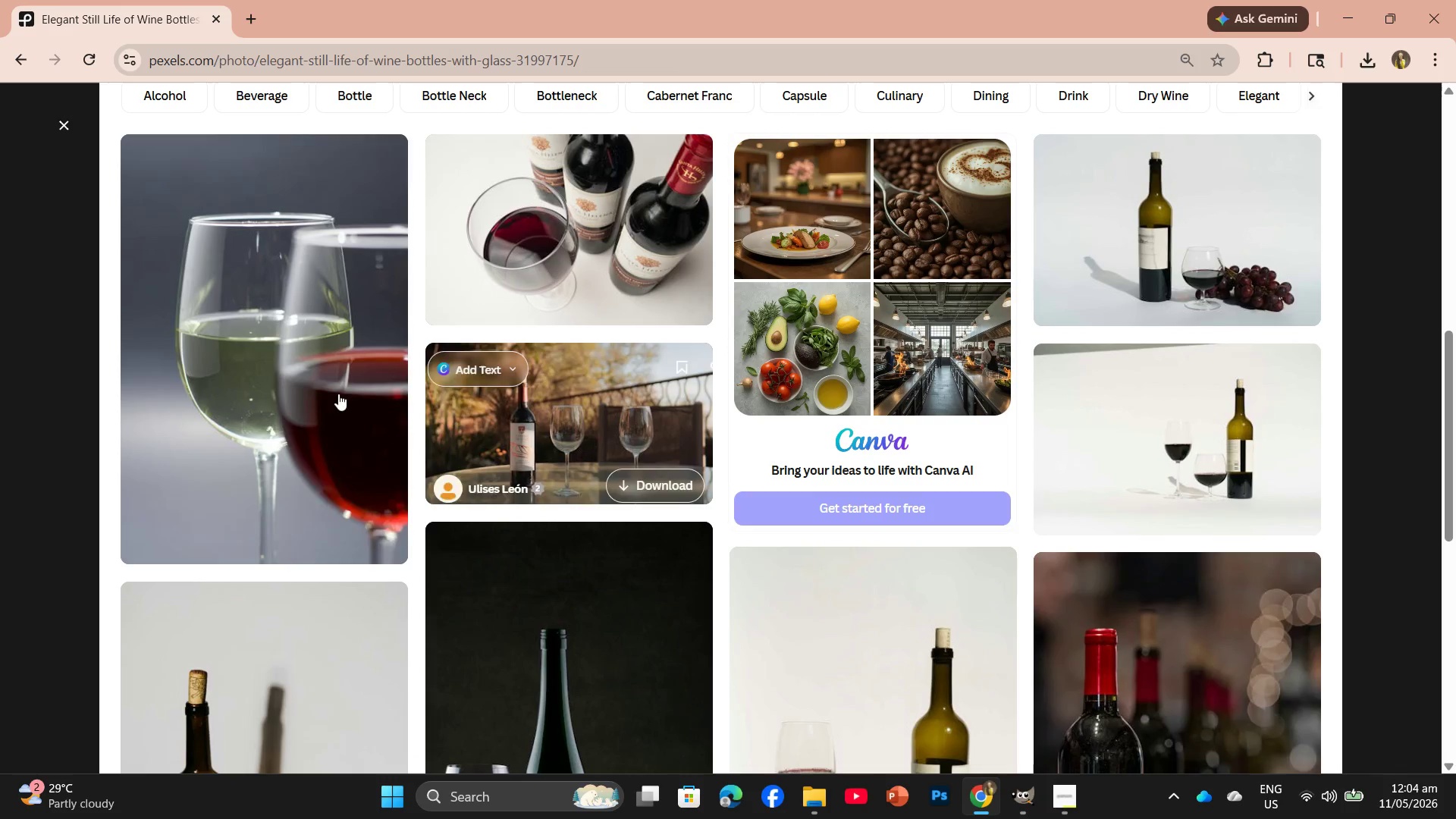 
left_click([248, 353])
 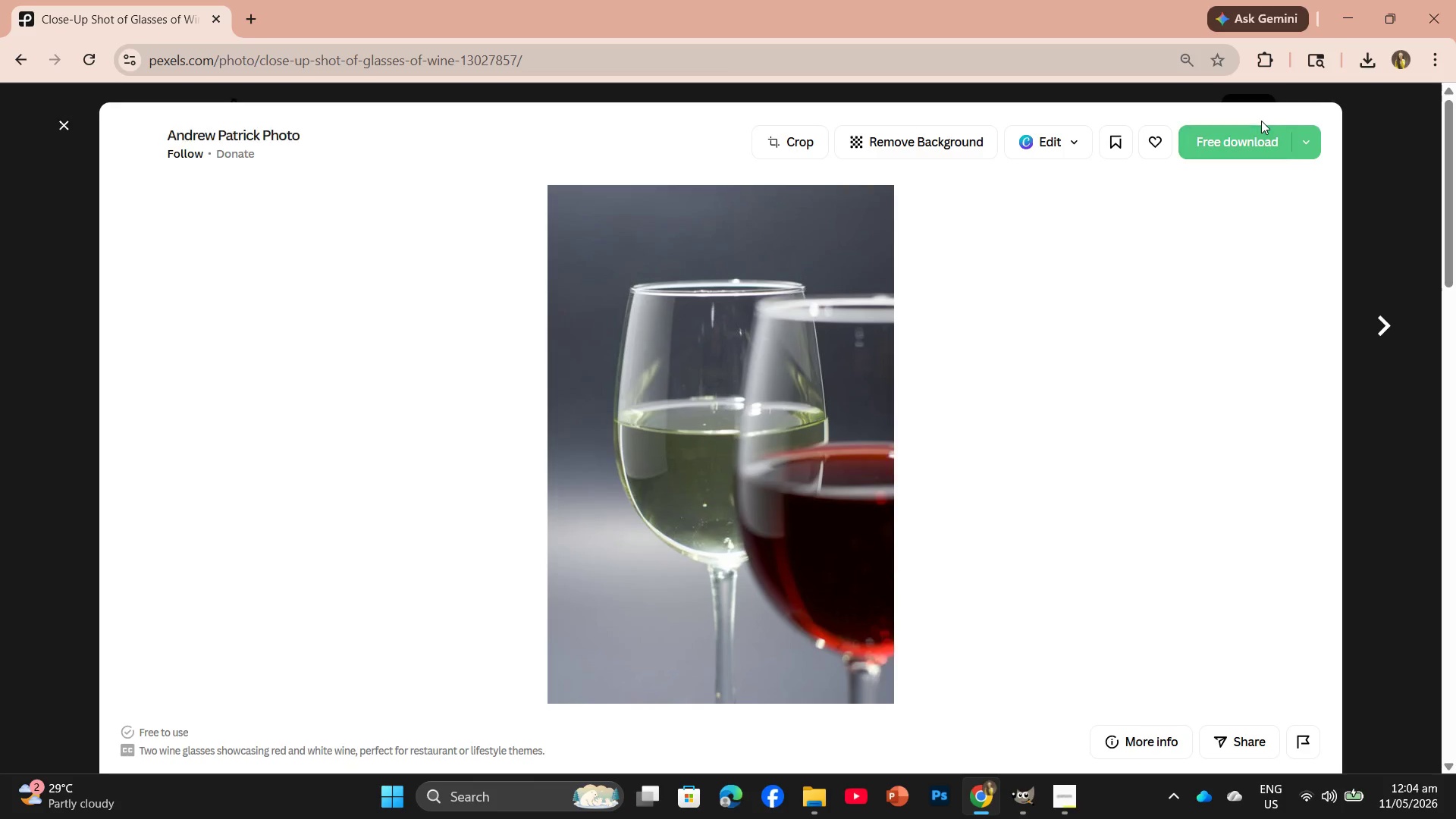 
left_click([1258, 136])
 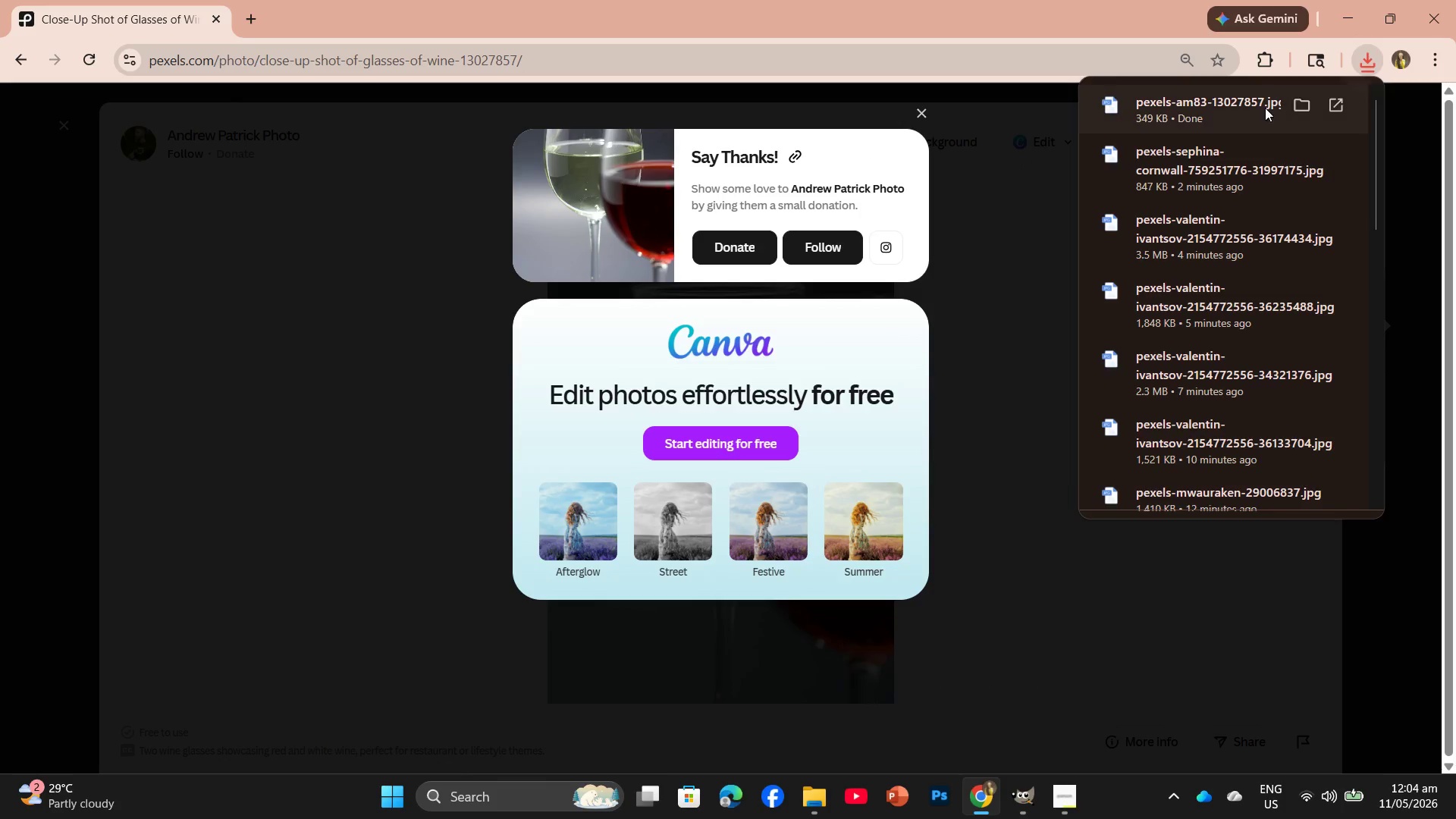 
left_click_drag(start_coordinate=[1232, 107], to_coordinate=[601, 66])
 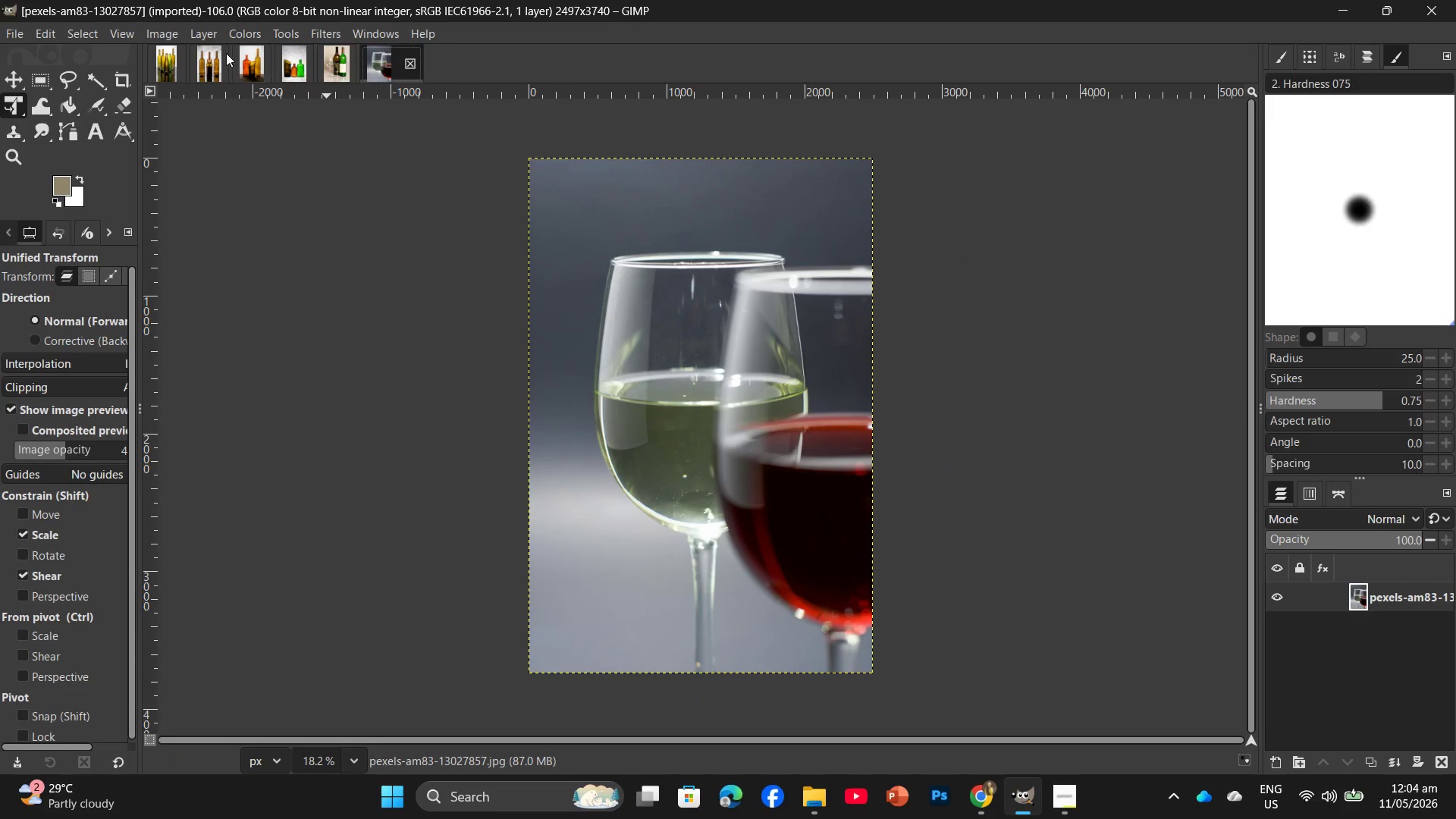 
left_click([160, 21])
 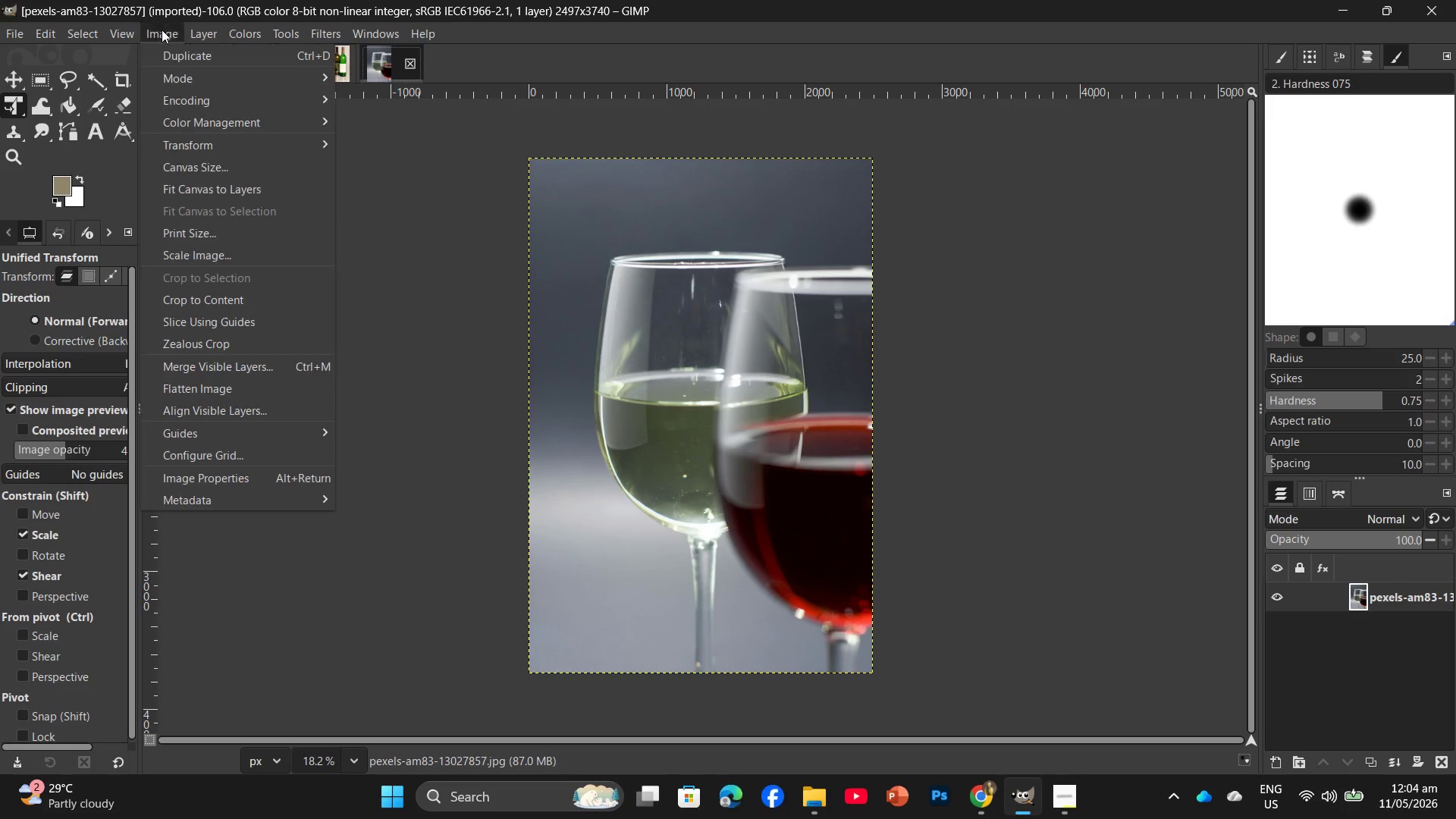 
left_click([162, 30])
 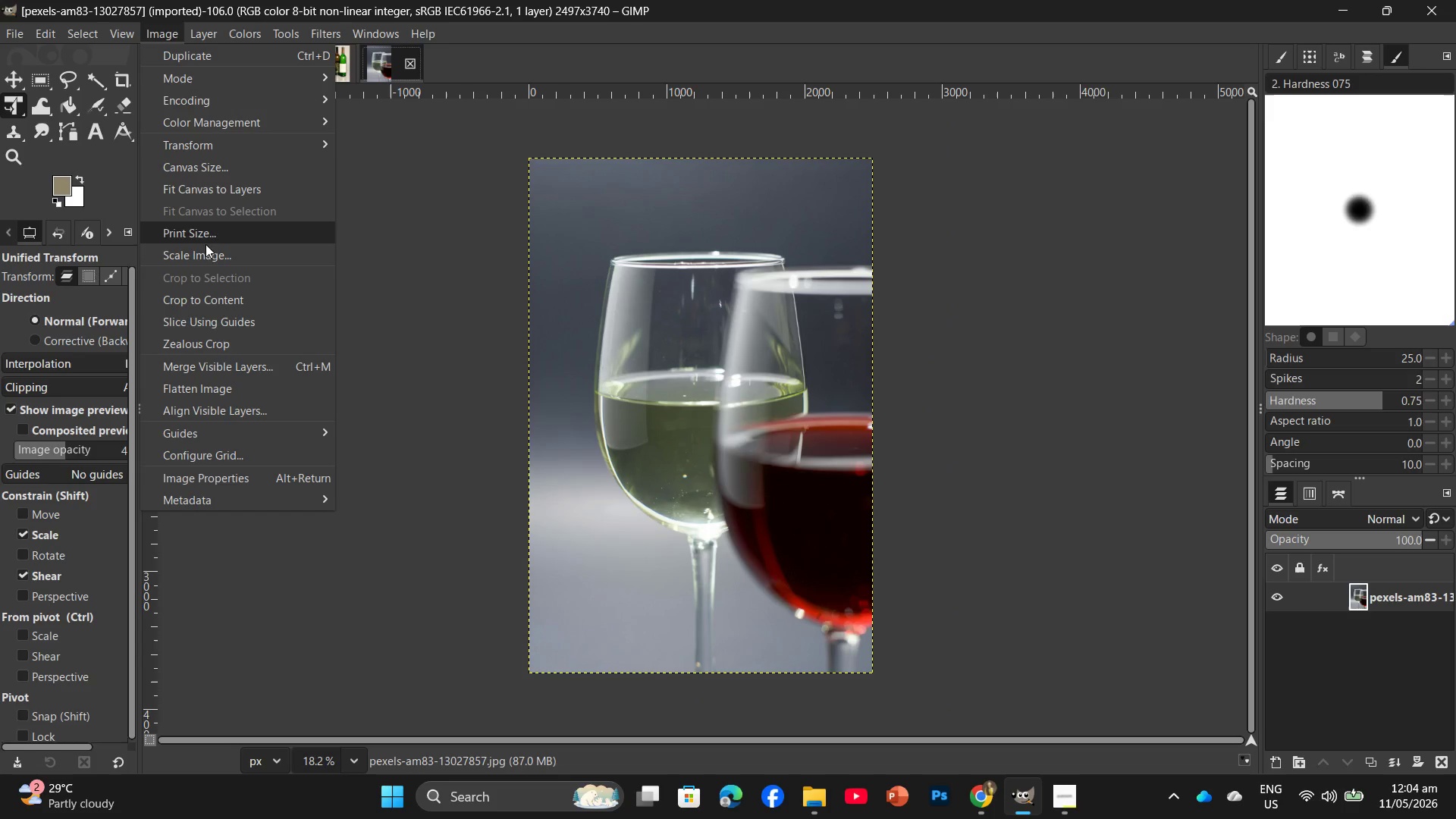 
left_click([209, 256])
 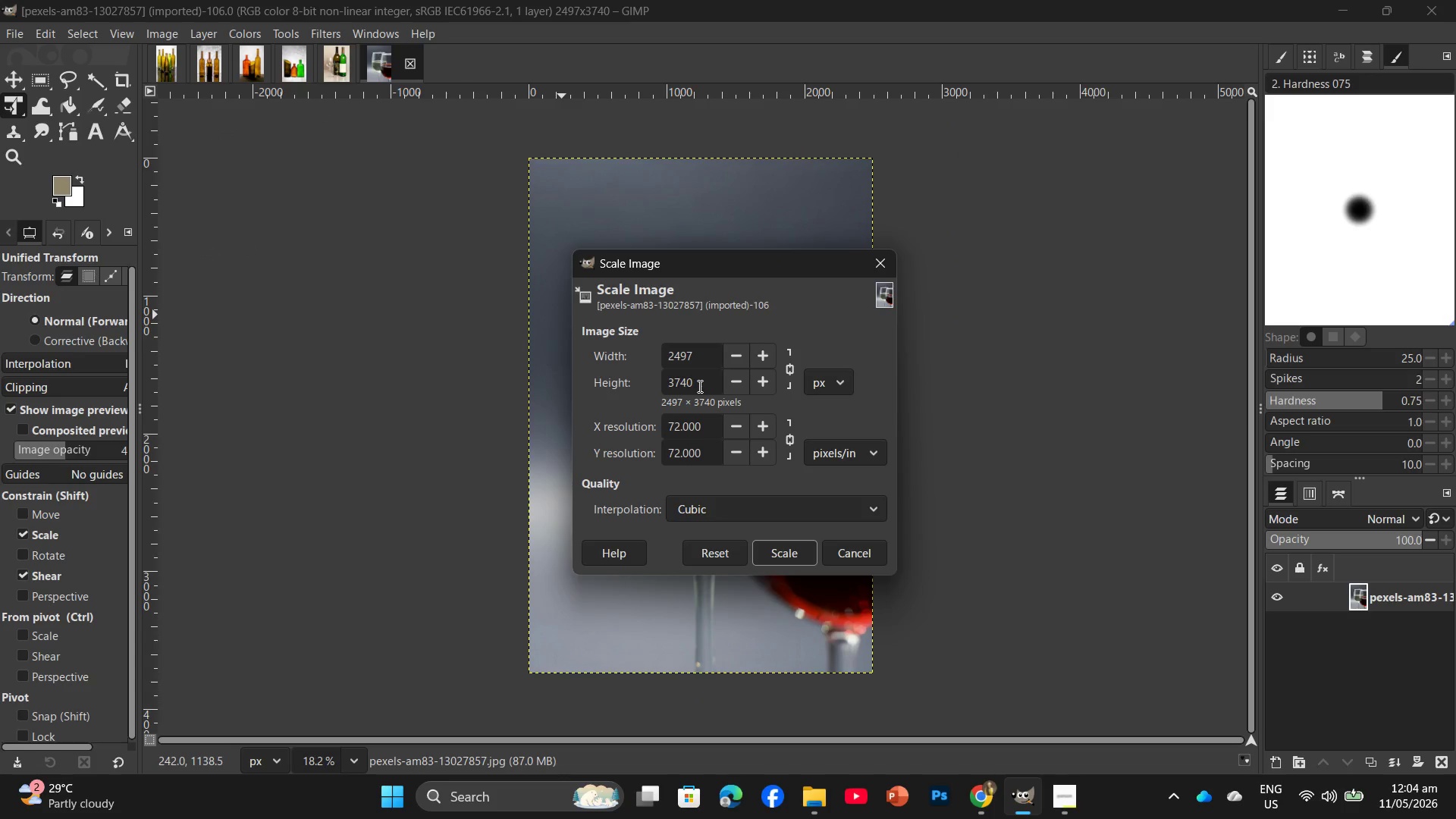 
left_click_drag(start_coordinate=[698, 386], to_coordinate=[662, 388])
 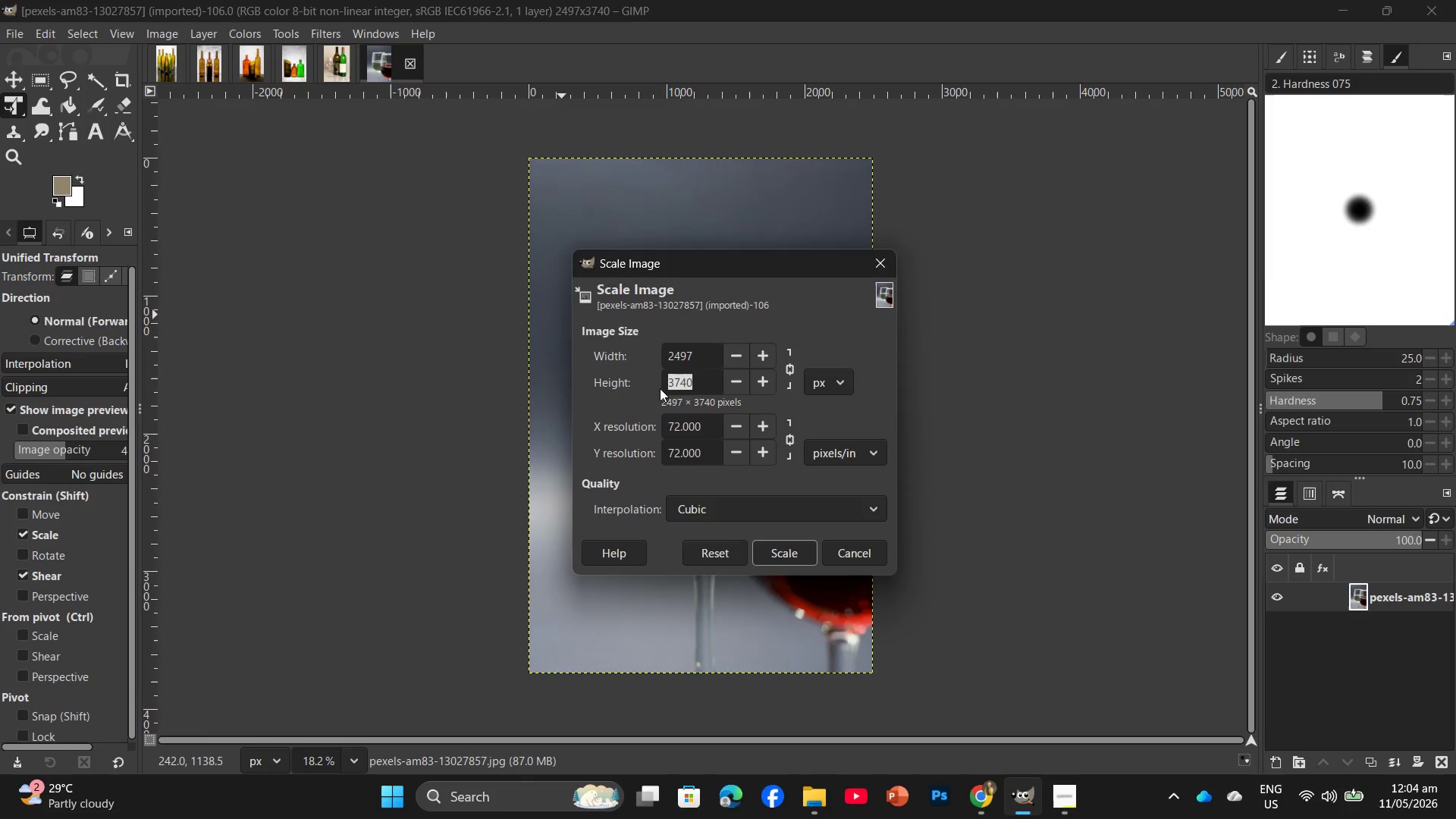 
key(Numpad2)
 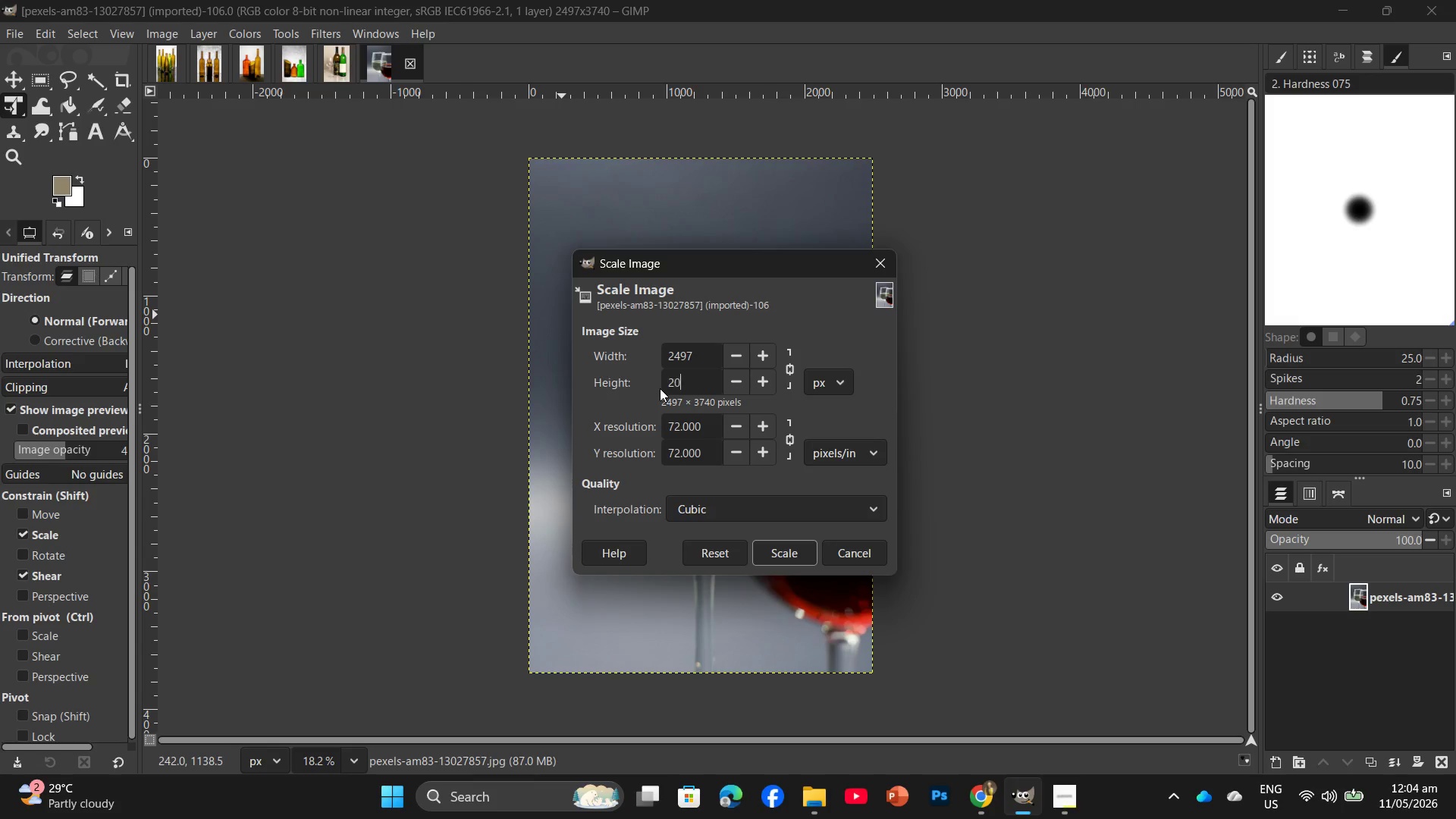 
key(Numpad0)
 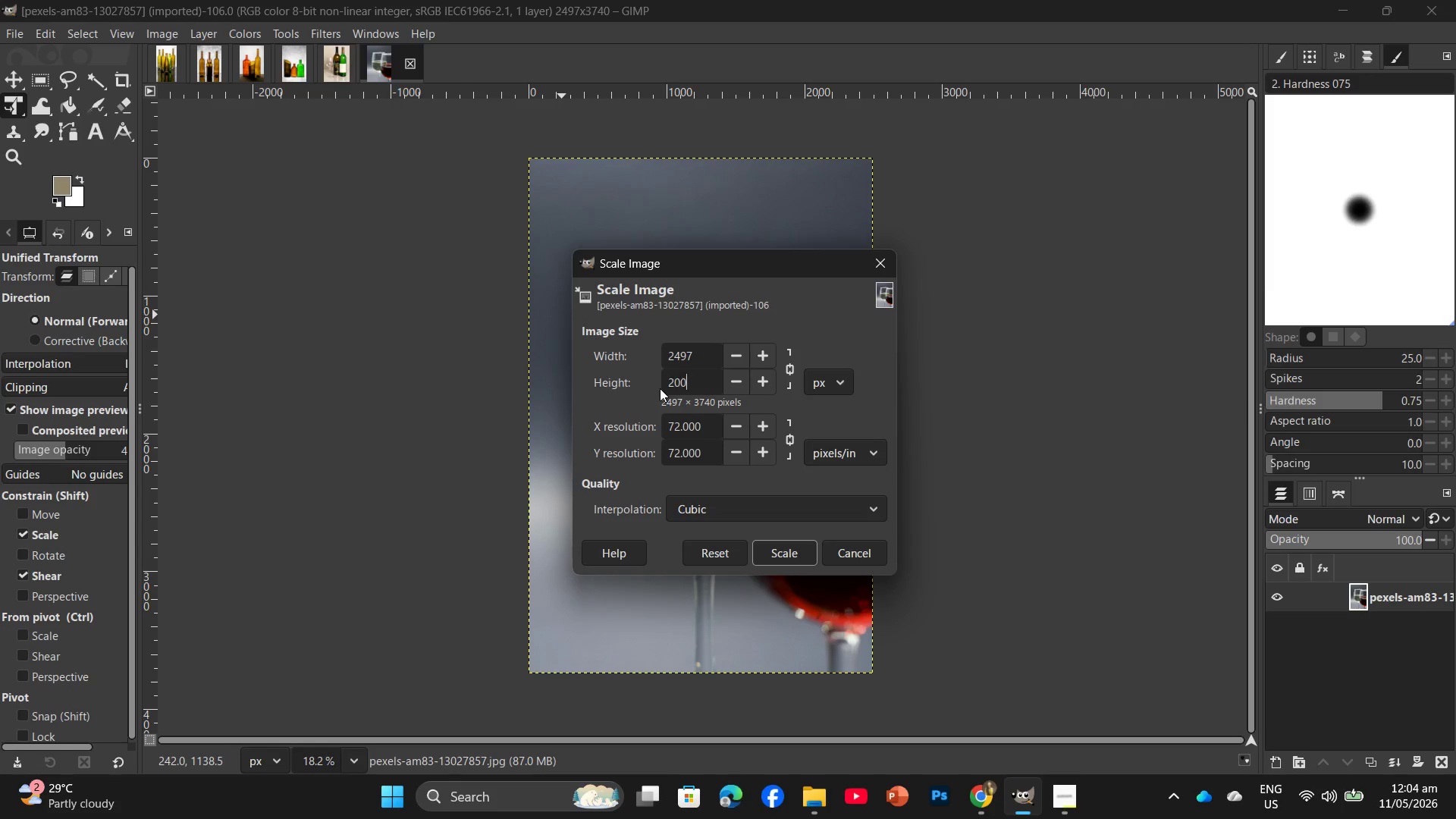 
key(Numpad0)
 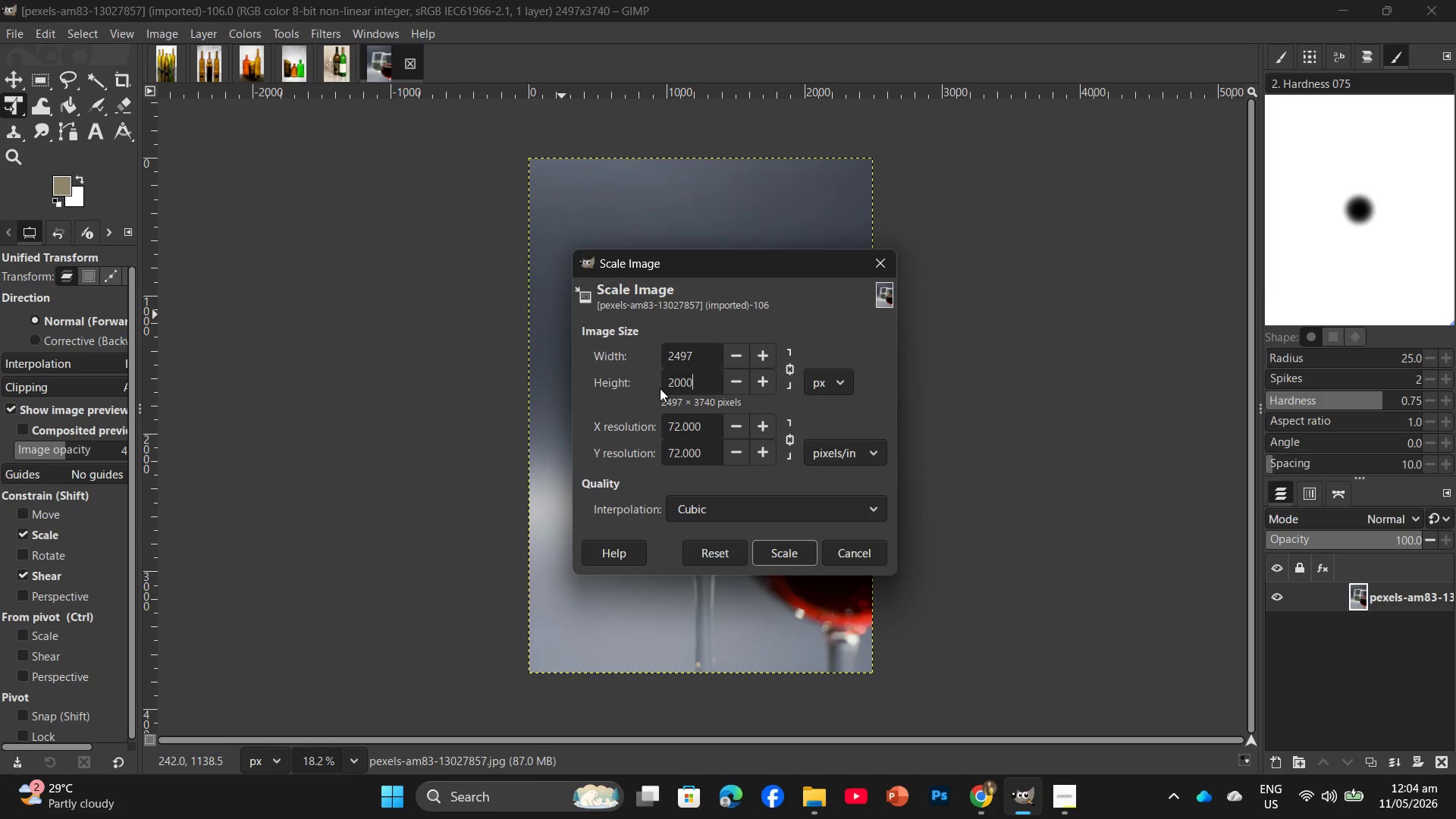 
key(Numpad0)
 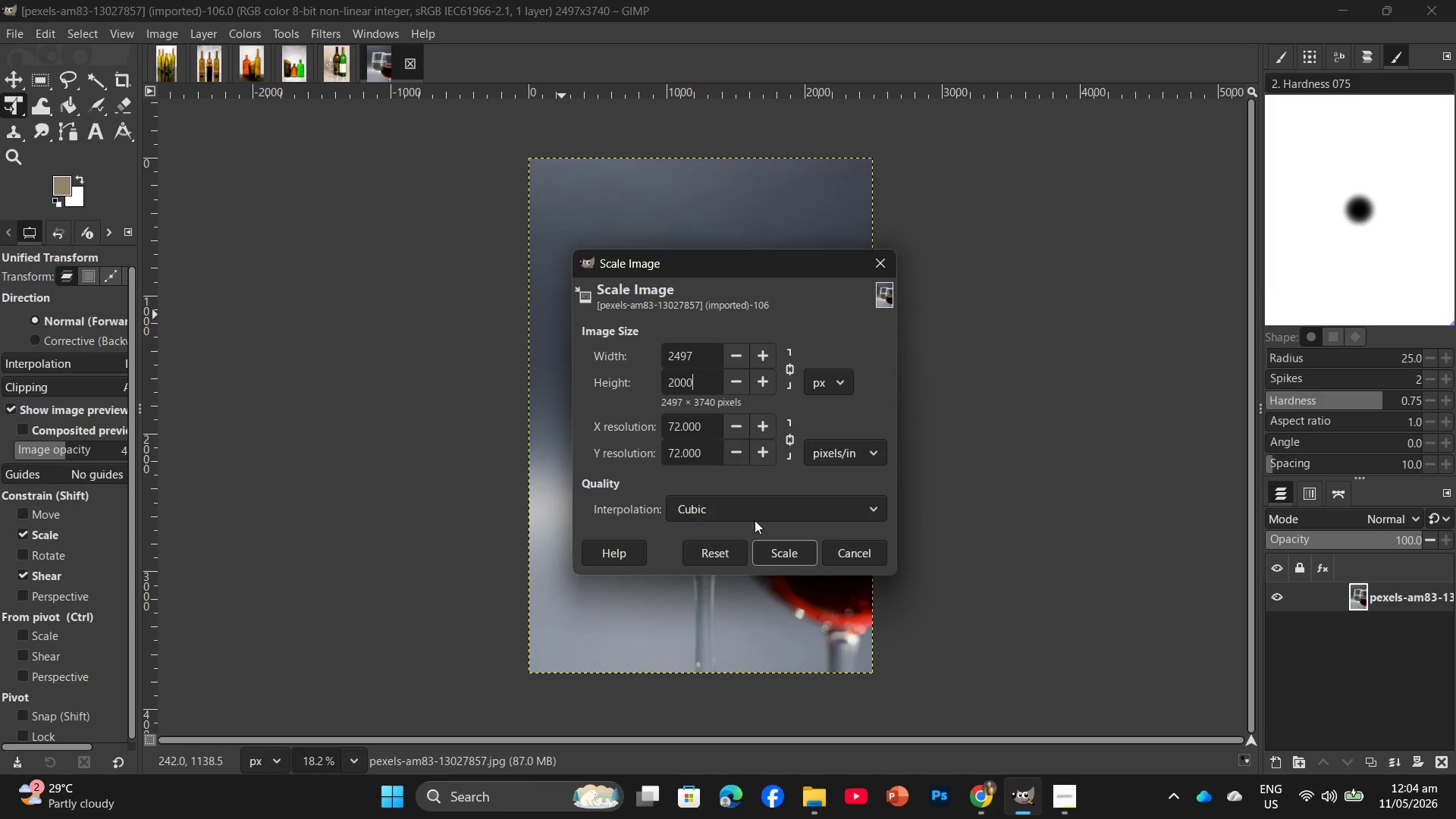 
left_click([767, 558])
 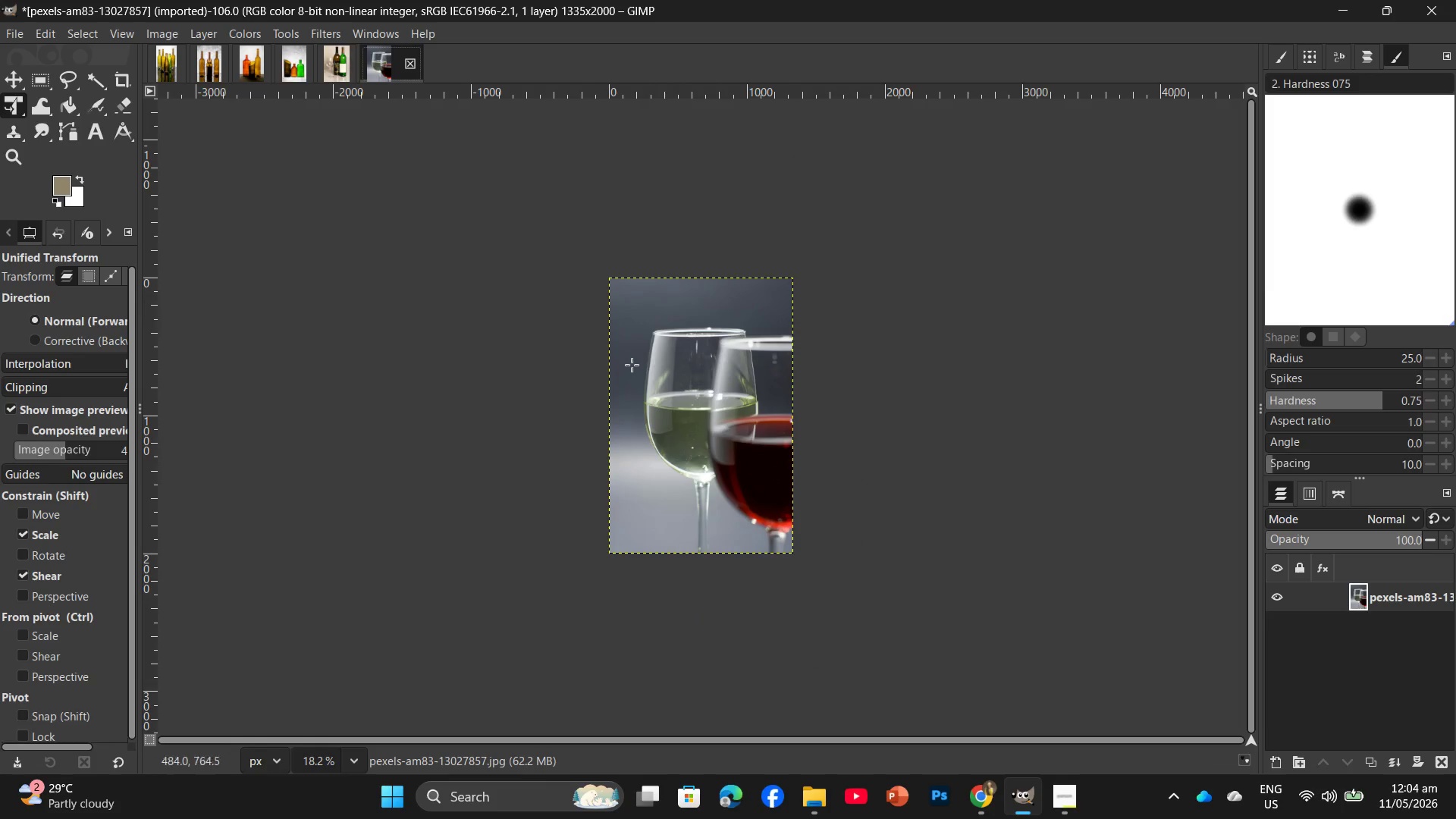 
left_click([259, 32])
 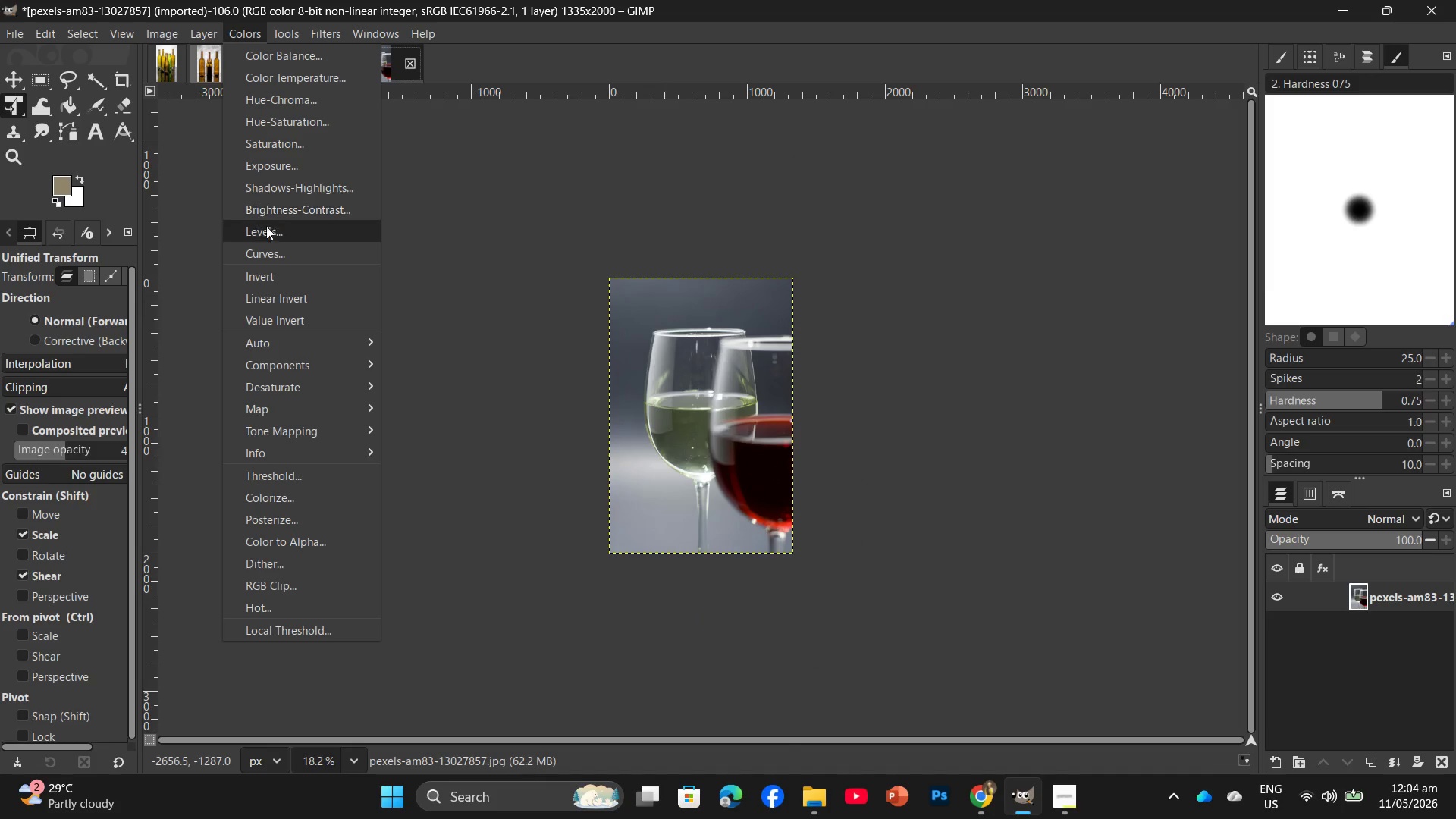 
left_click([265, 228])
 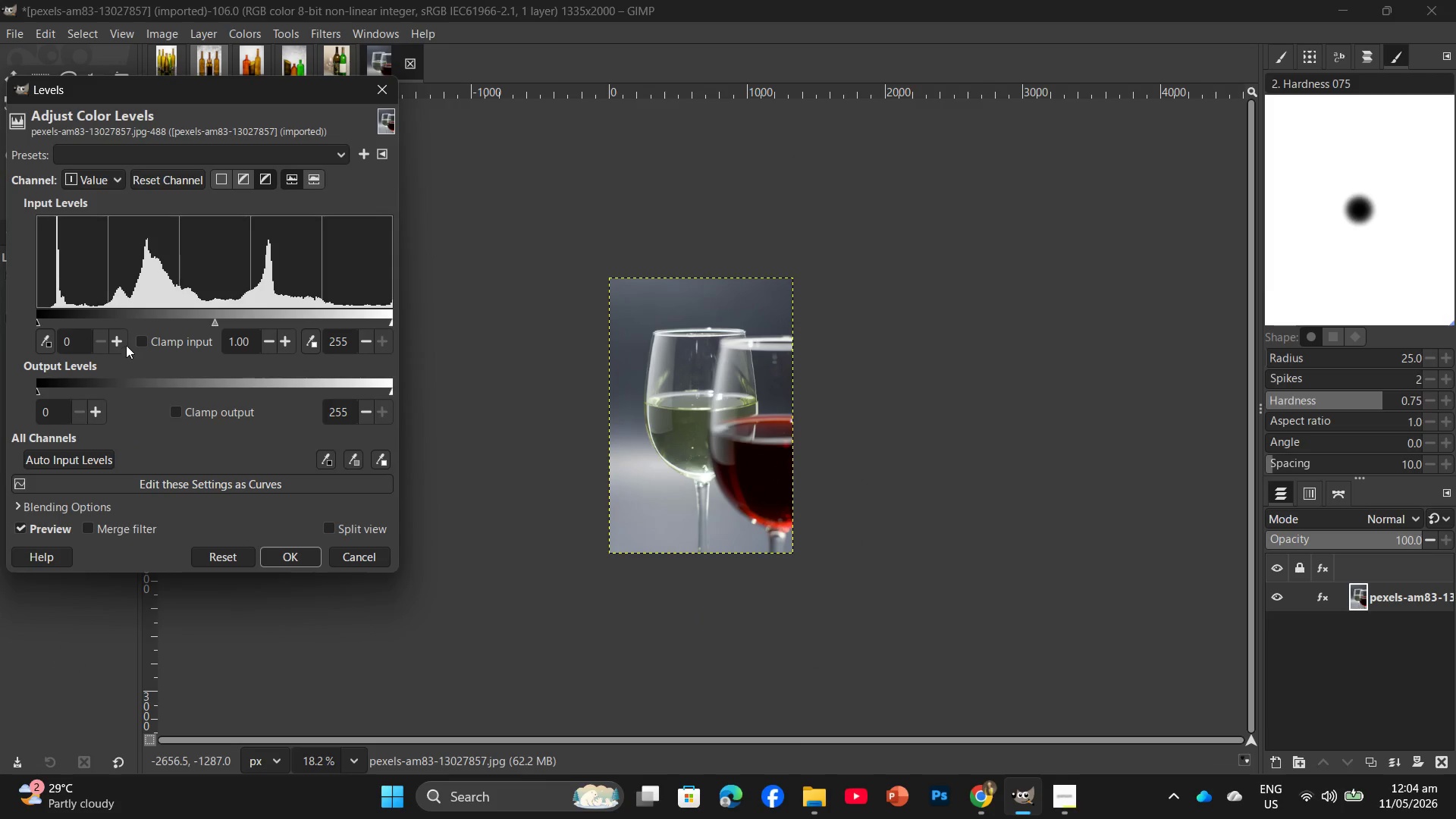 
double_click([120, 342])
 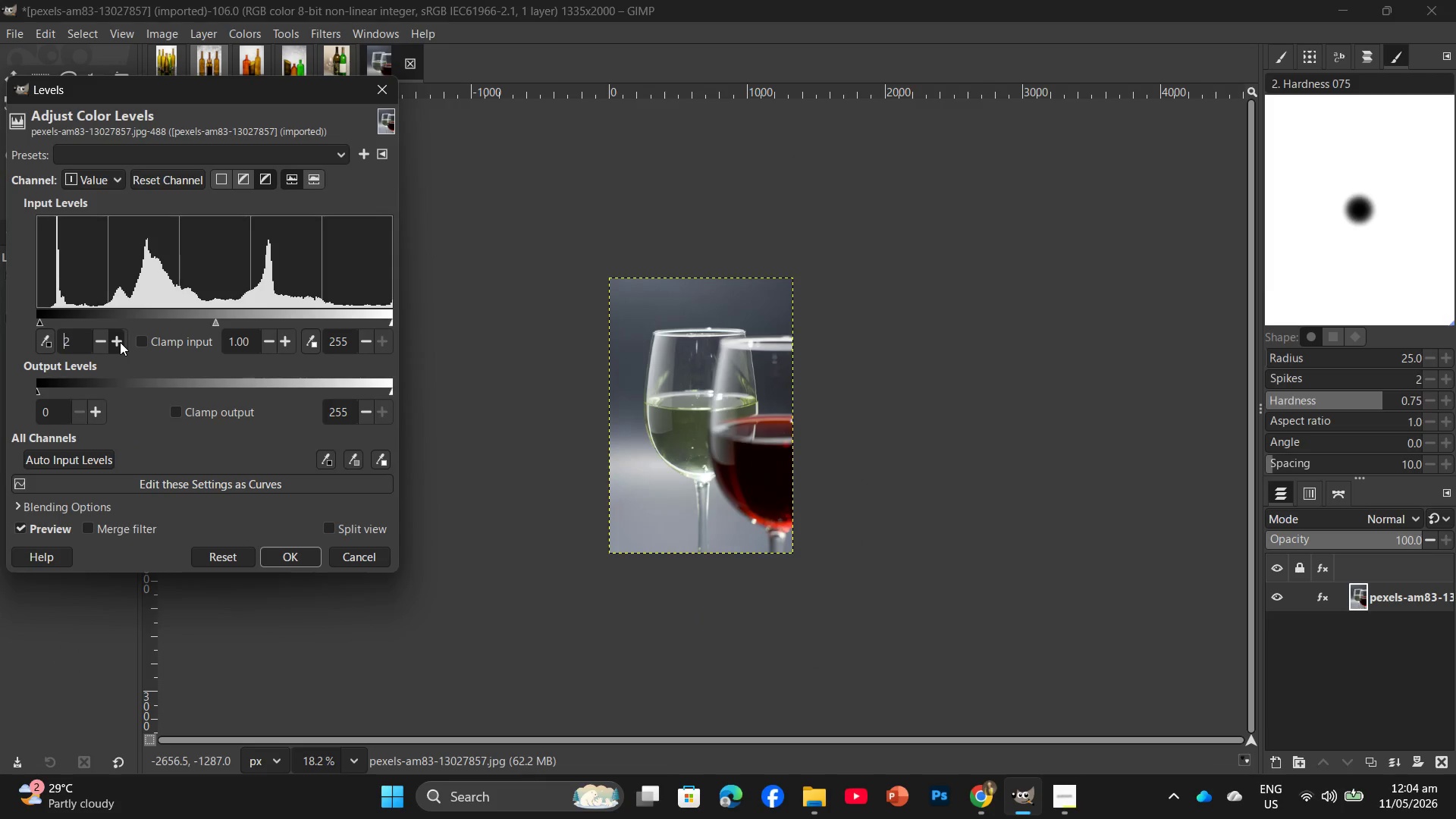 
triple_click([120, 342])
 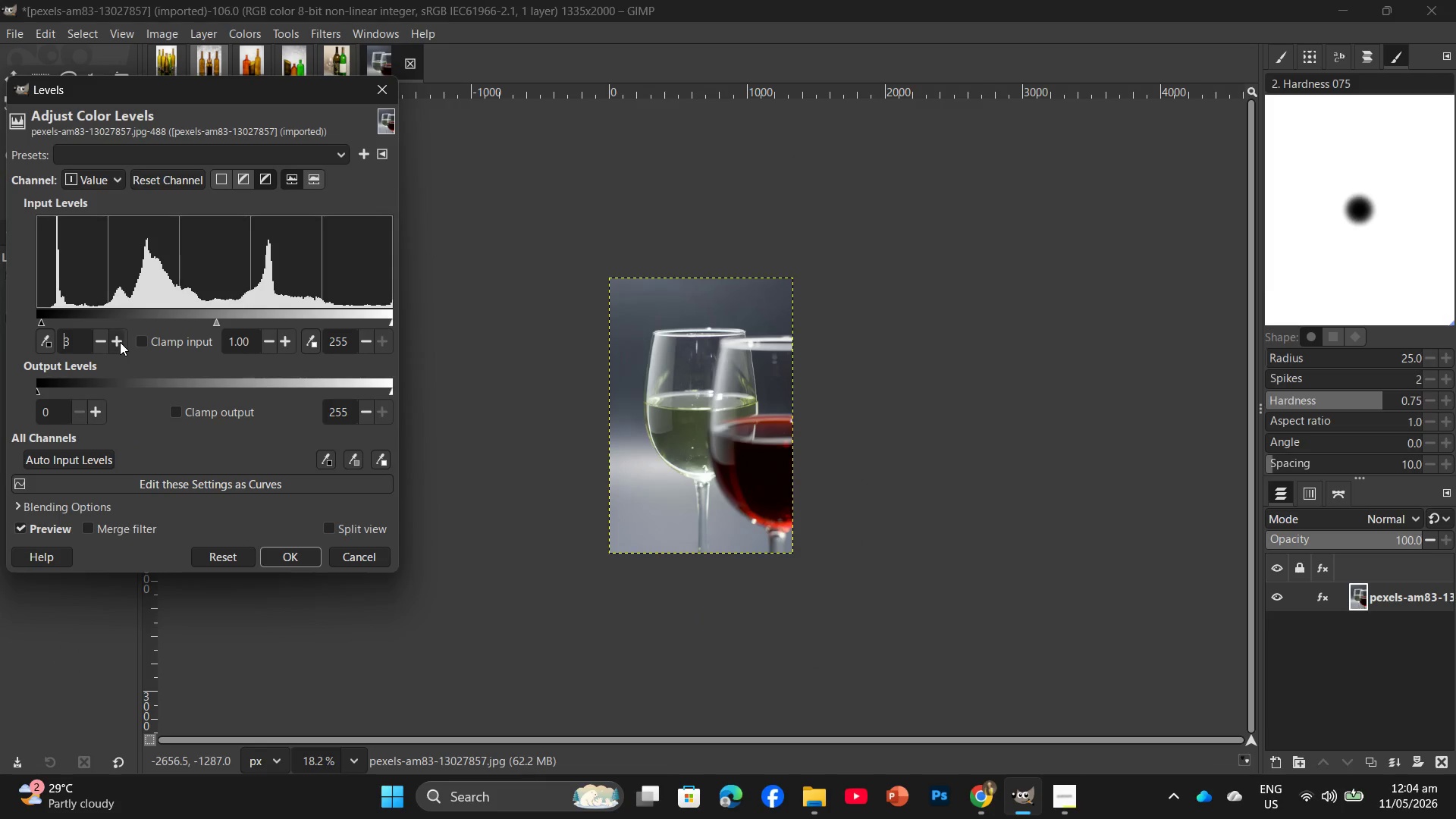 
triple_click([120, 342])
 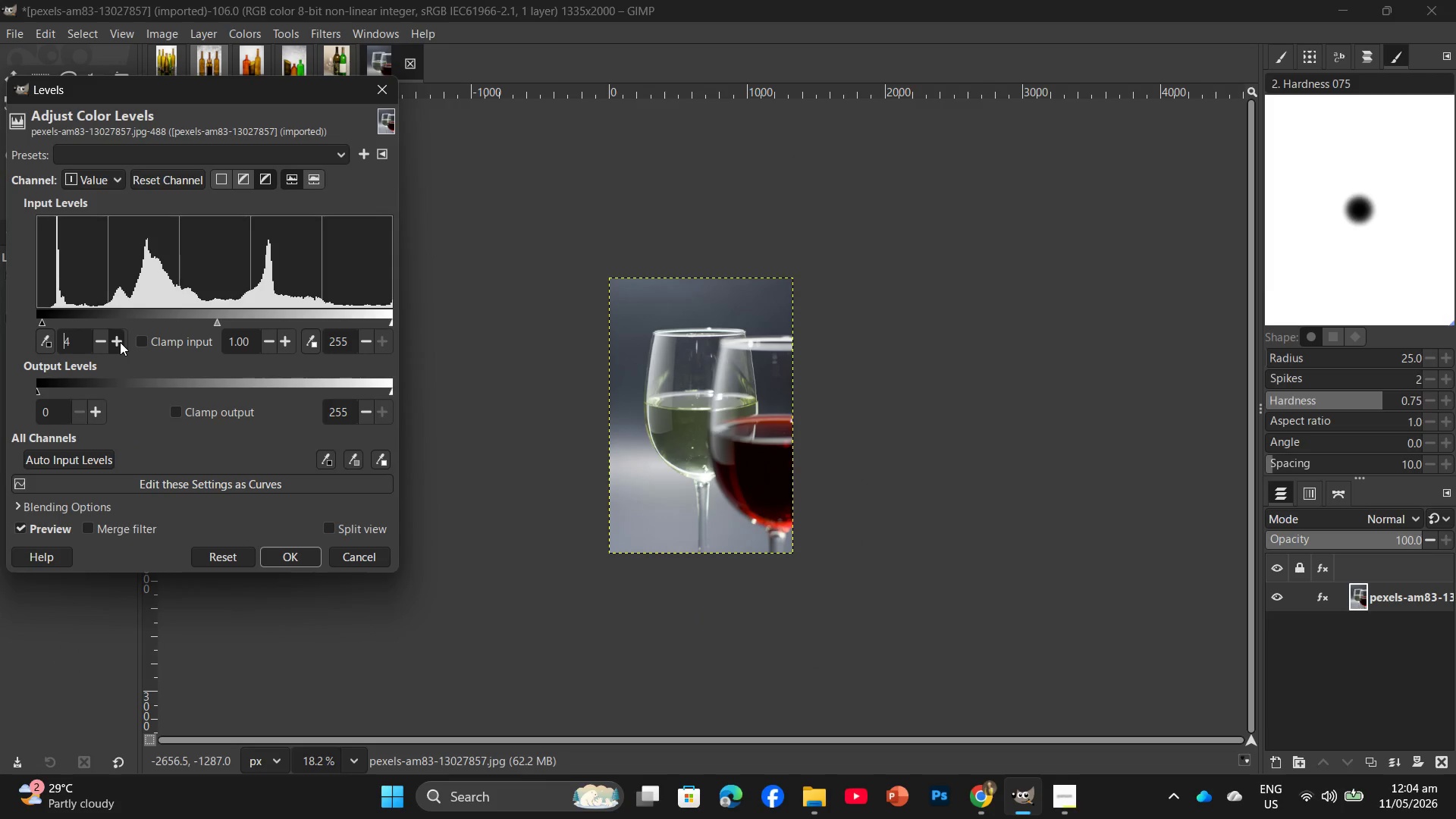 
triple_click([120, 342])
 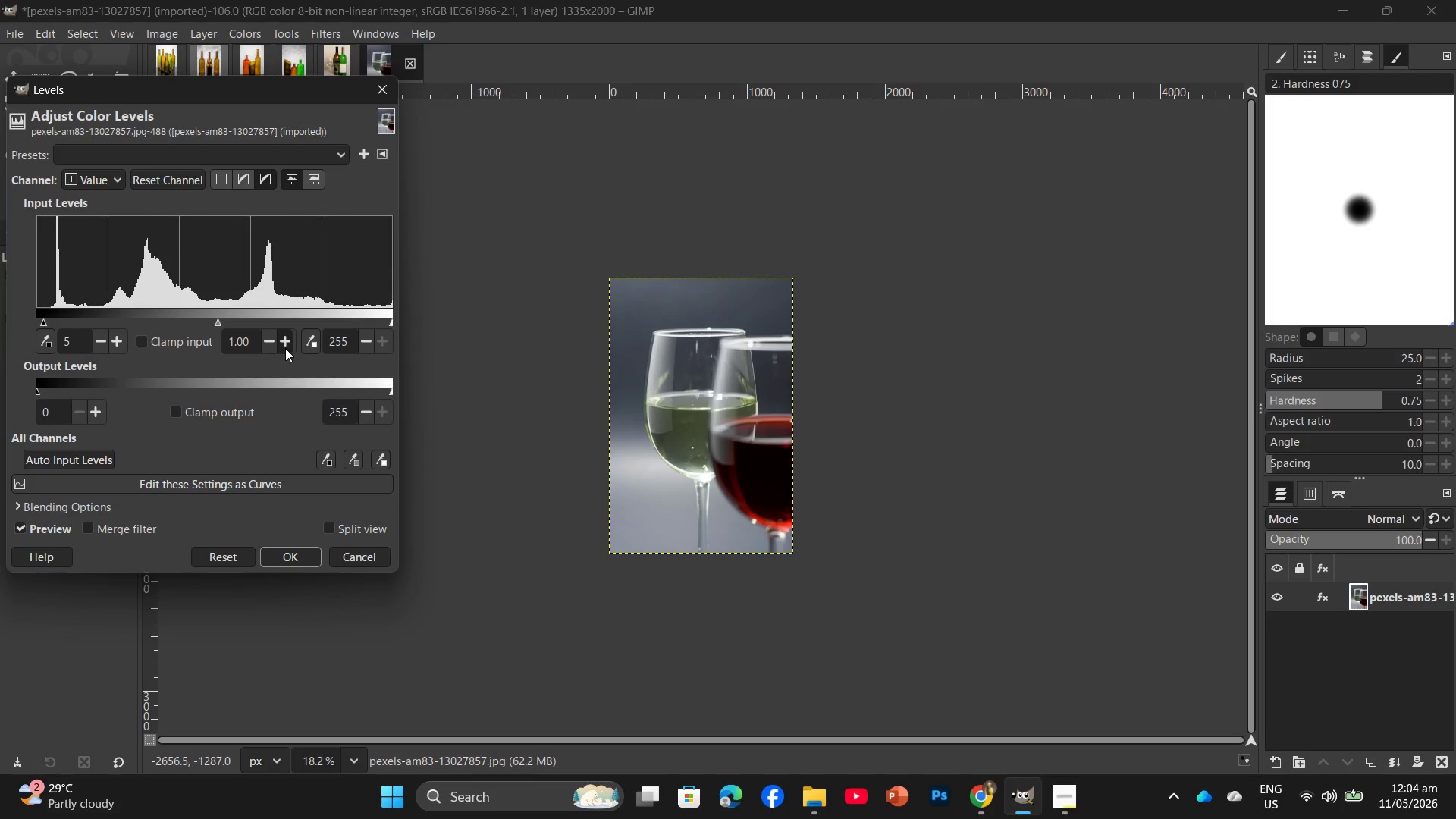 
double_click([285, 348])
 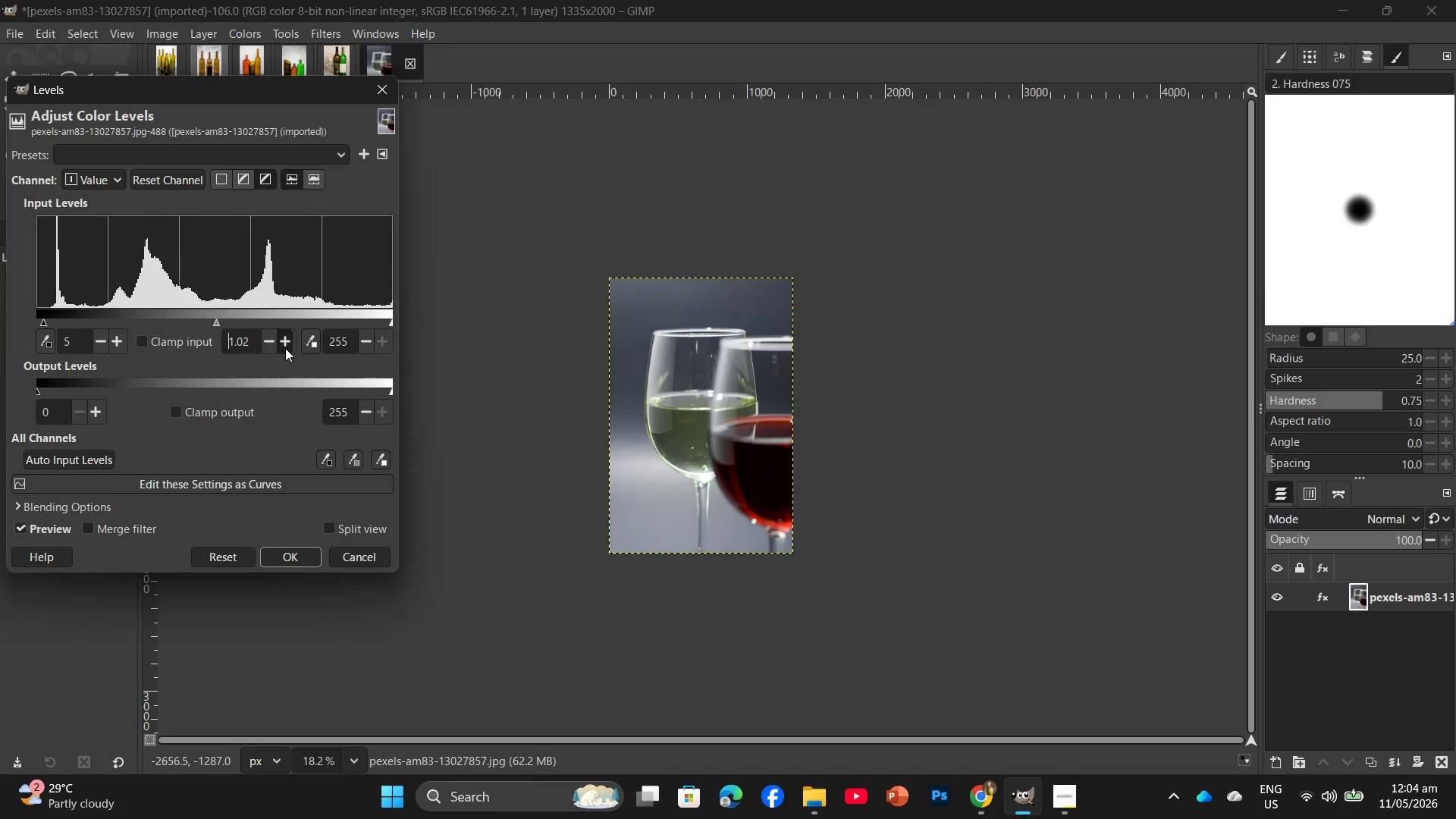 
triple_click([285, 348])
 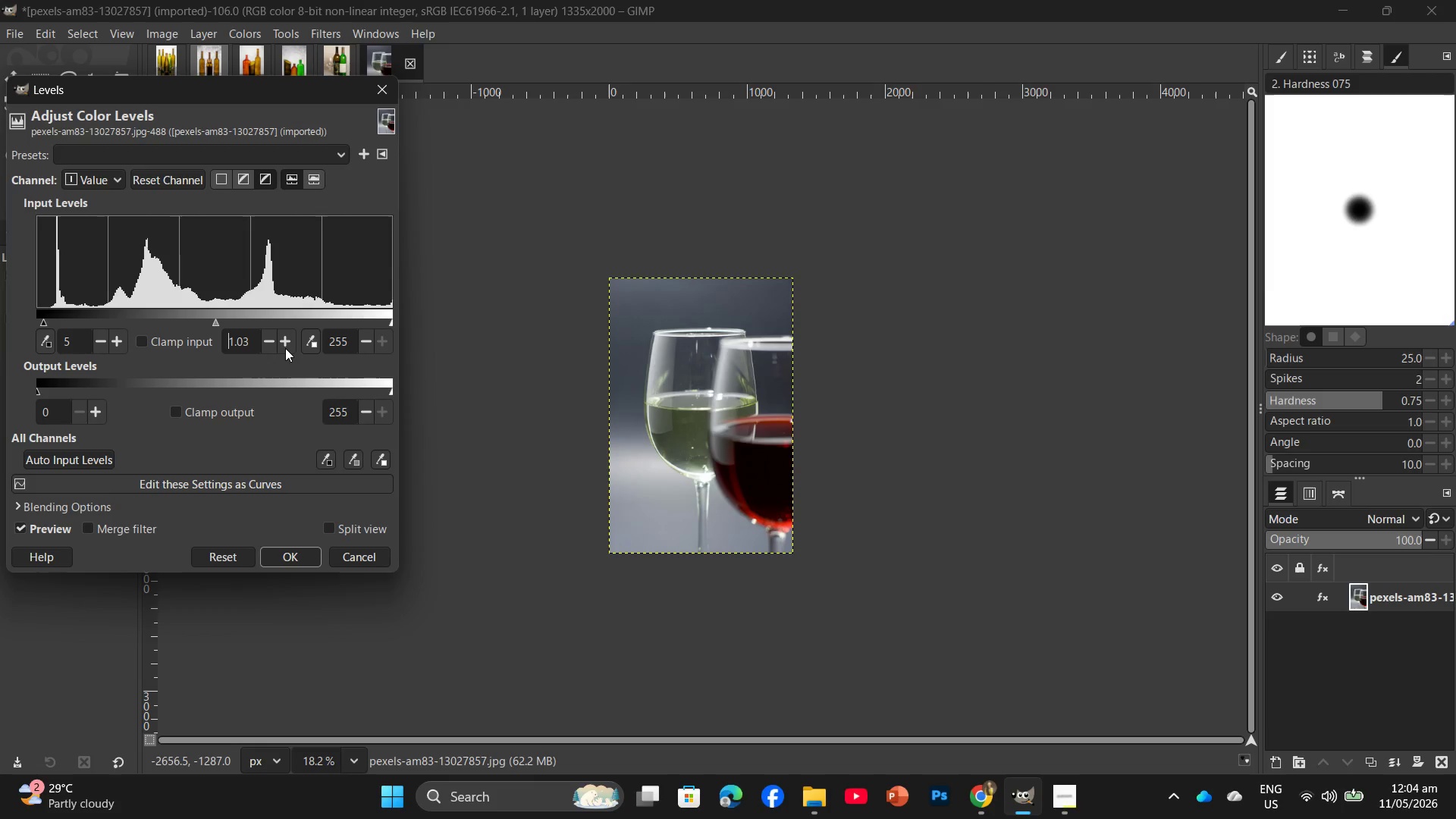 
triple_click([285, 348])
 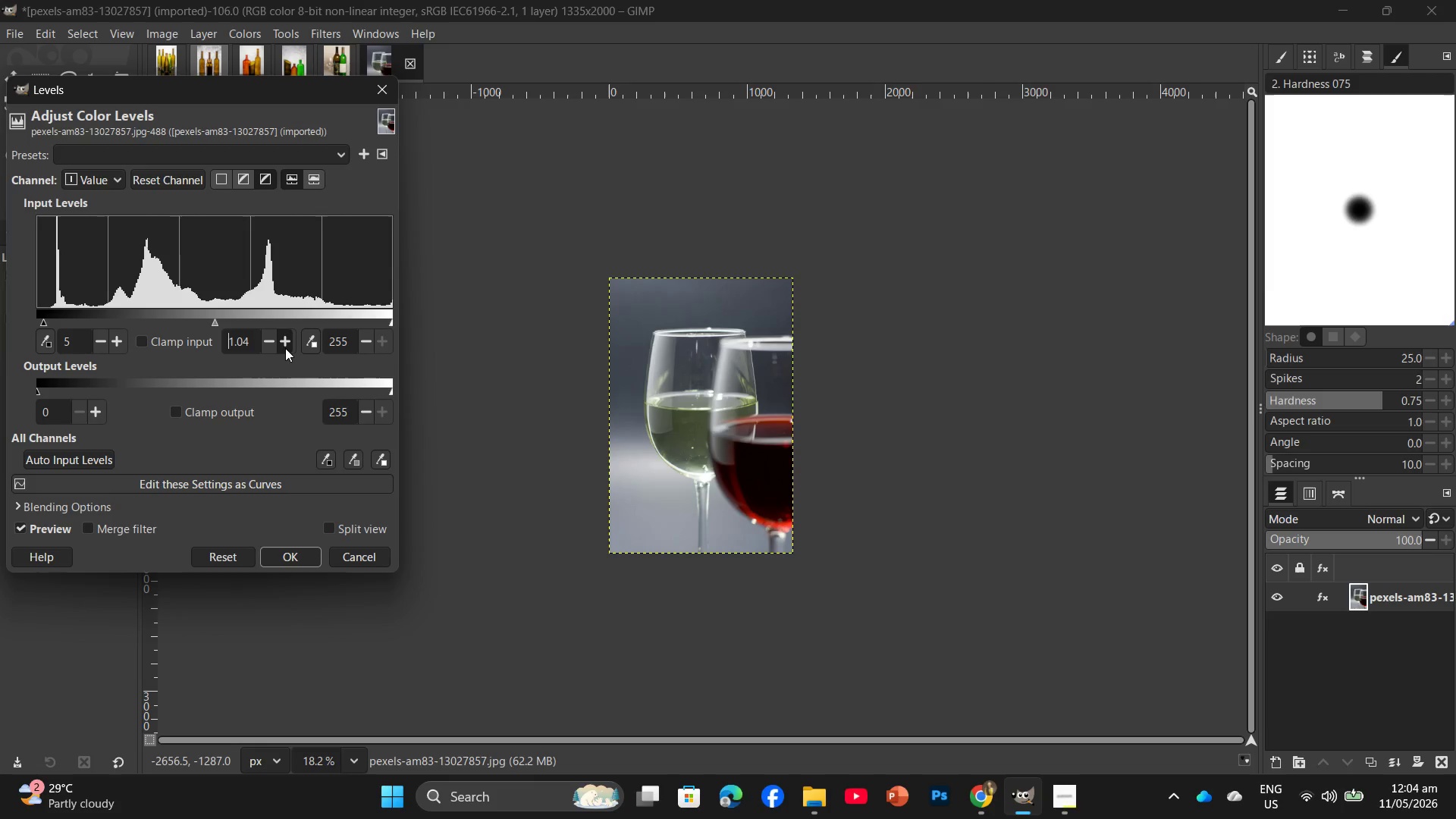 
triple_click([285, 348])
 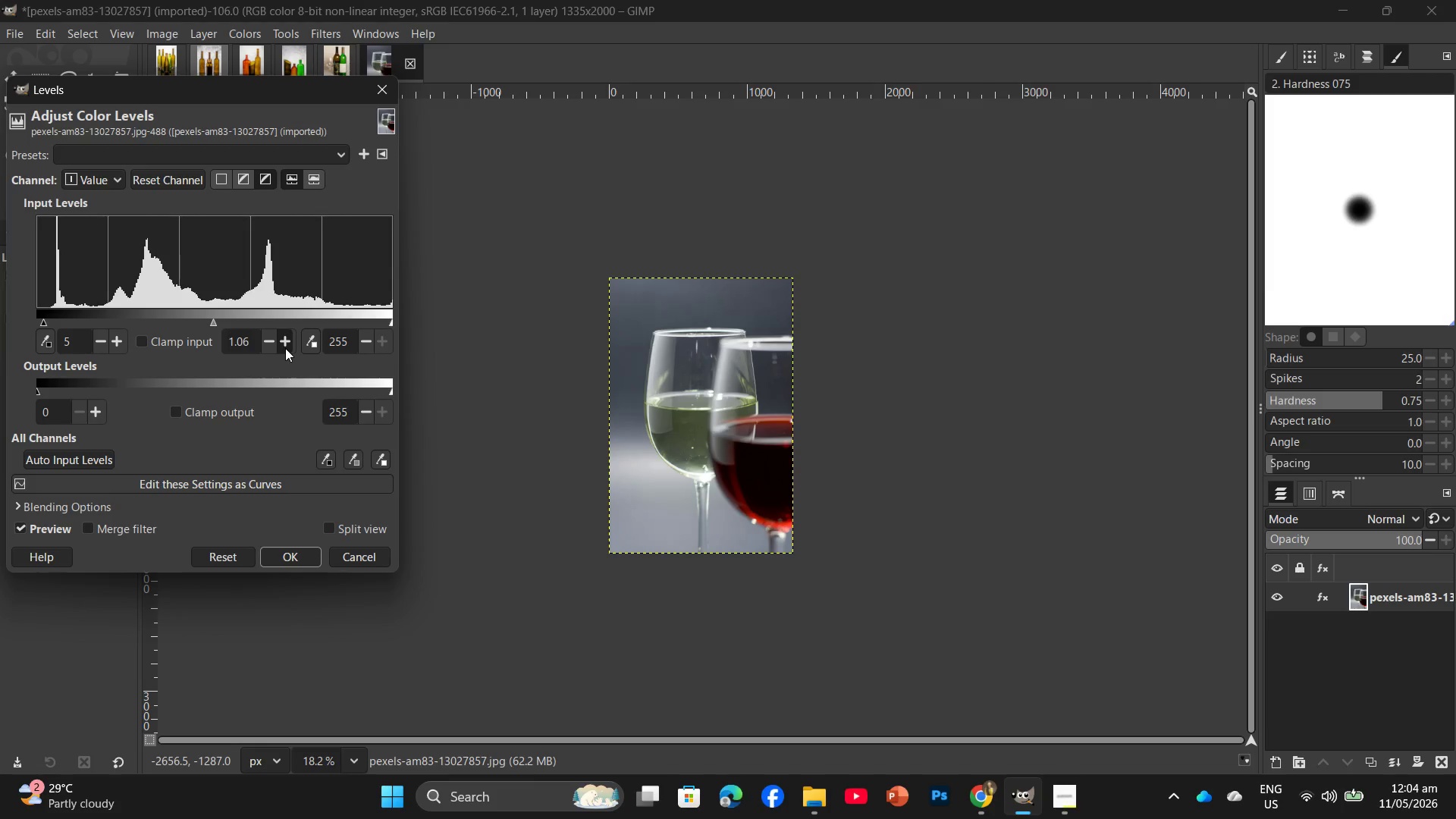 
triple_click([285, 348])
 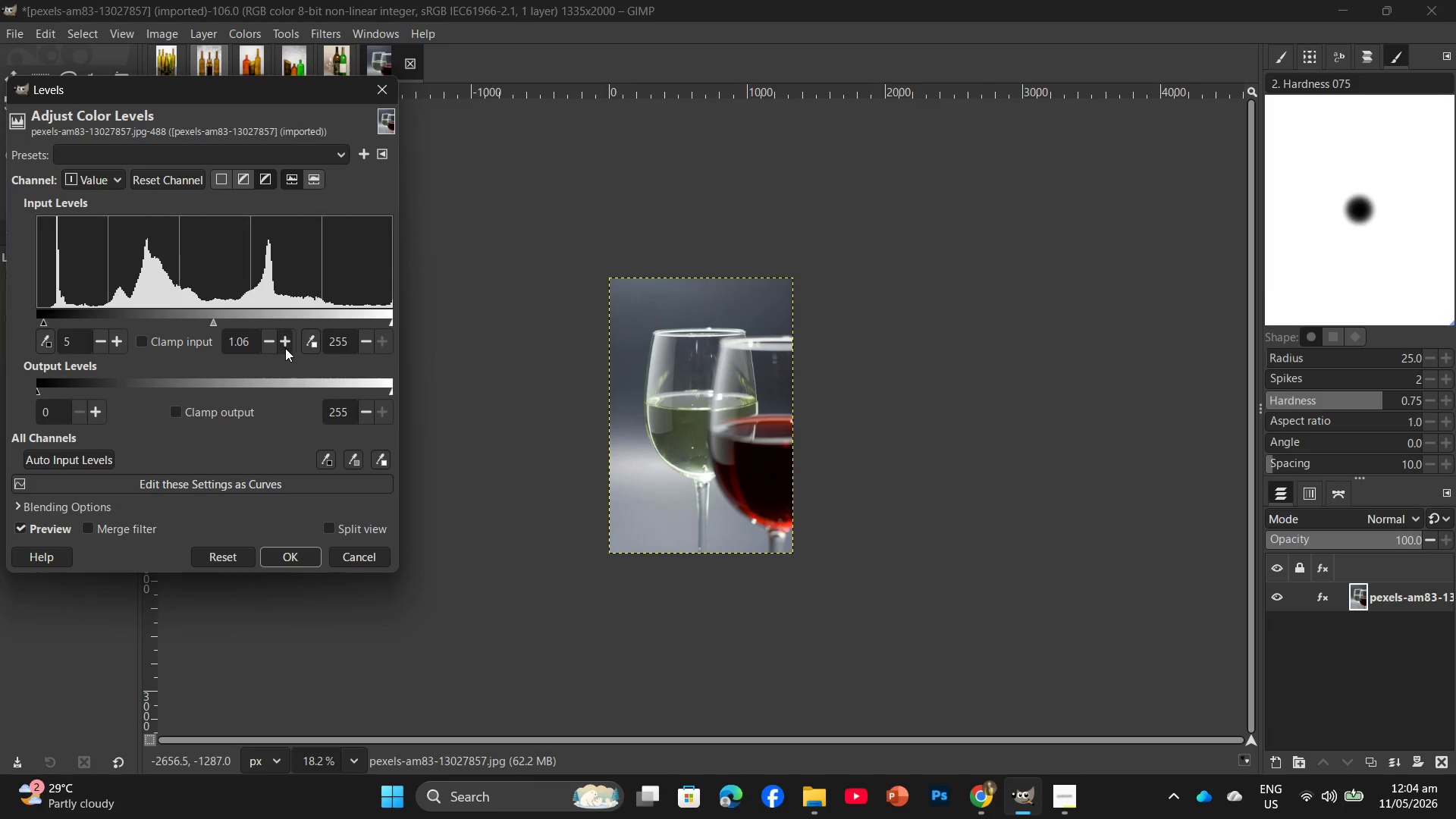 
triple_click([285, 348])
 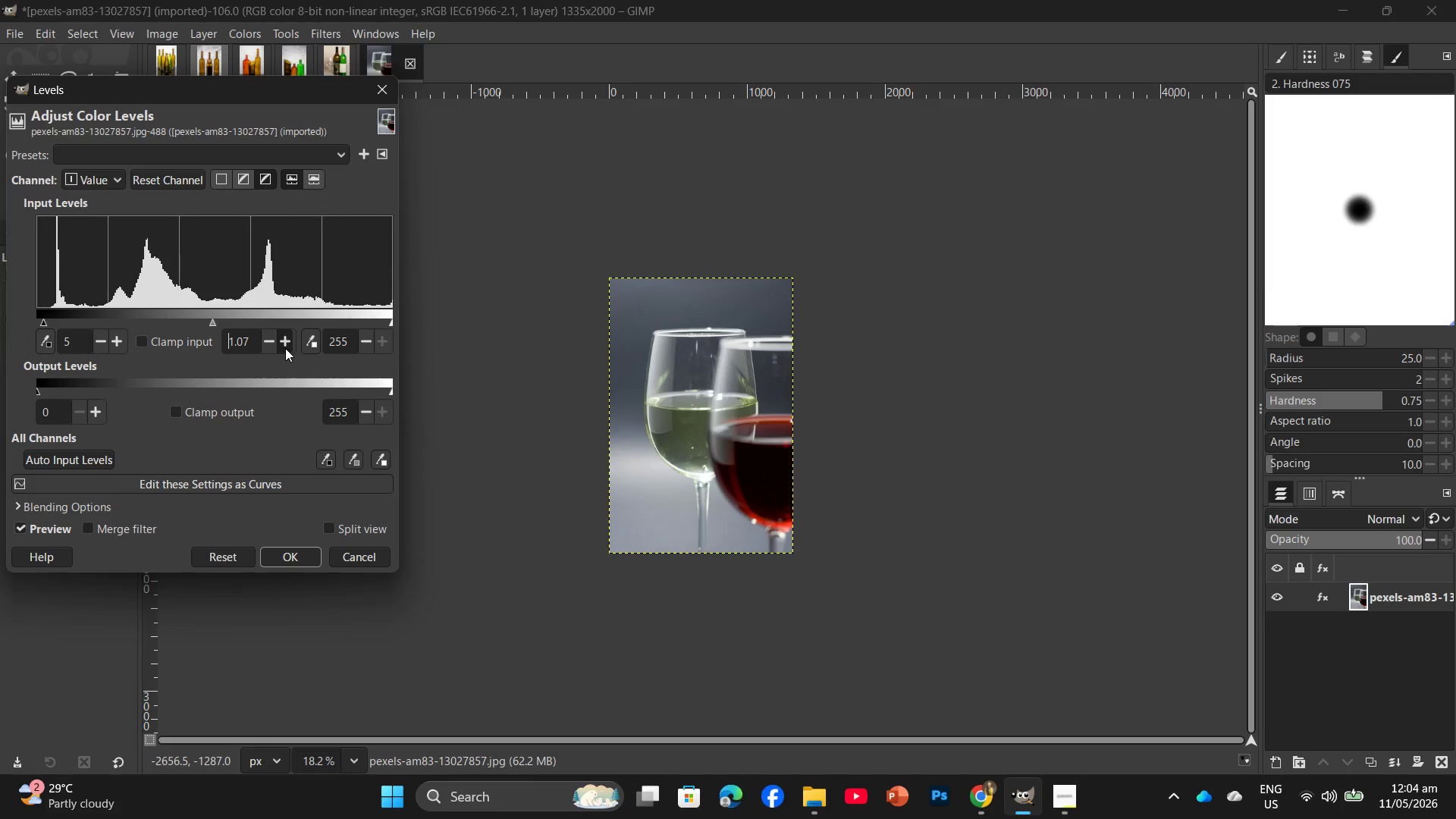 
triple_click([285, 348])
 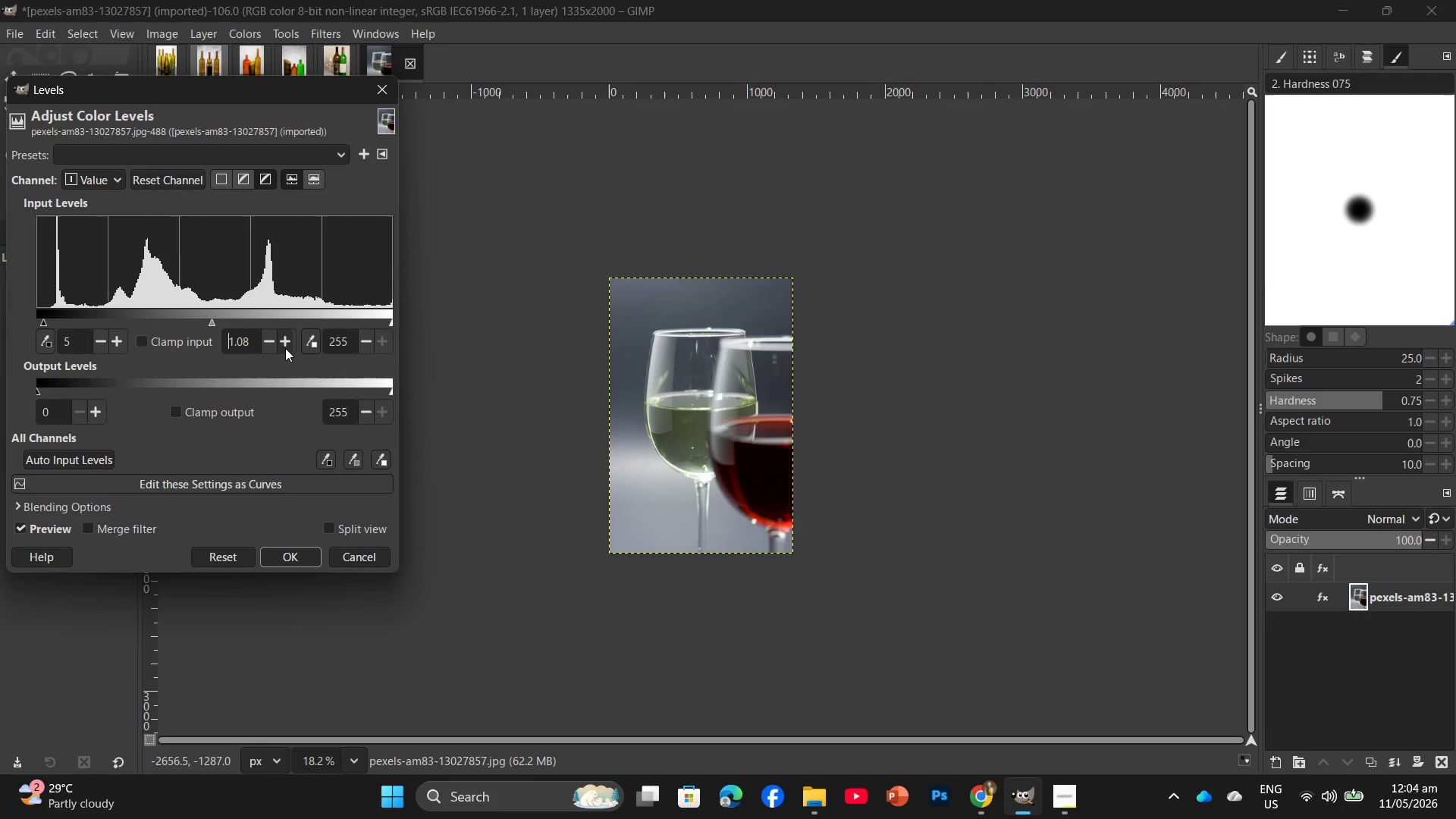 
triple_click([285, 348])
 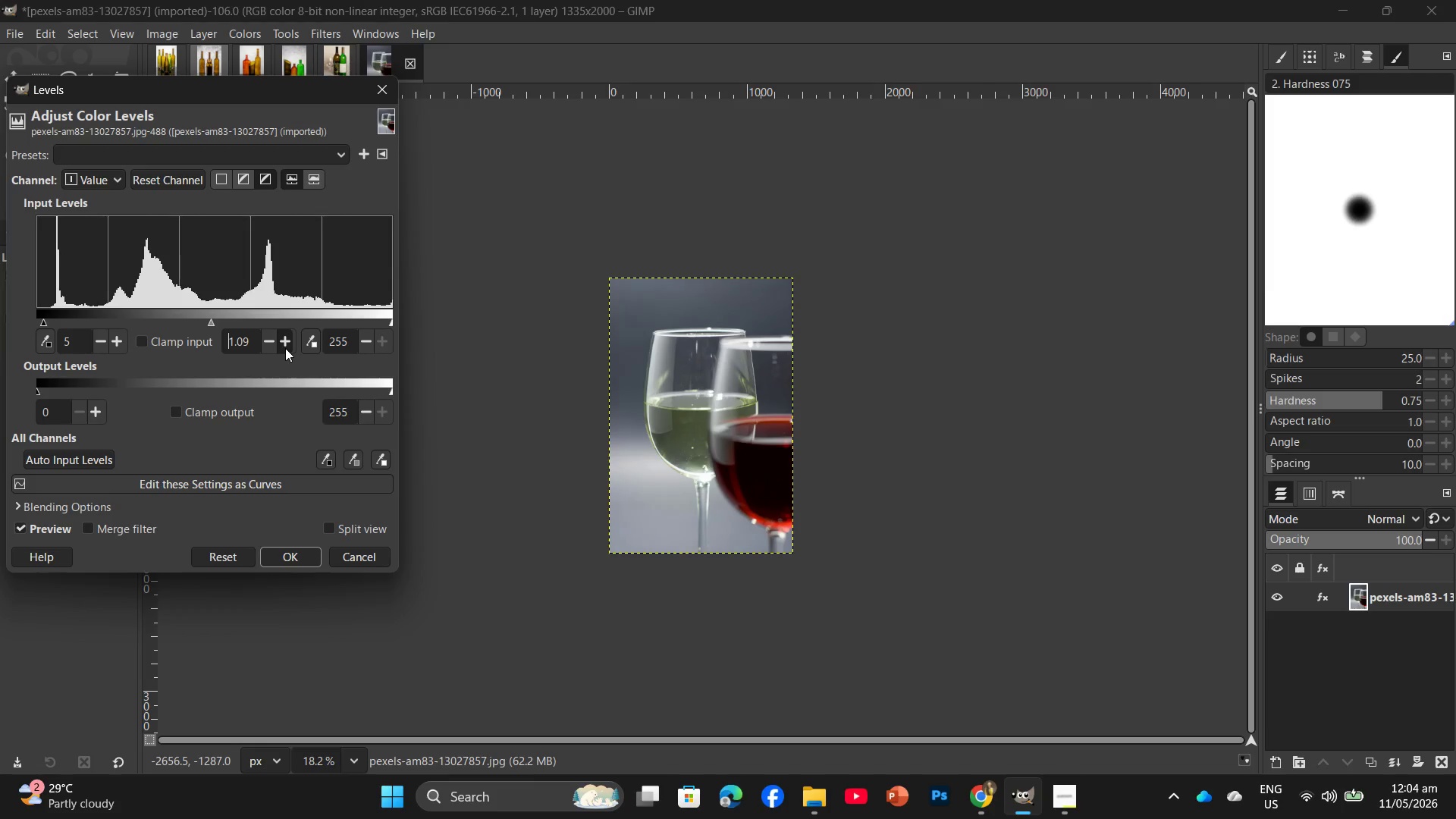 
triple_click([285, 348])
 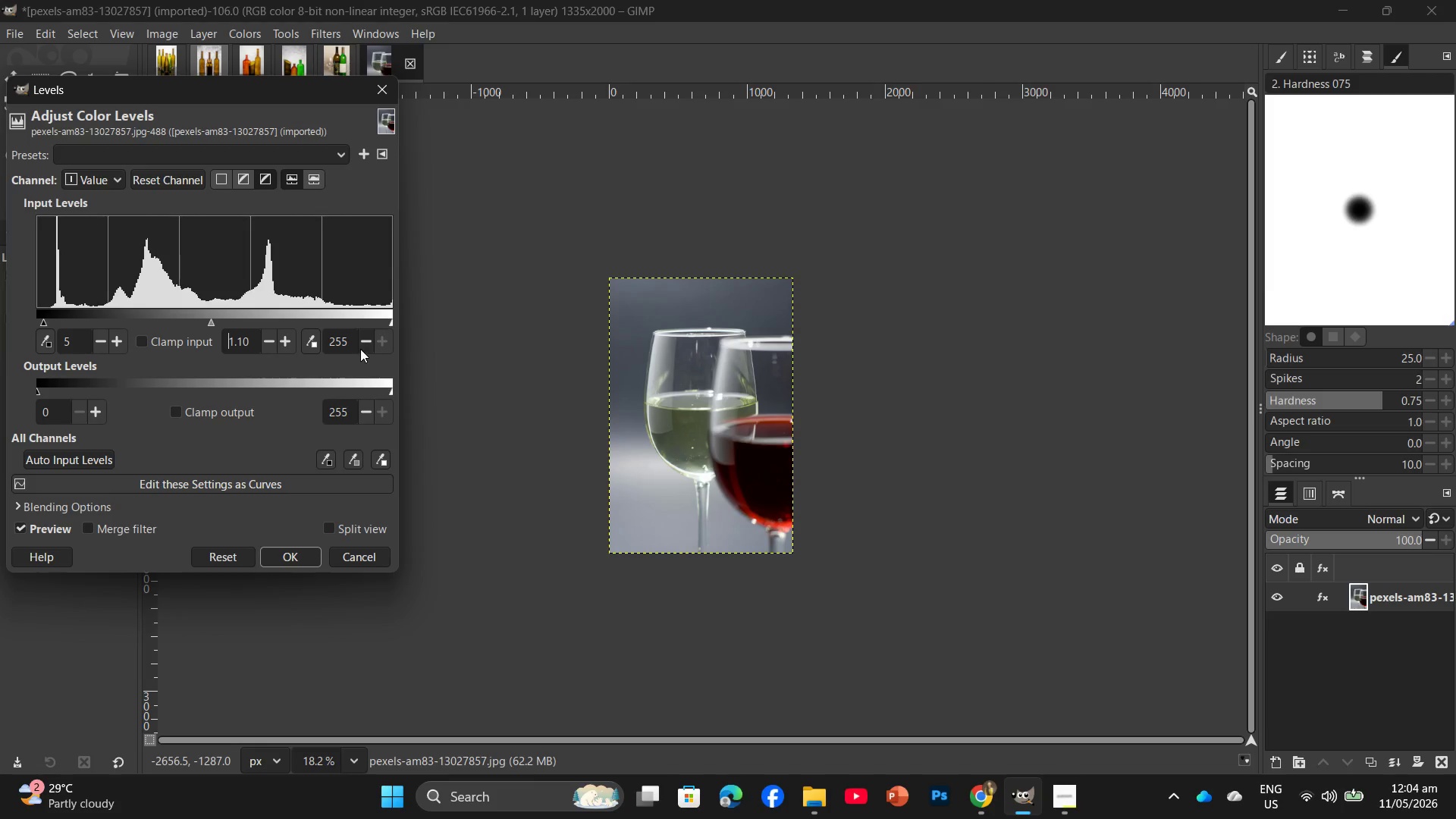 
double_click([361, 347])
 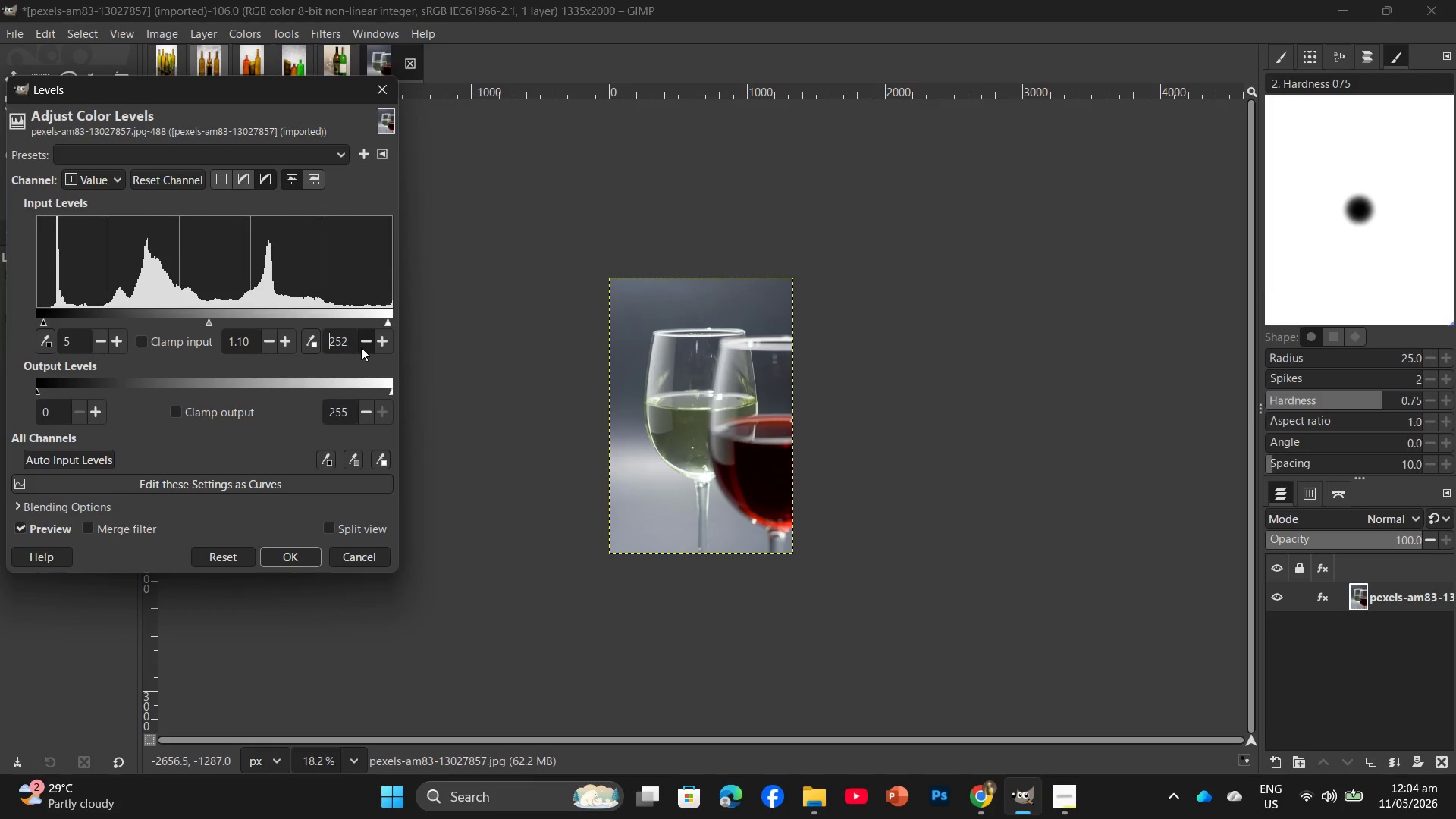 
triple_click([361, 347])
 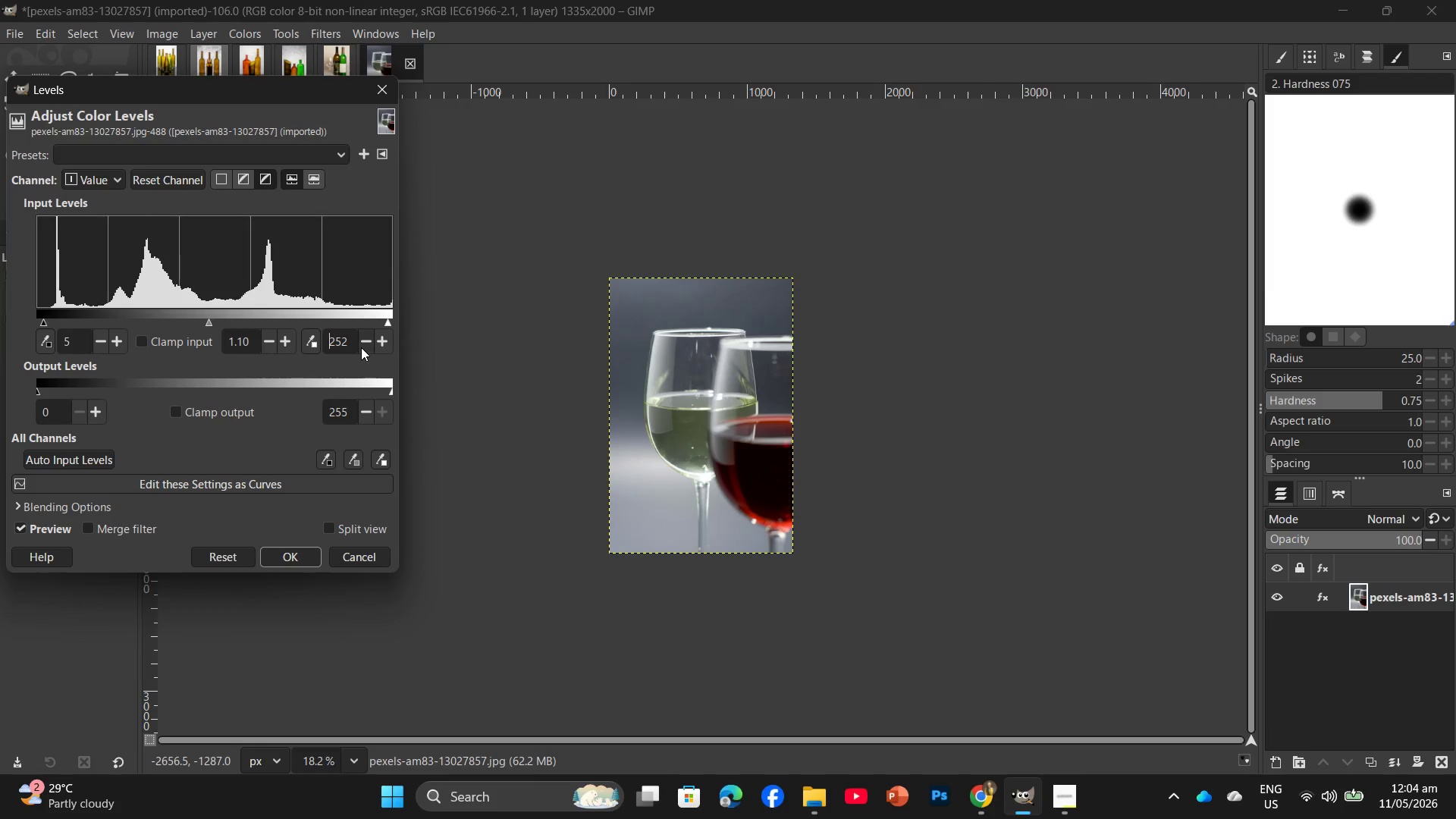 
triple_click([361, 347])
 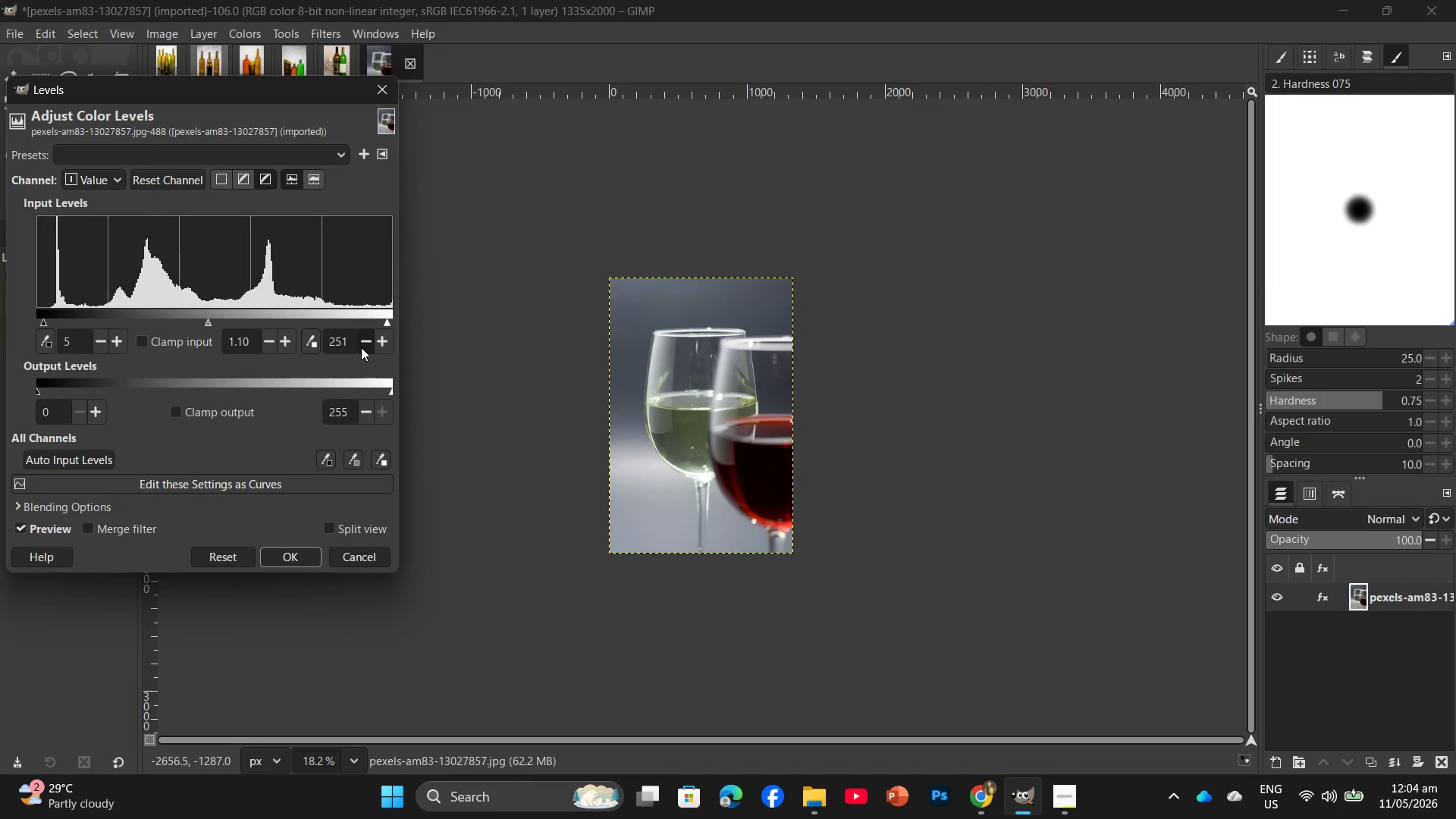 
triple_click([361, 347])
 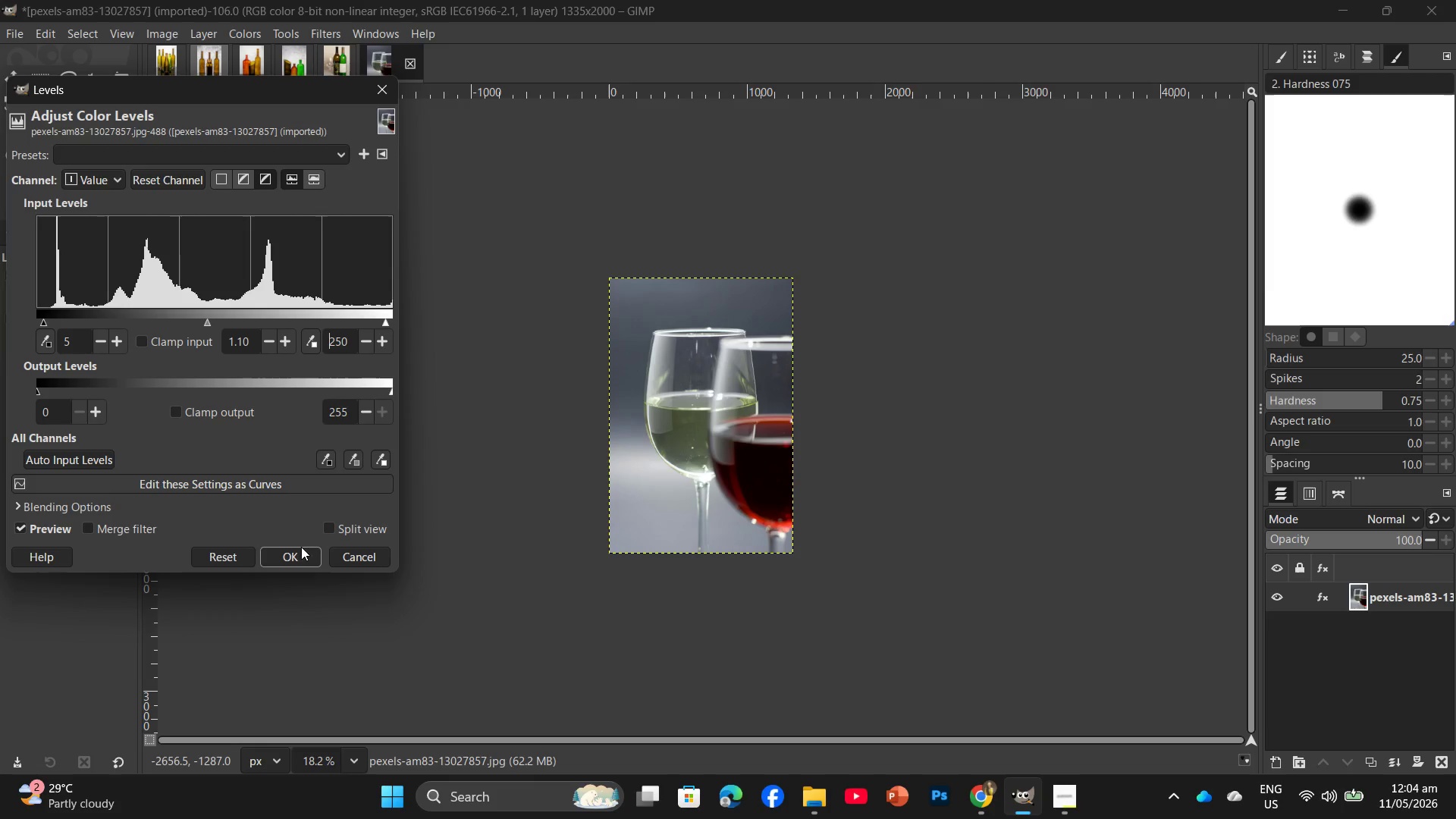 
left_click([292, 556])
 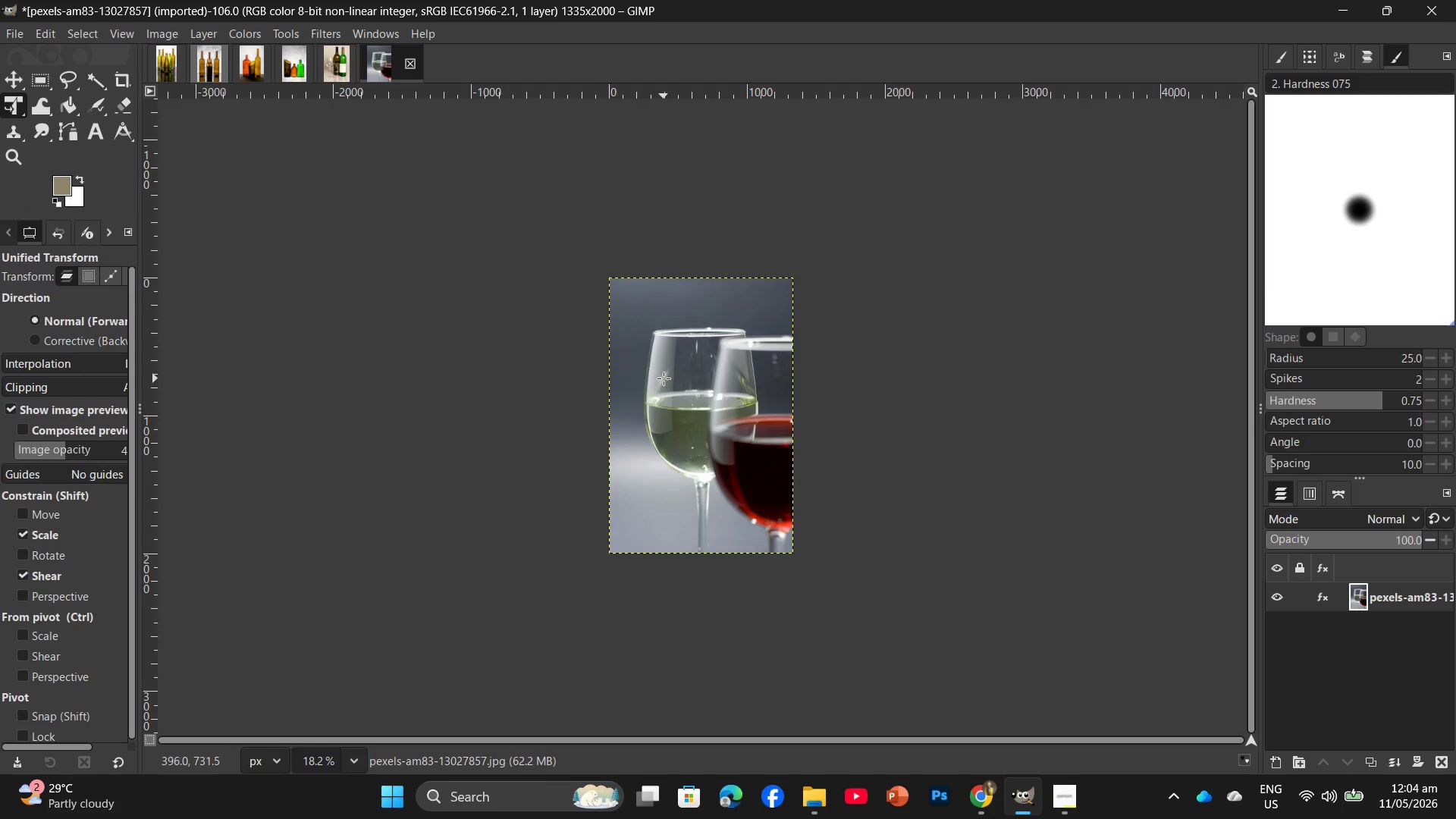 
hold_key(key=ControlLeft, duration=1.06)
scroll: coordinate [704, 419], scroll_direction: up, amount: 8.0
 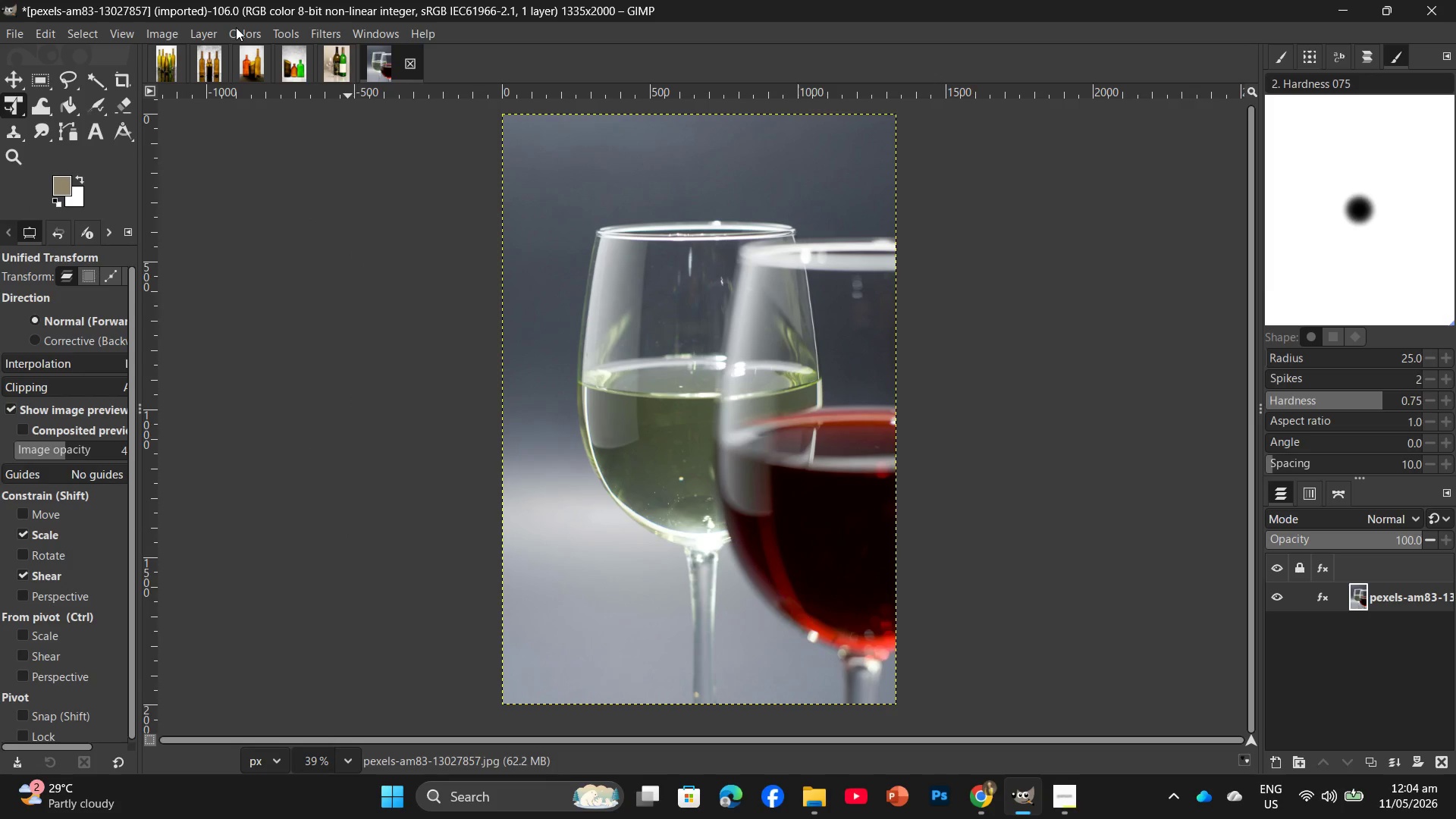 
left_click([236, 27])
 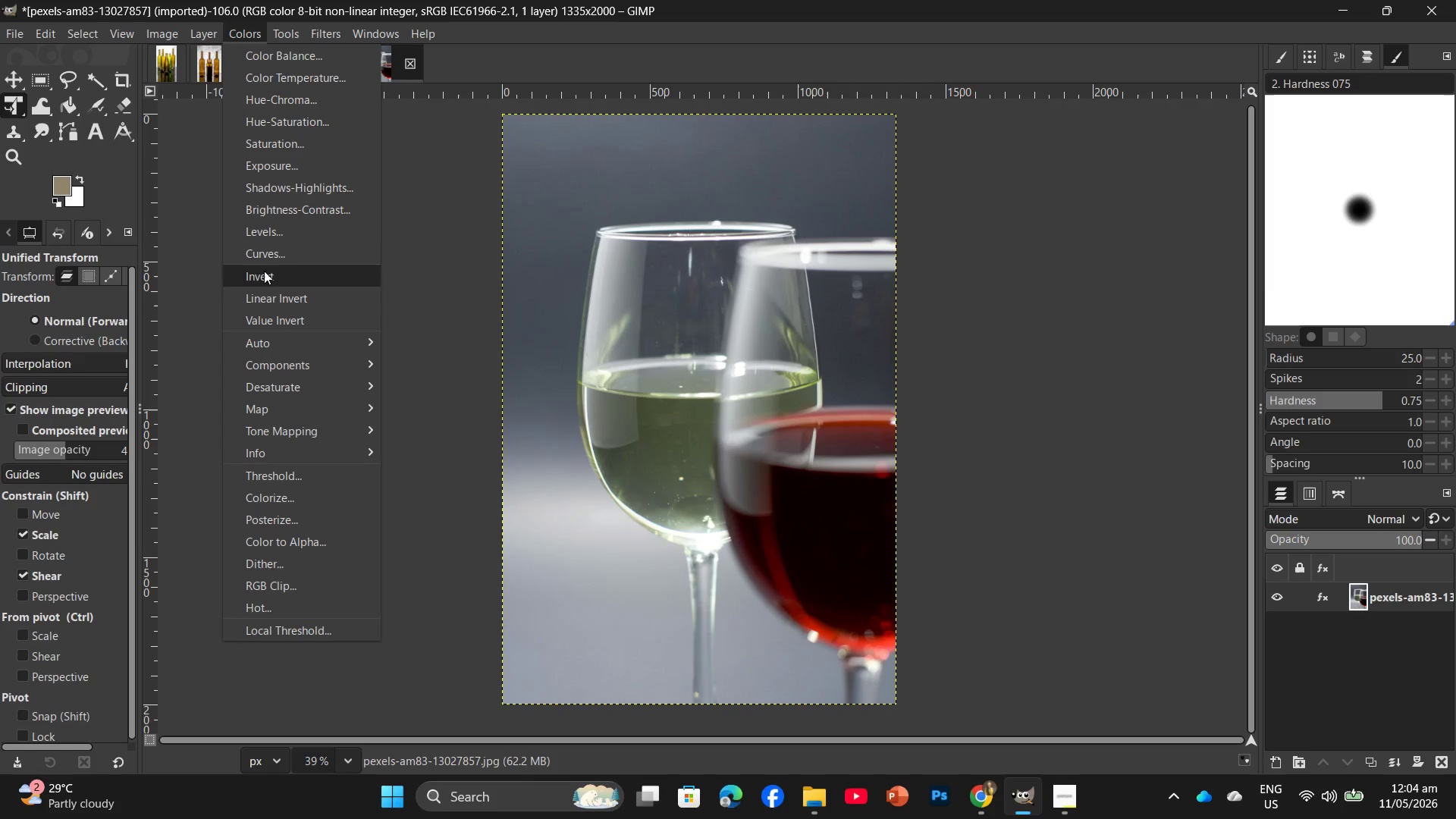 
left_click([270, 259])
 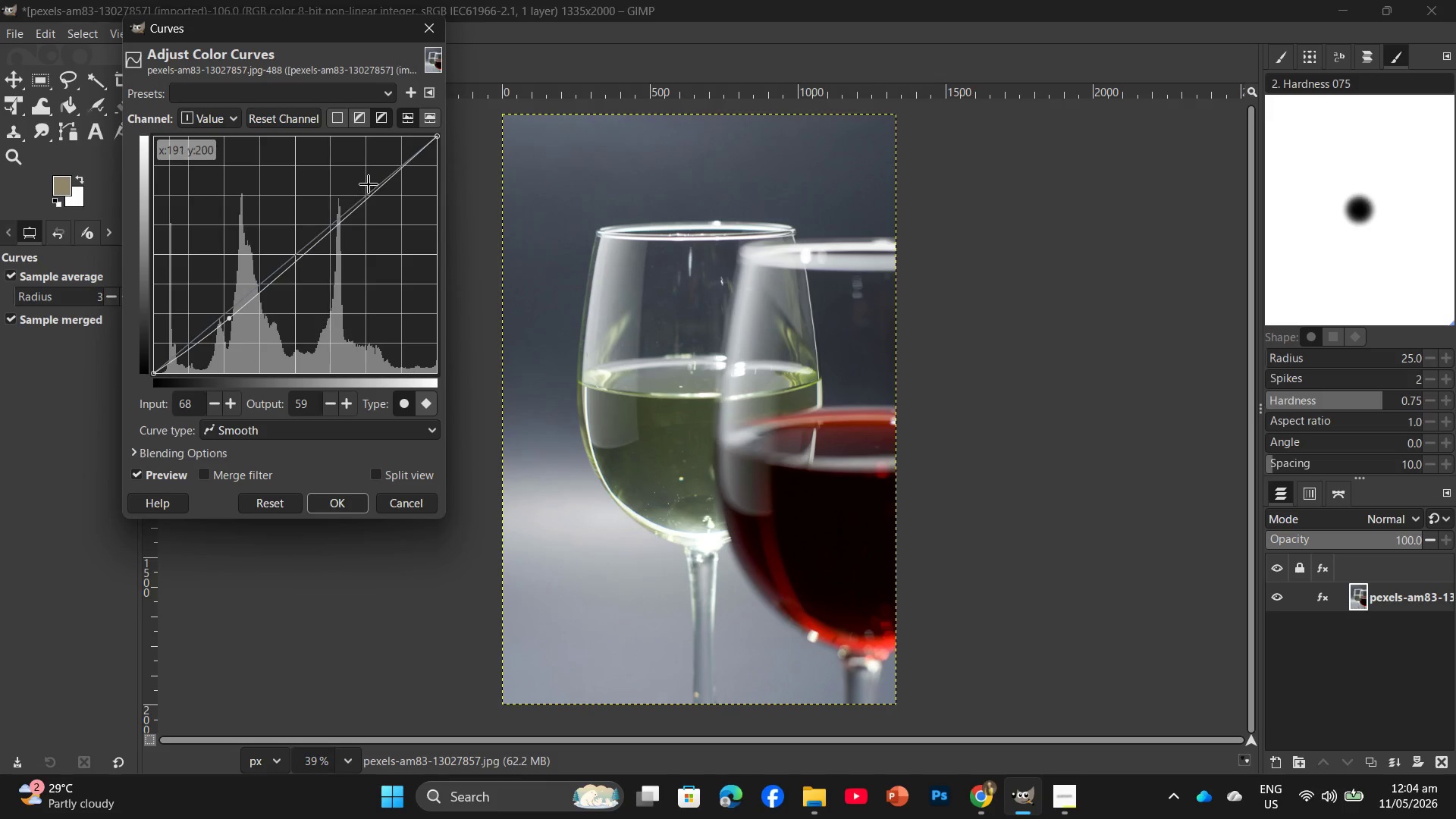 
left_click([362, 190])
 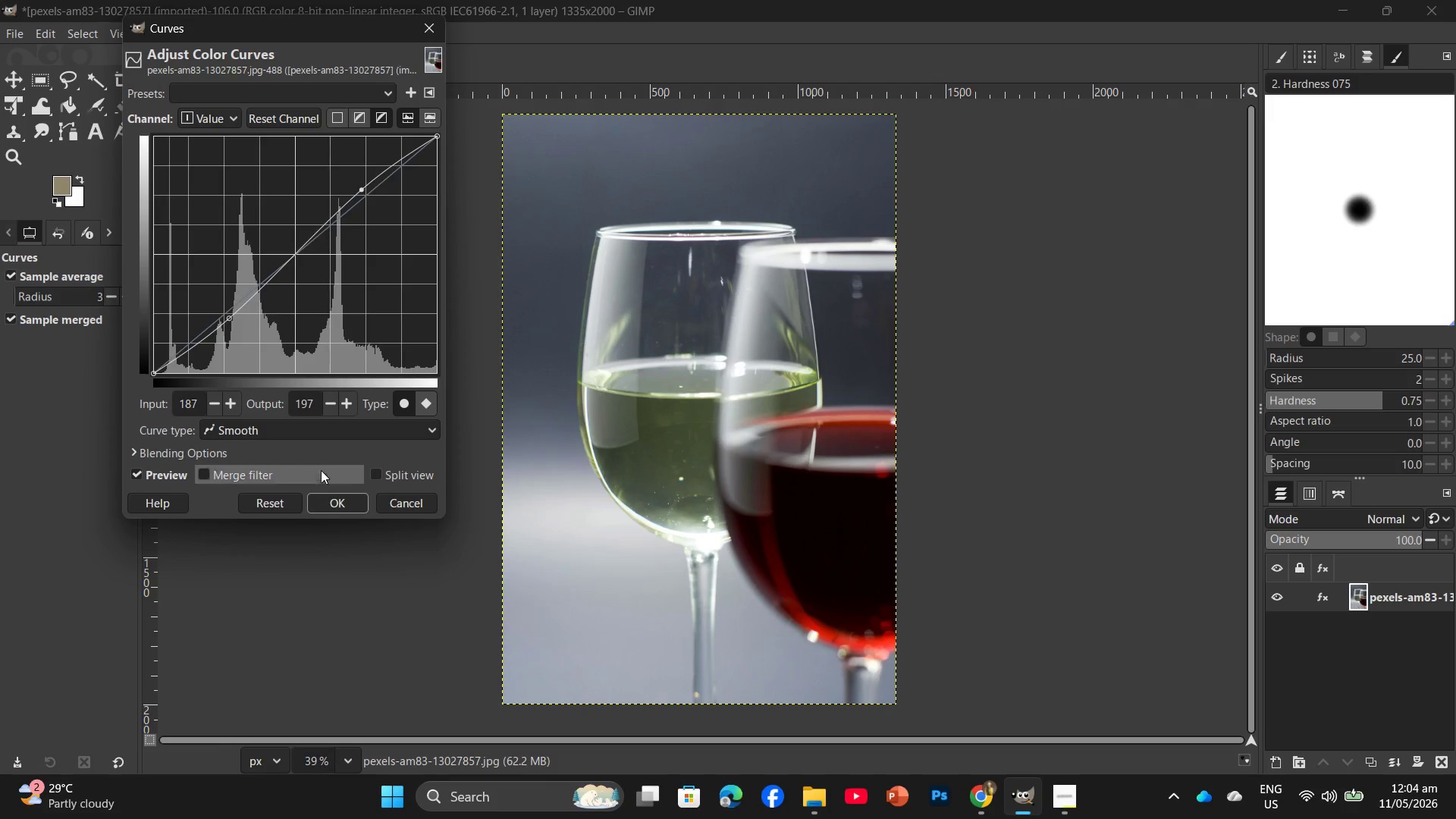 
left_click([326, 500])
 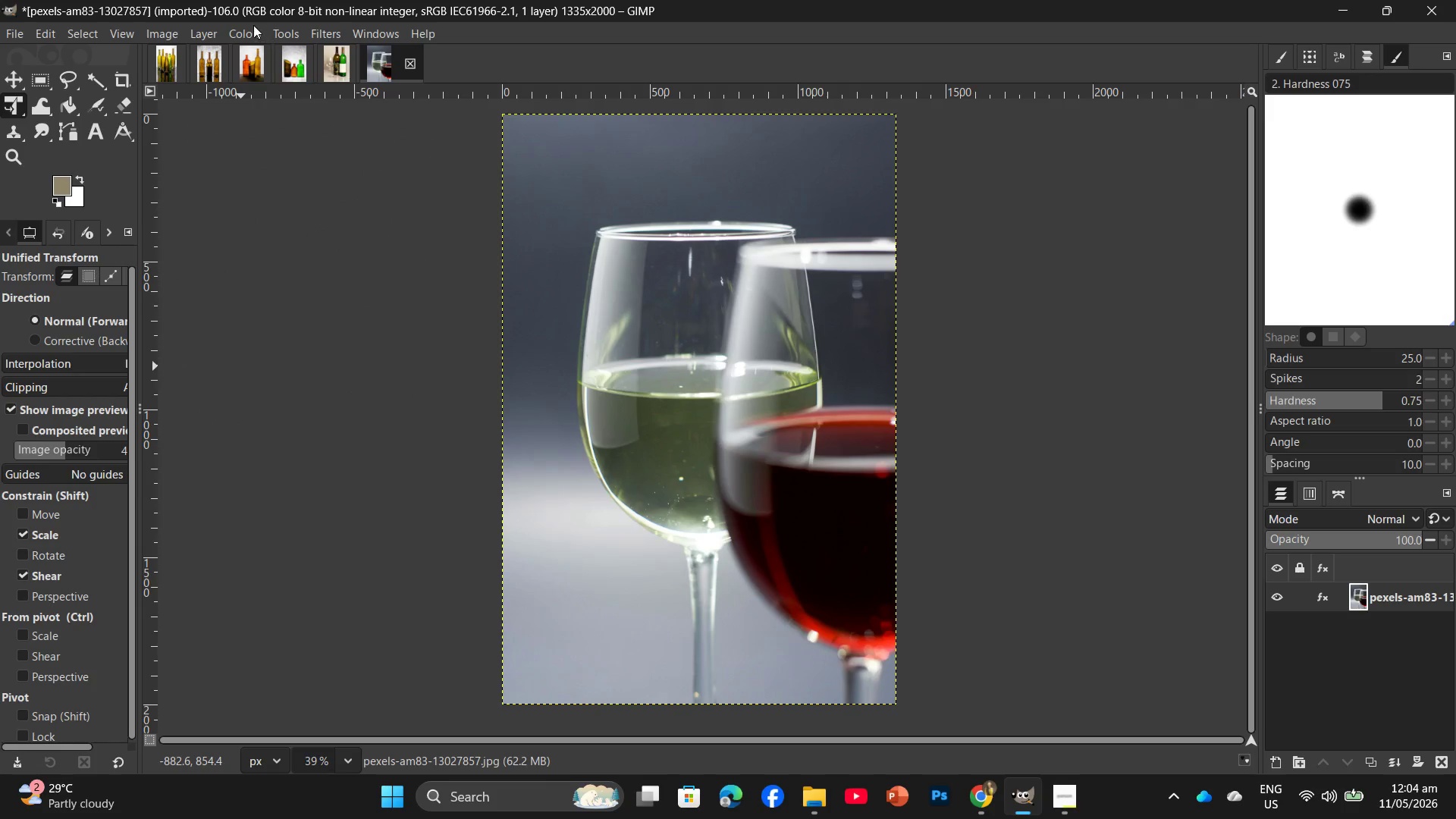 
left_click([253, 25])
 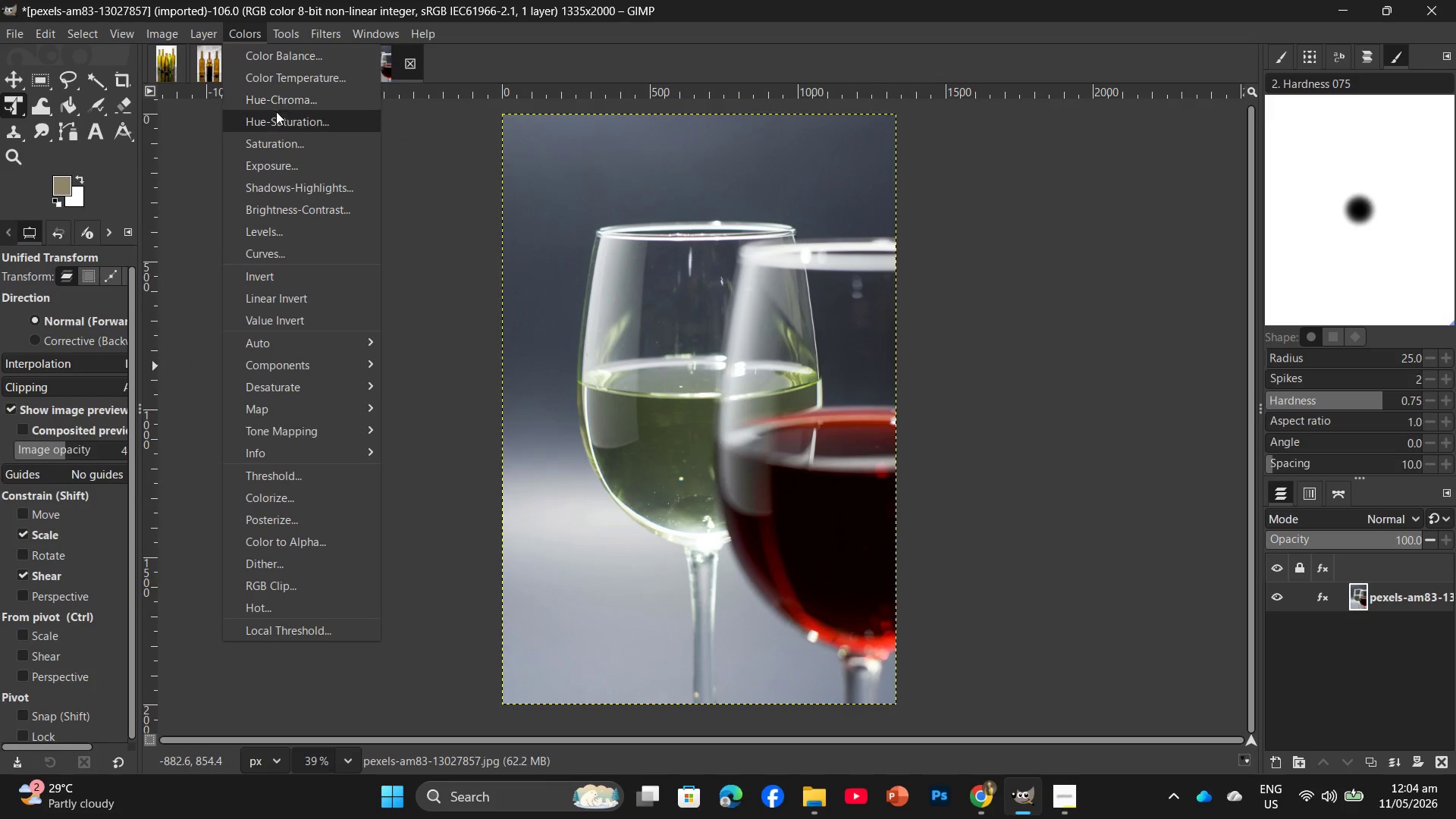 
left_click([276, 118])
 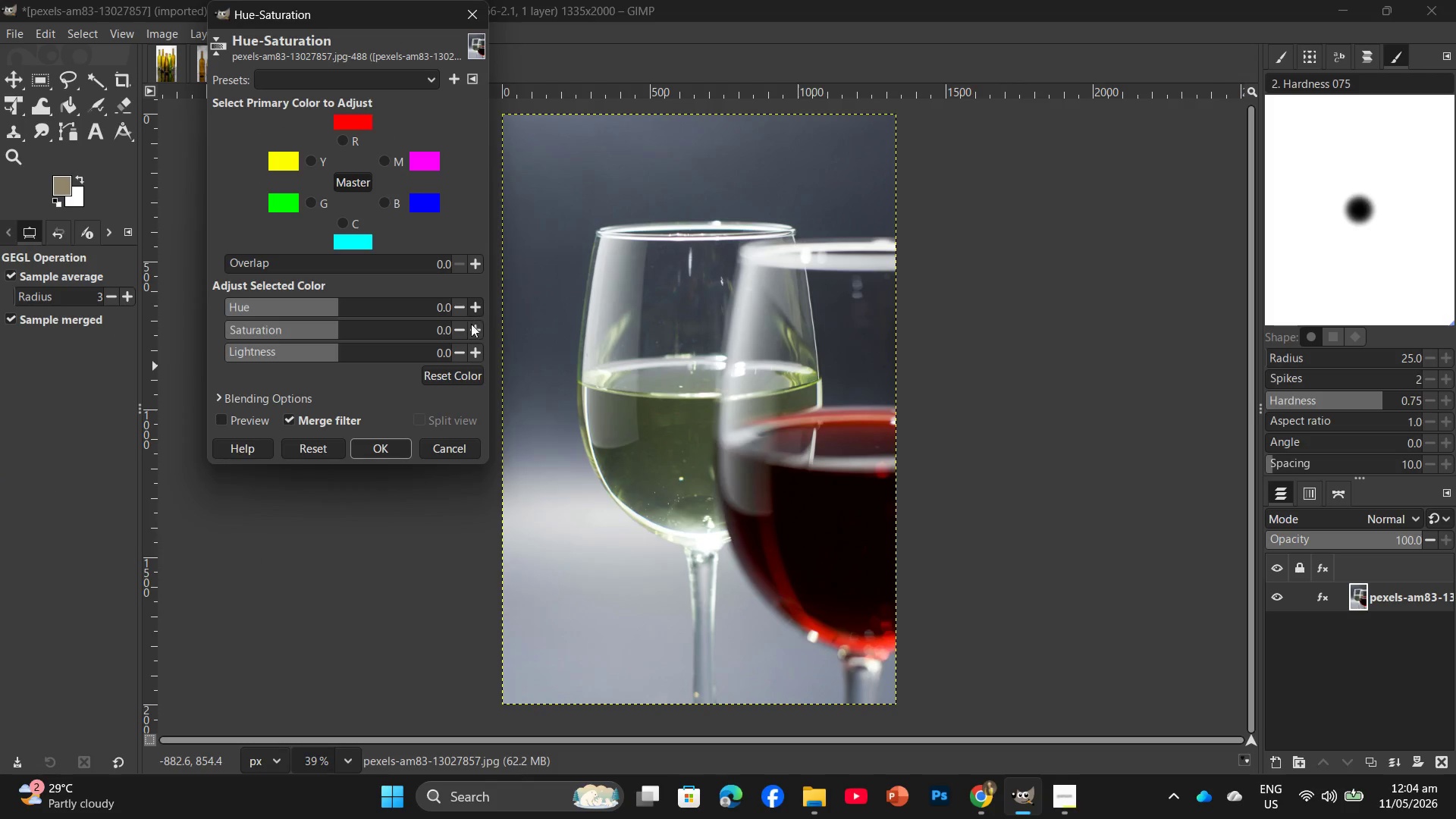 
double_click([472, 330])
 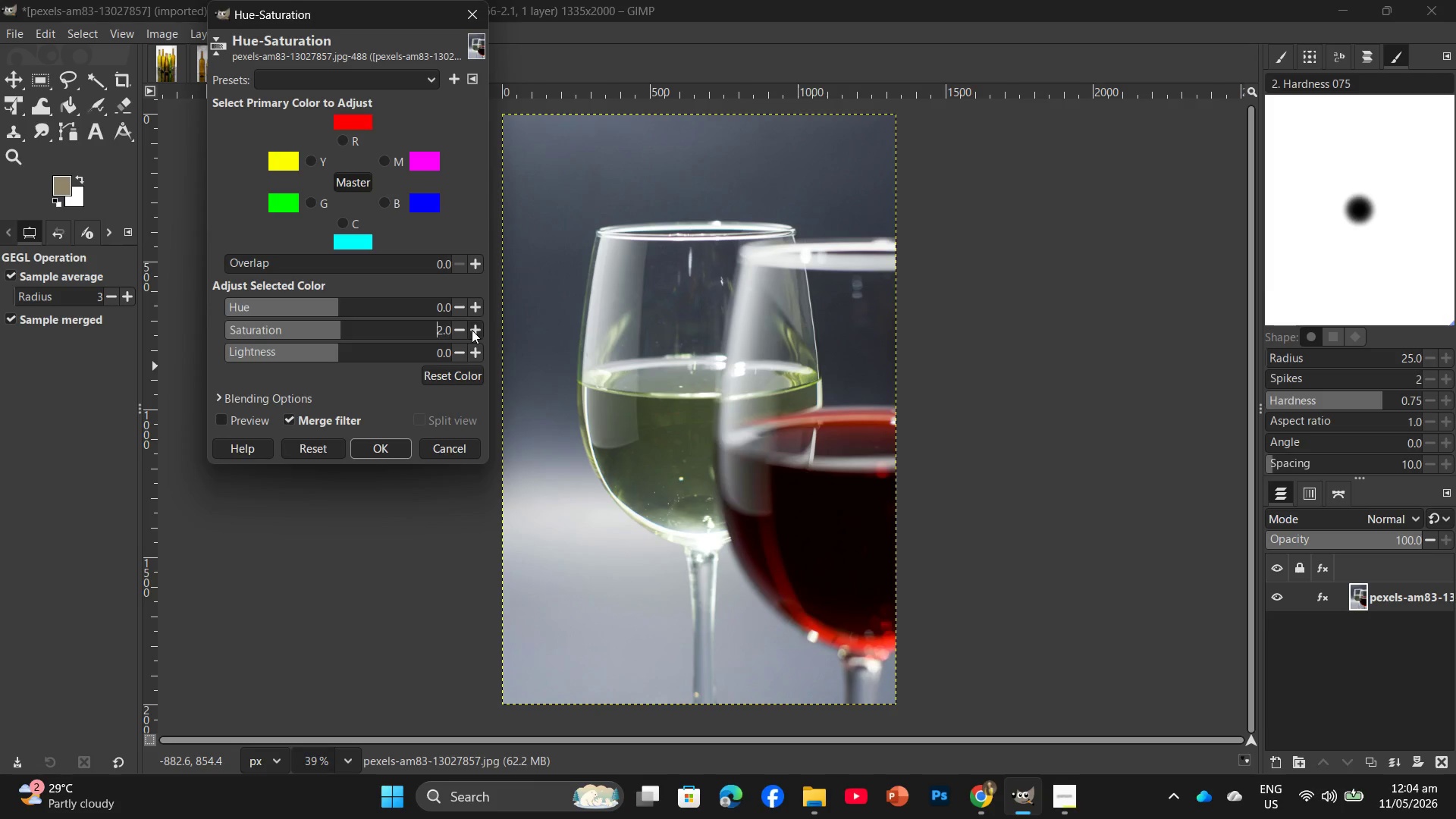 
triple_click([472, 330])
 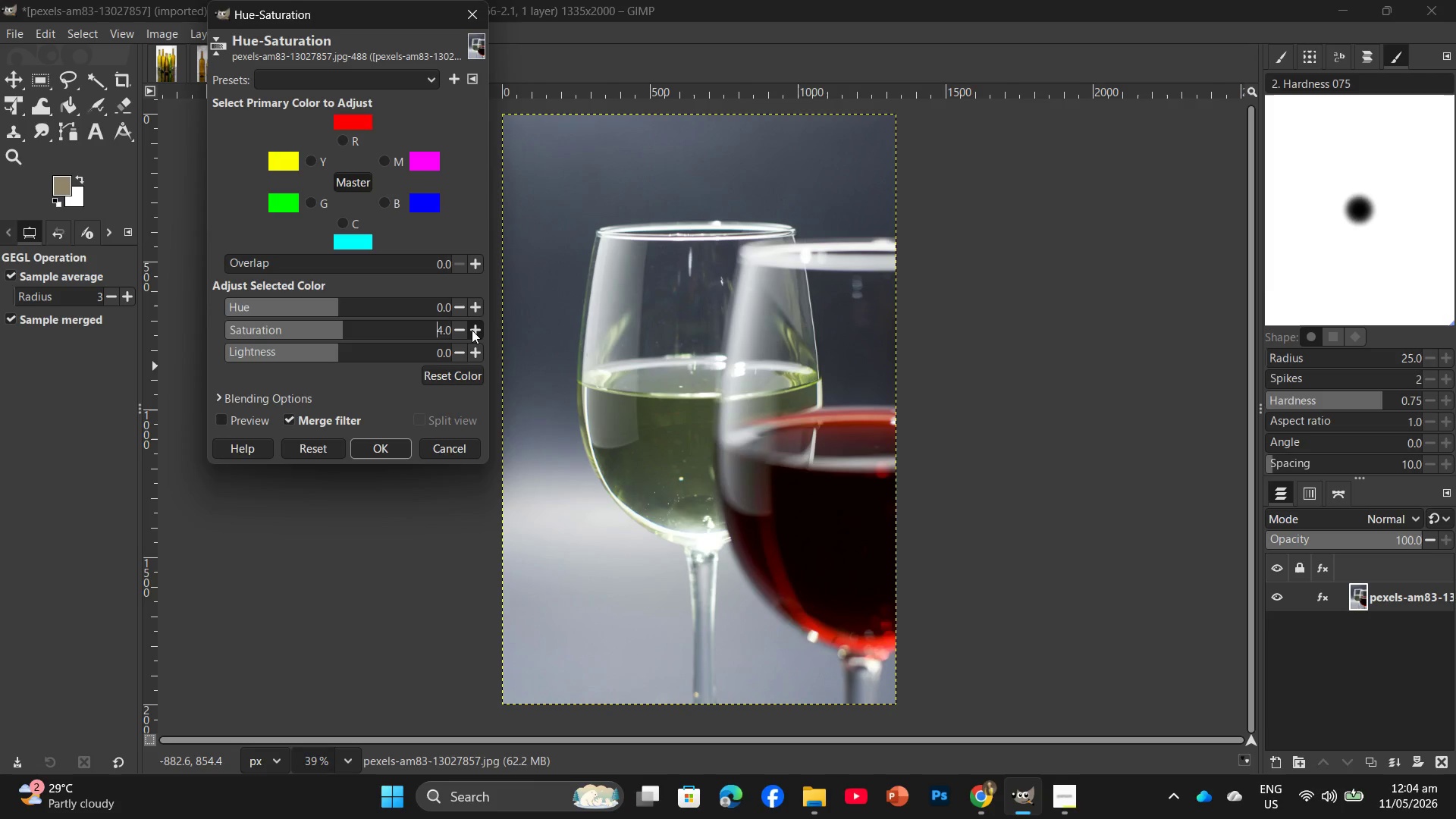 
triple_click([472, 330])
 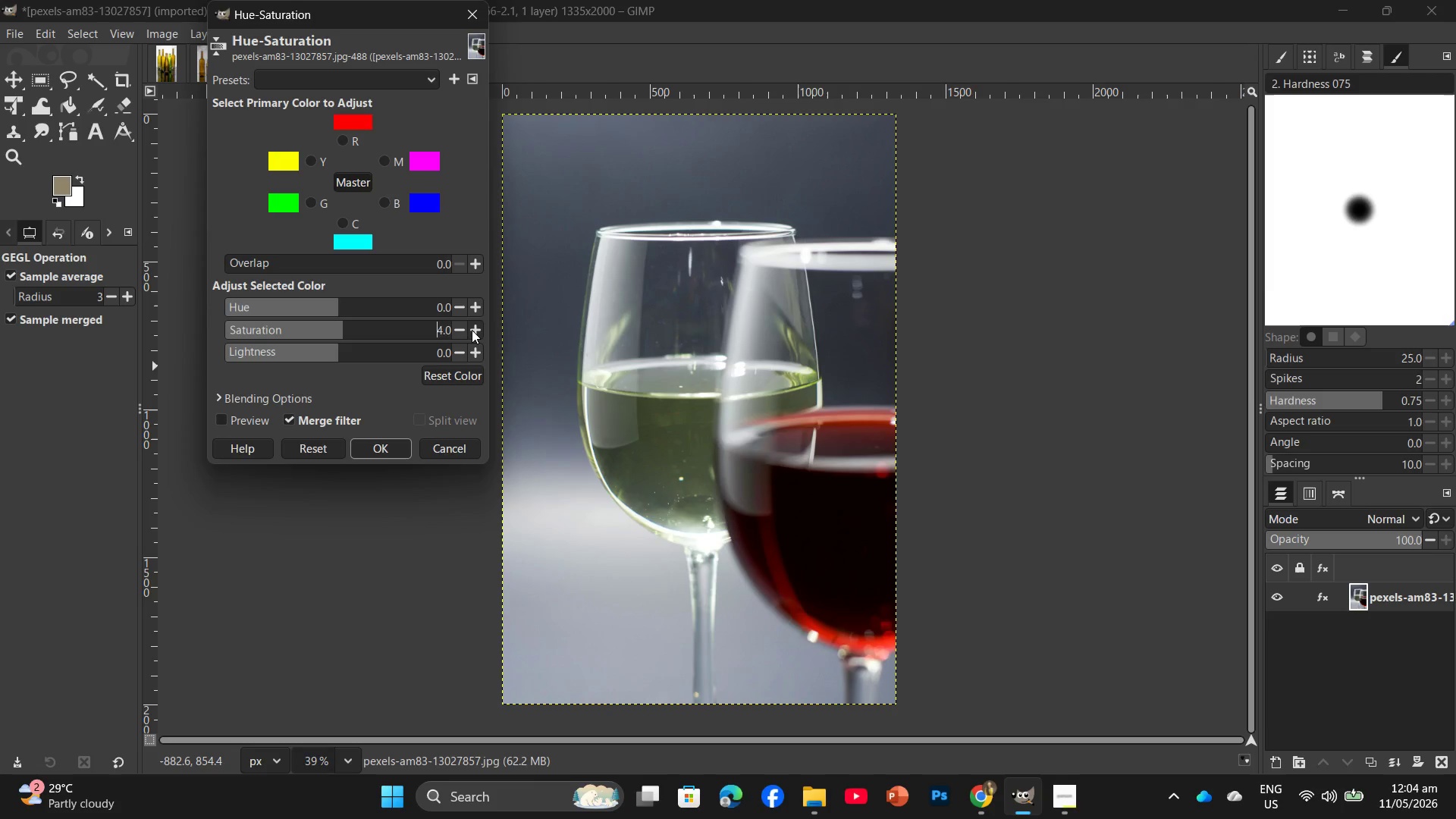 
triple_click([472, 330])
 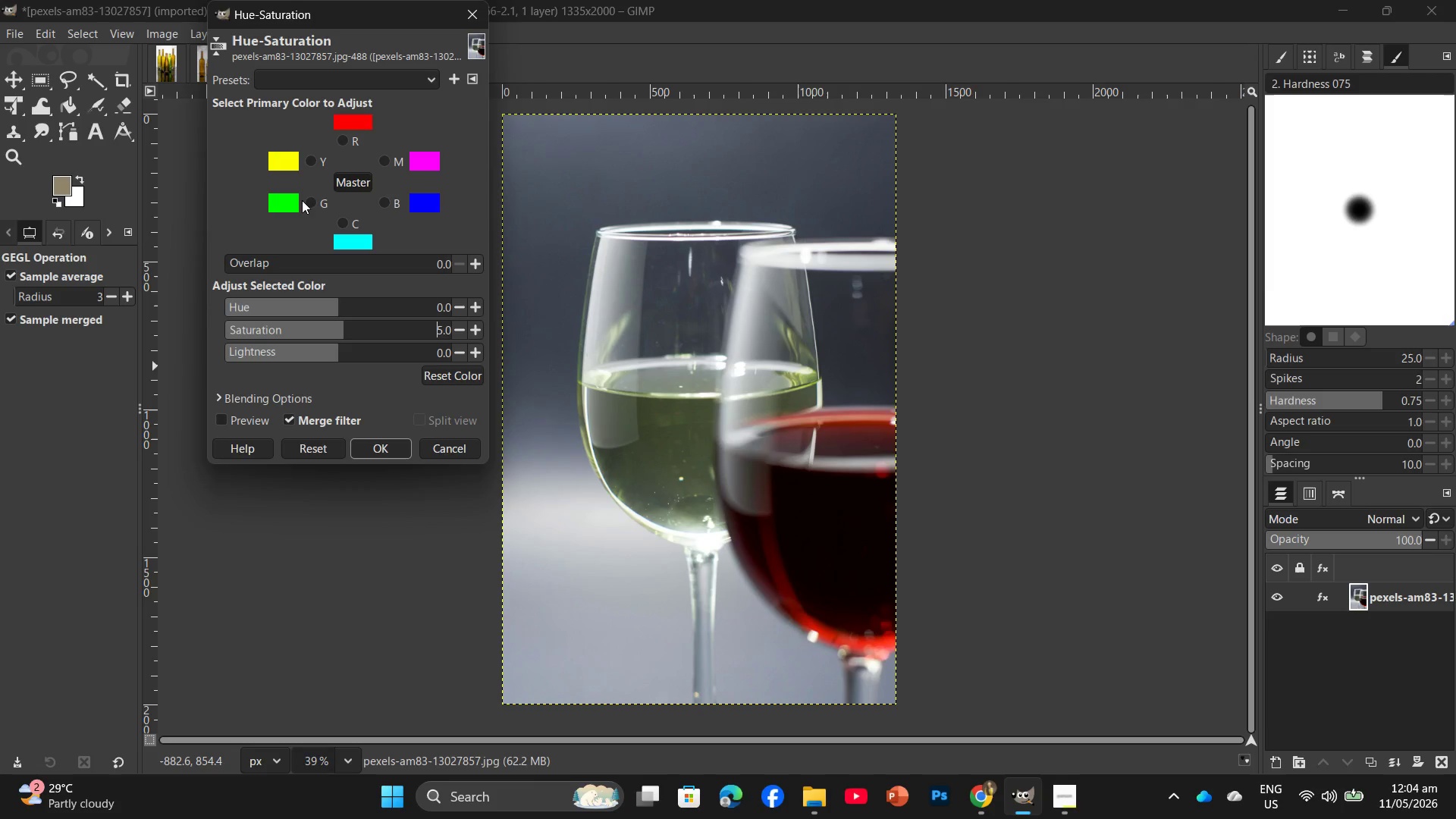 
left_click([306, 198])
 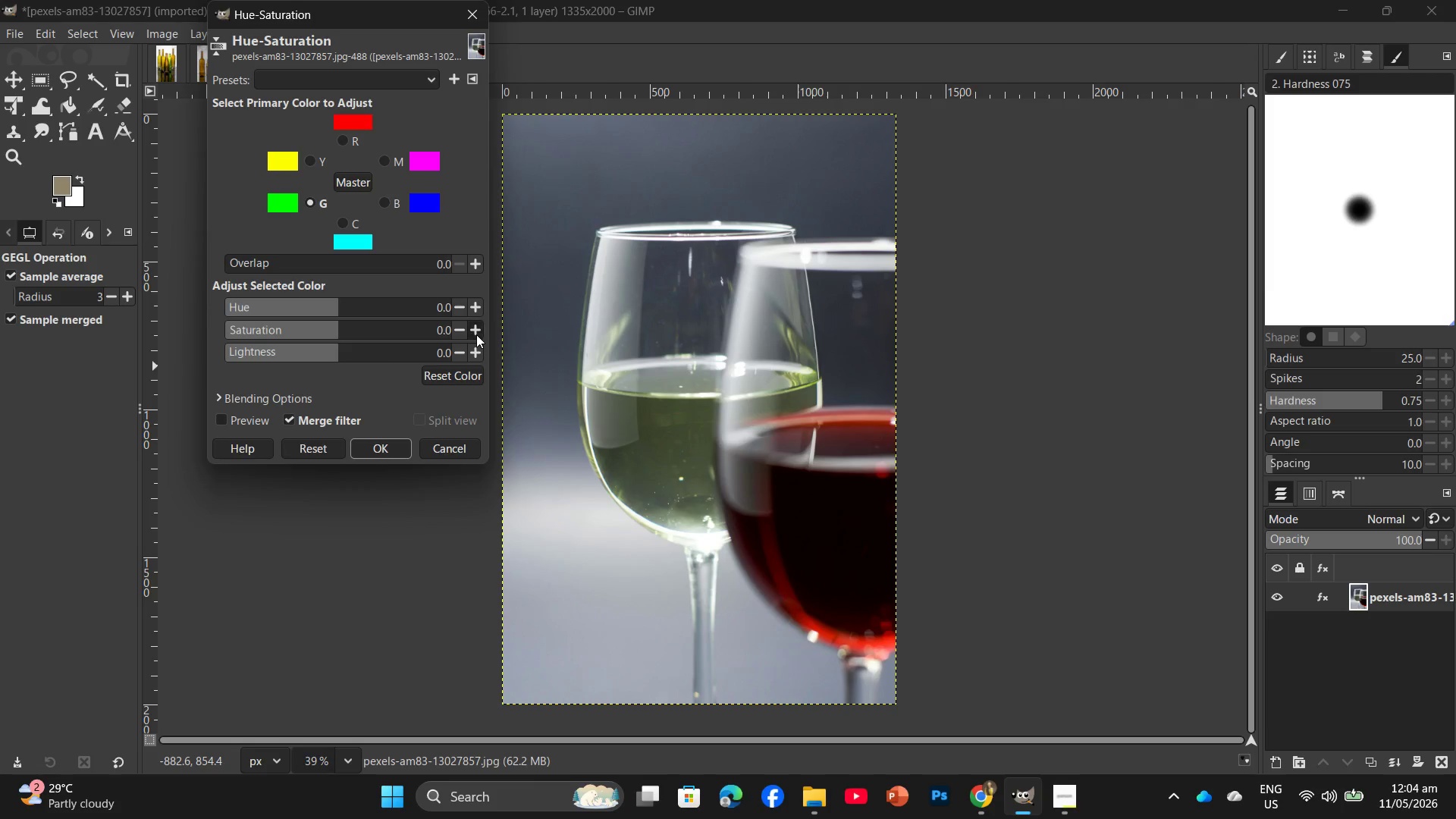 
double_click([476, 334])
 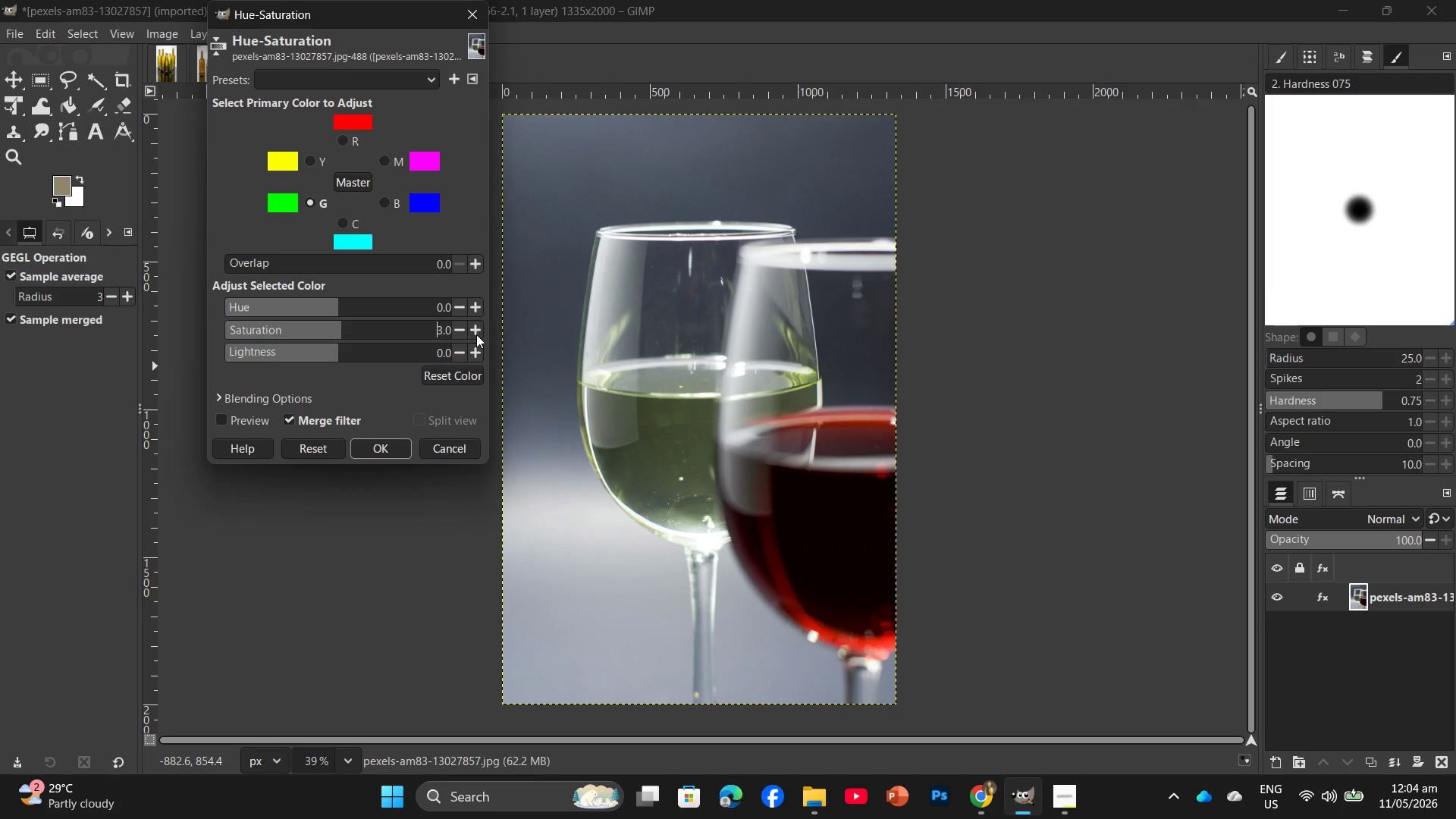 
triple_click([476, 334])
 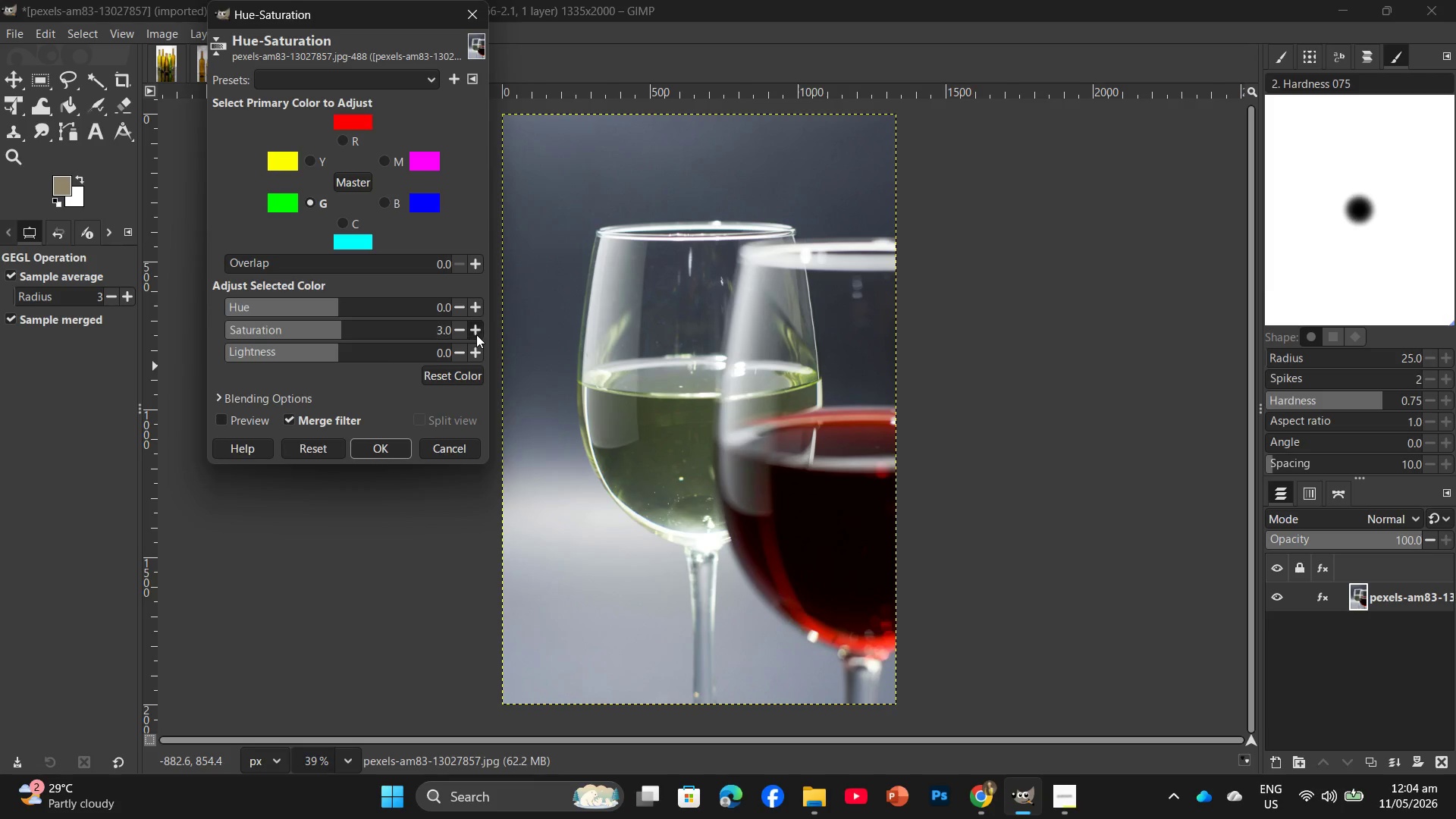 
triple_click([476, 334])
 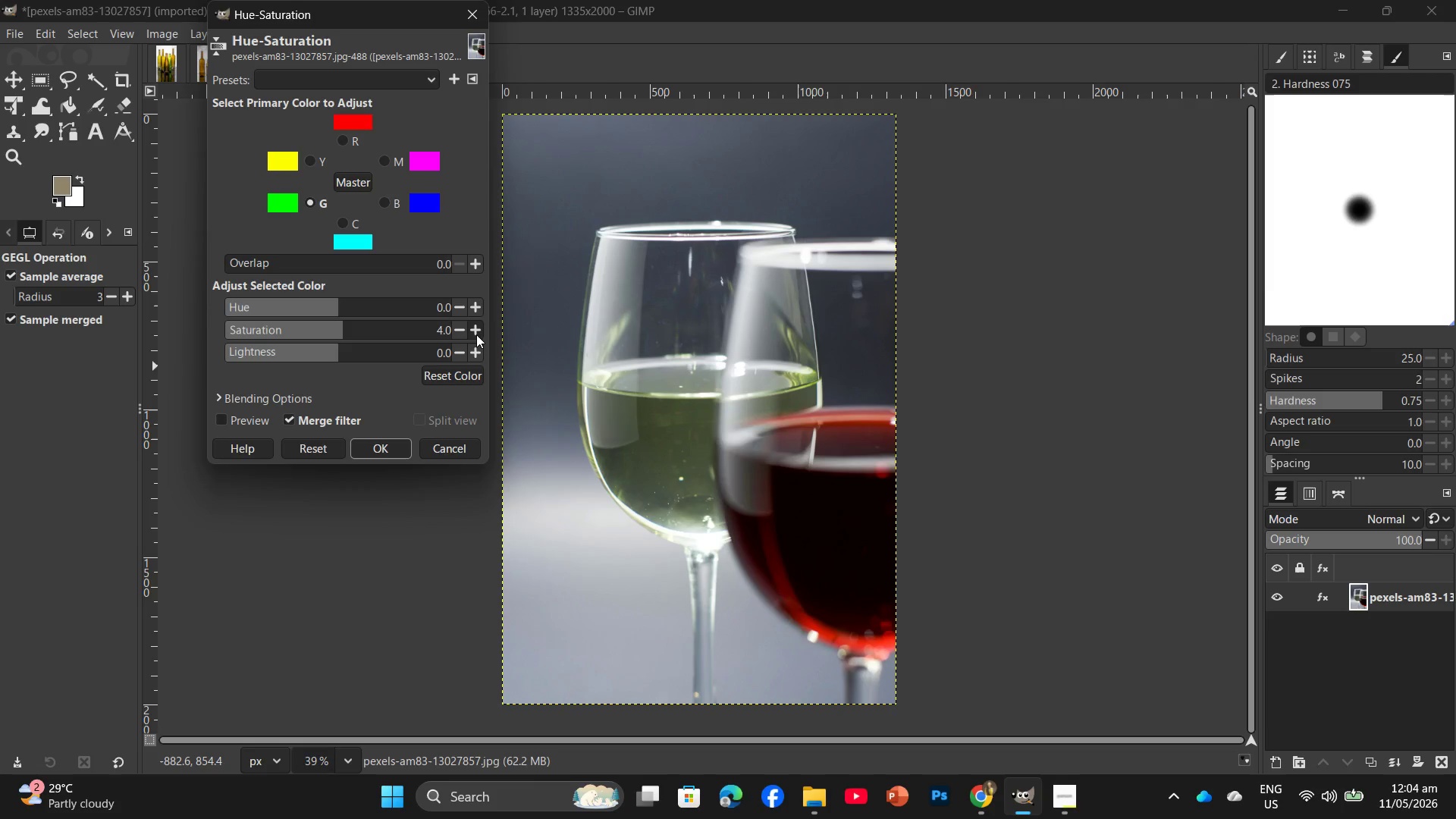 
triple_click([476, 334])
 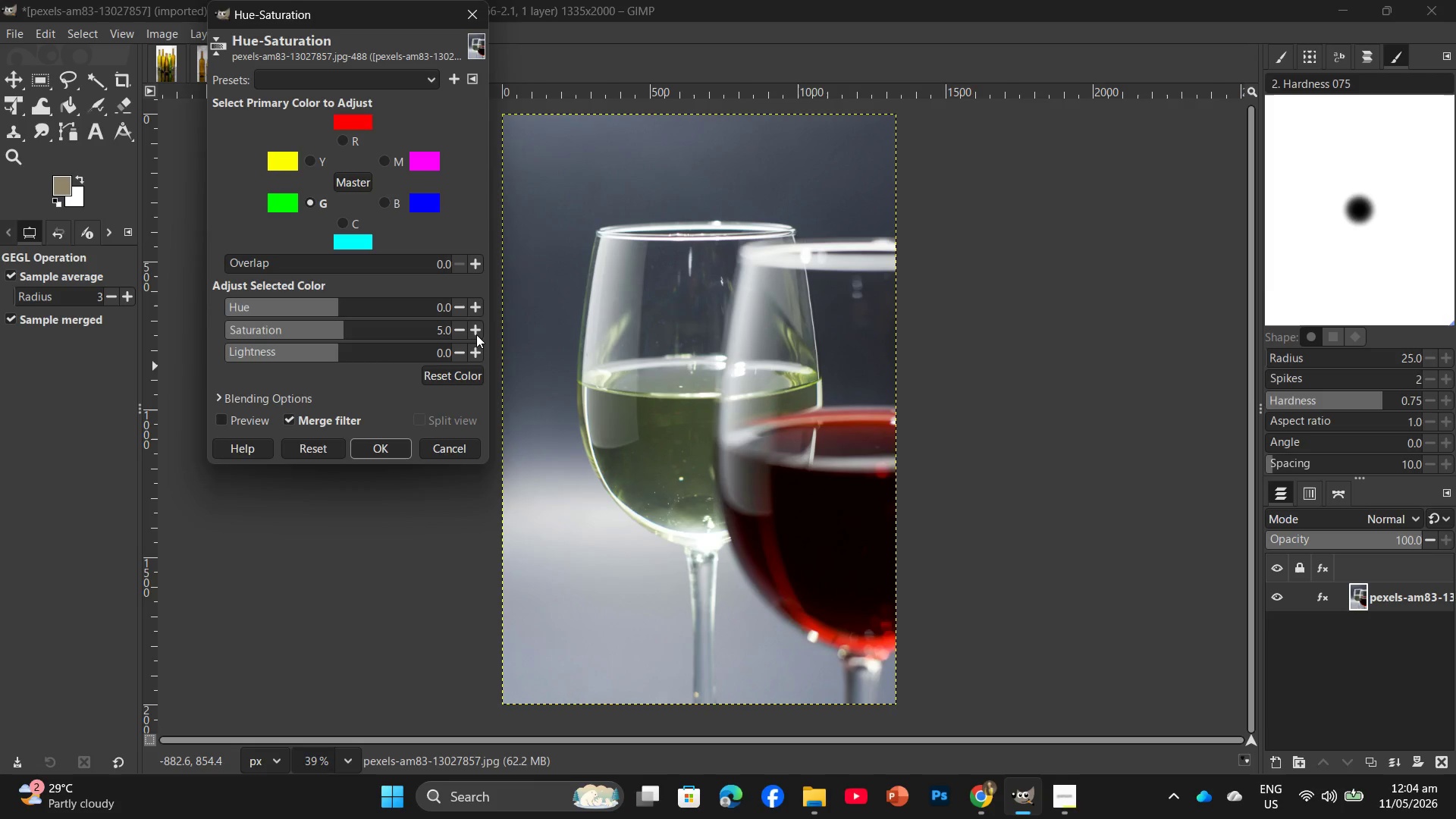 
triple_click([476, 334])
 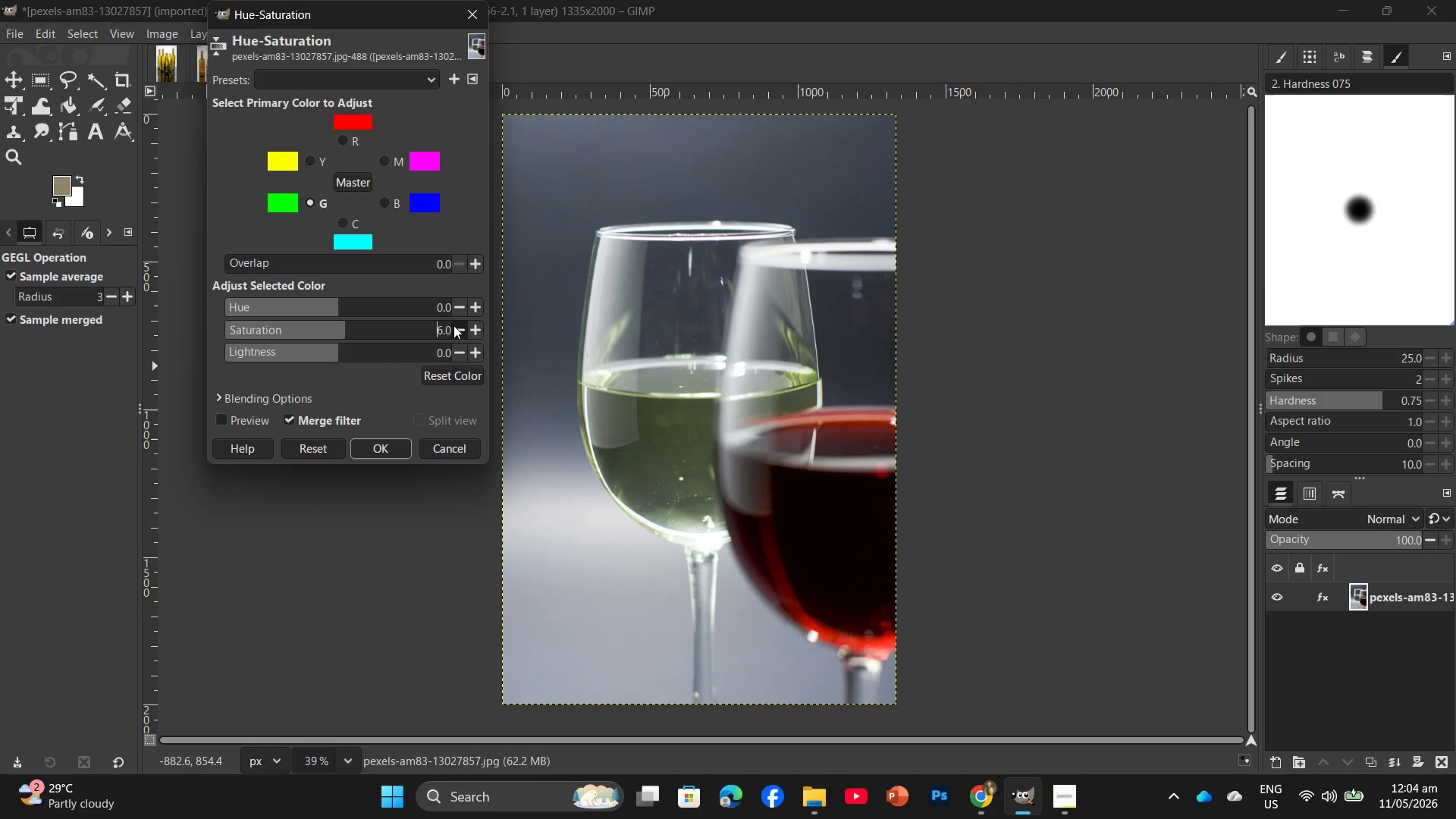 
left_click([454, 331])
 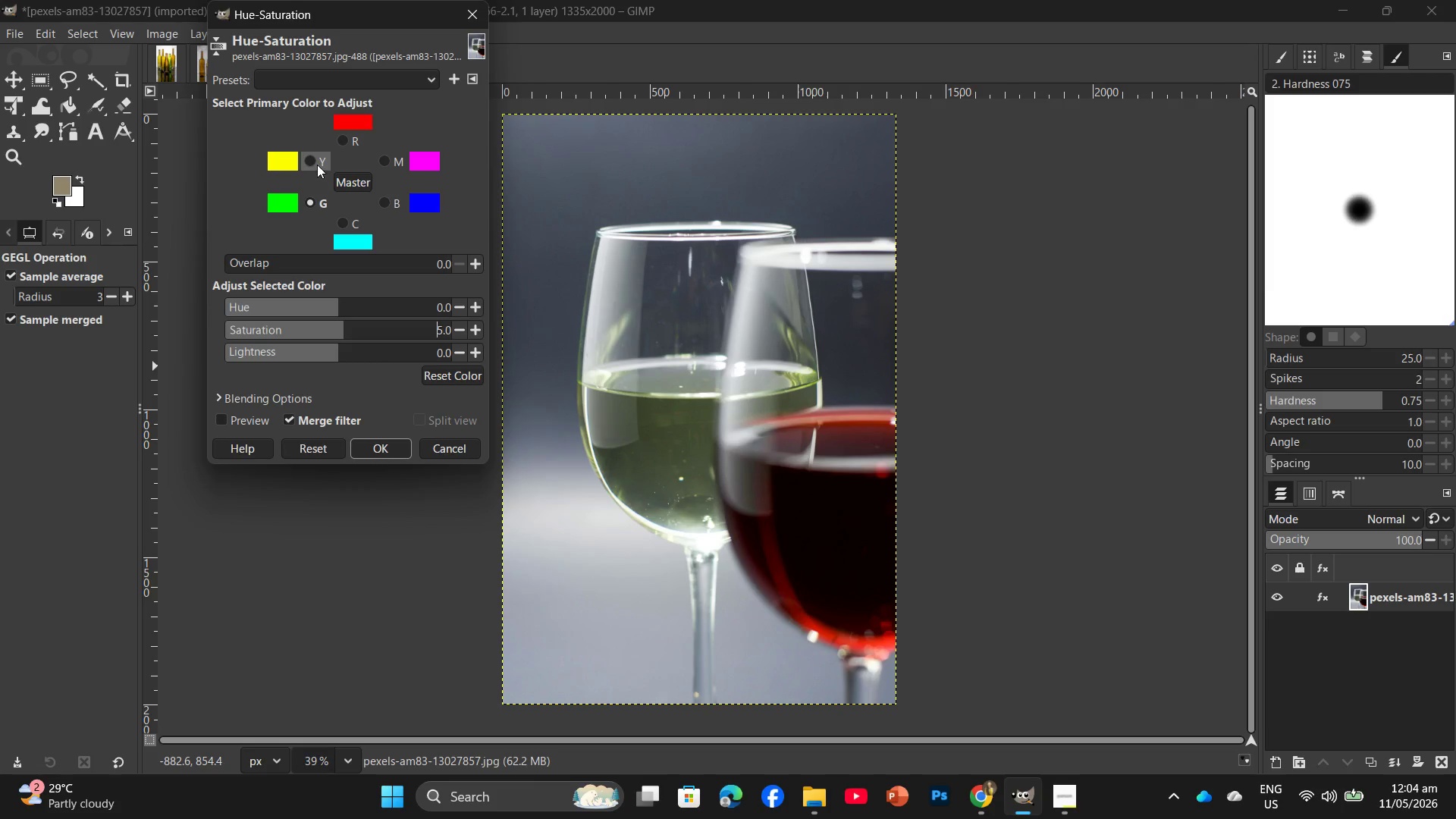 
left_click([315, 163])
 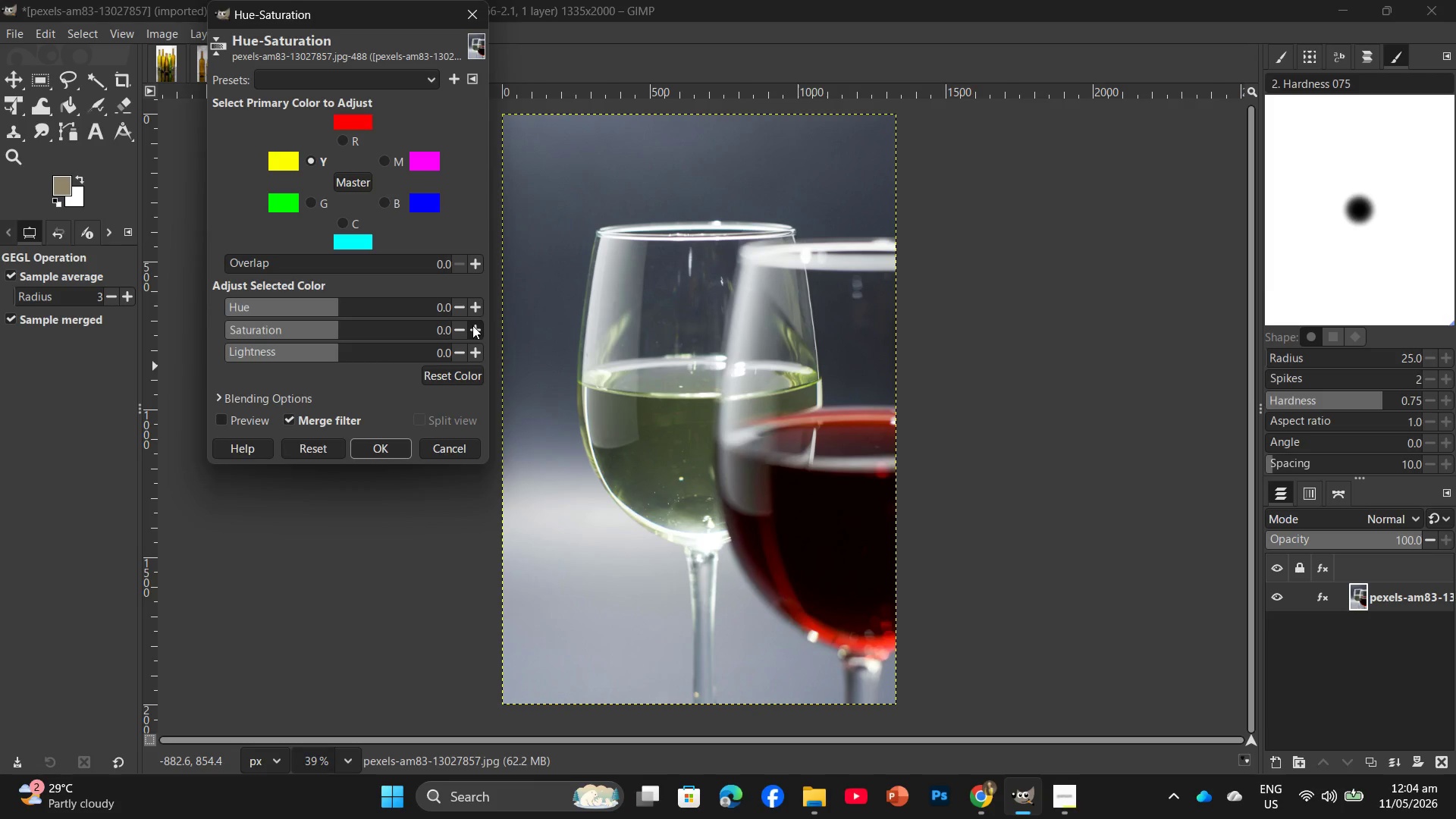 
double_click([472, 325])
 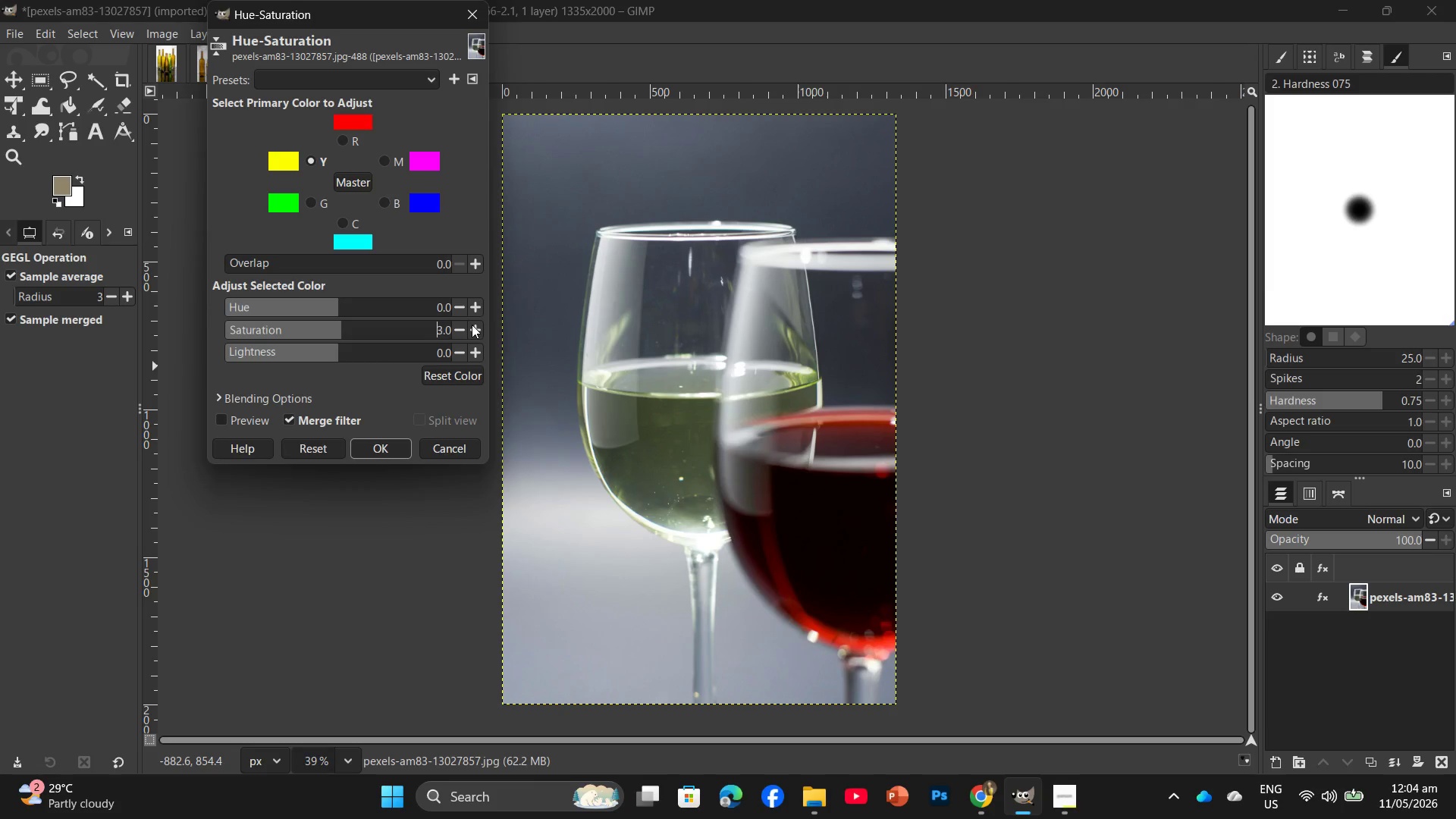 
triple_click([472, 325])
 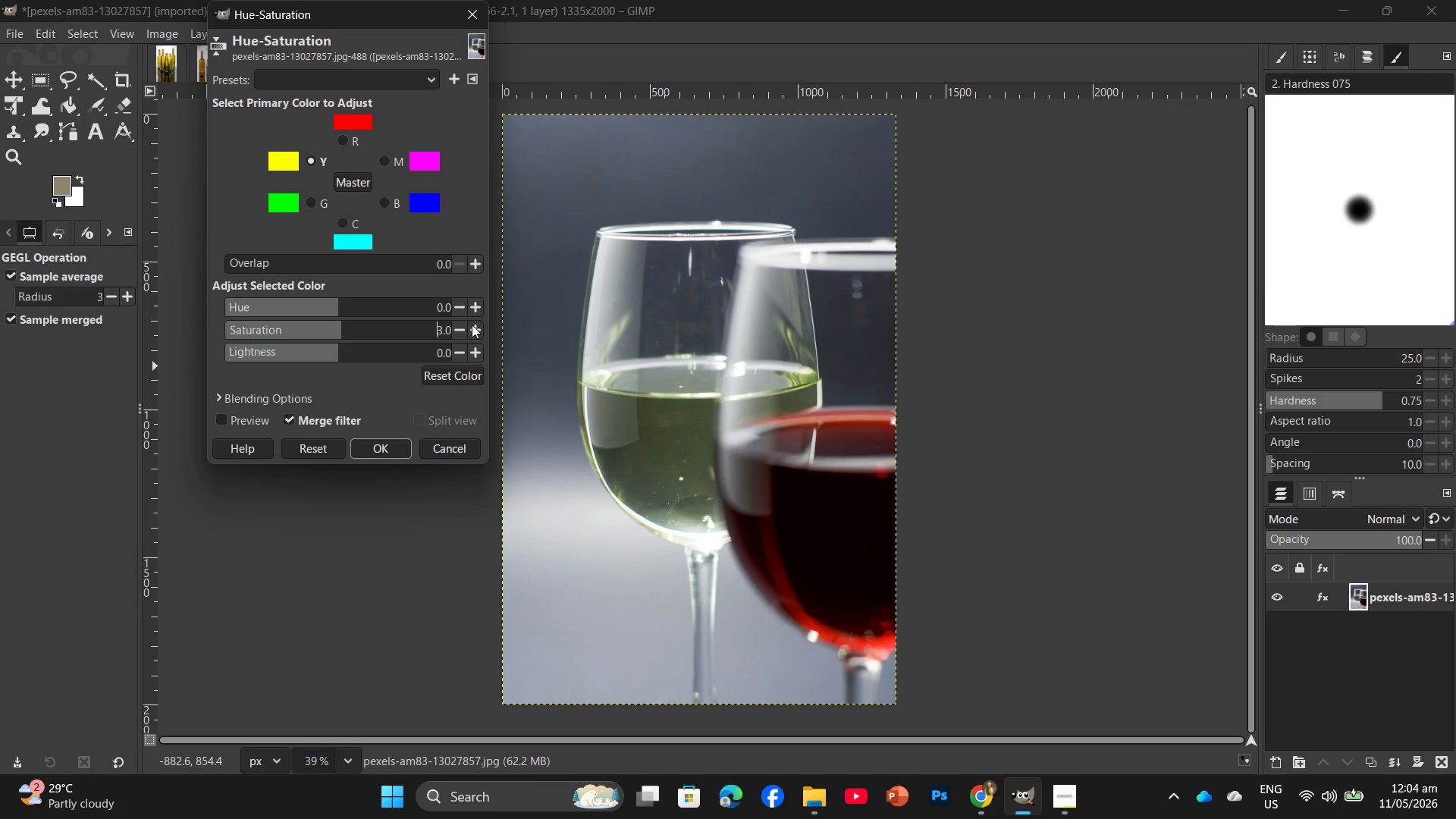 
triple_click([472, 325])
 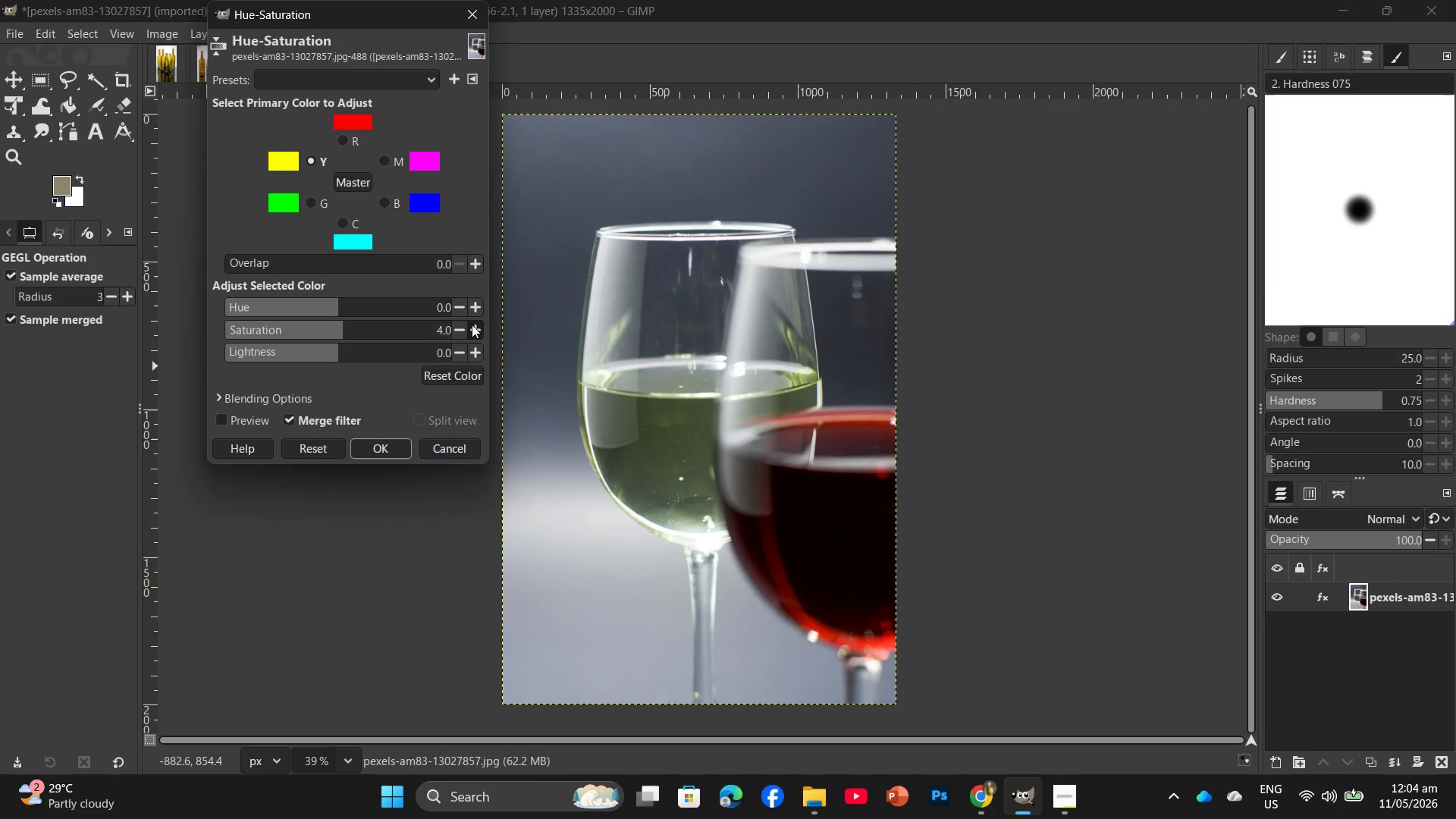 
triple_click([472, 325])
 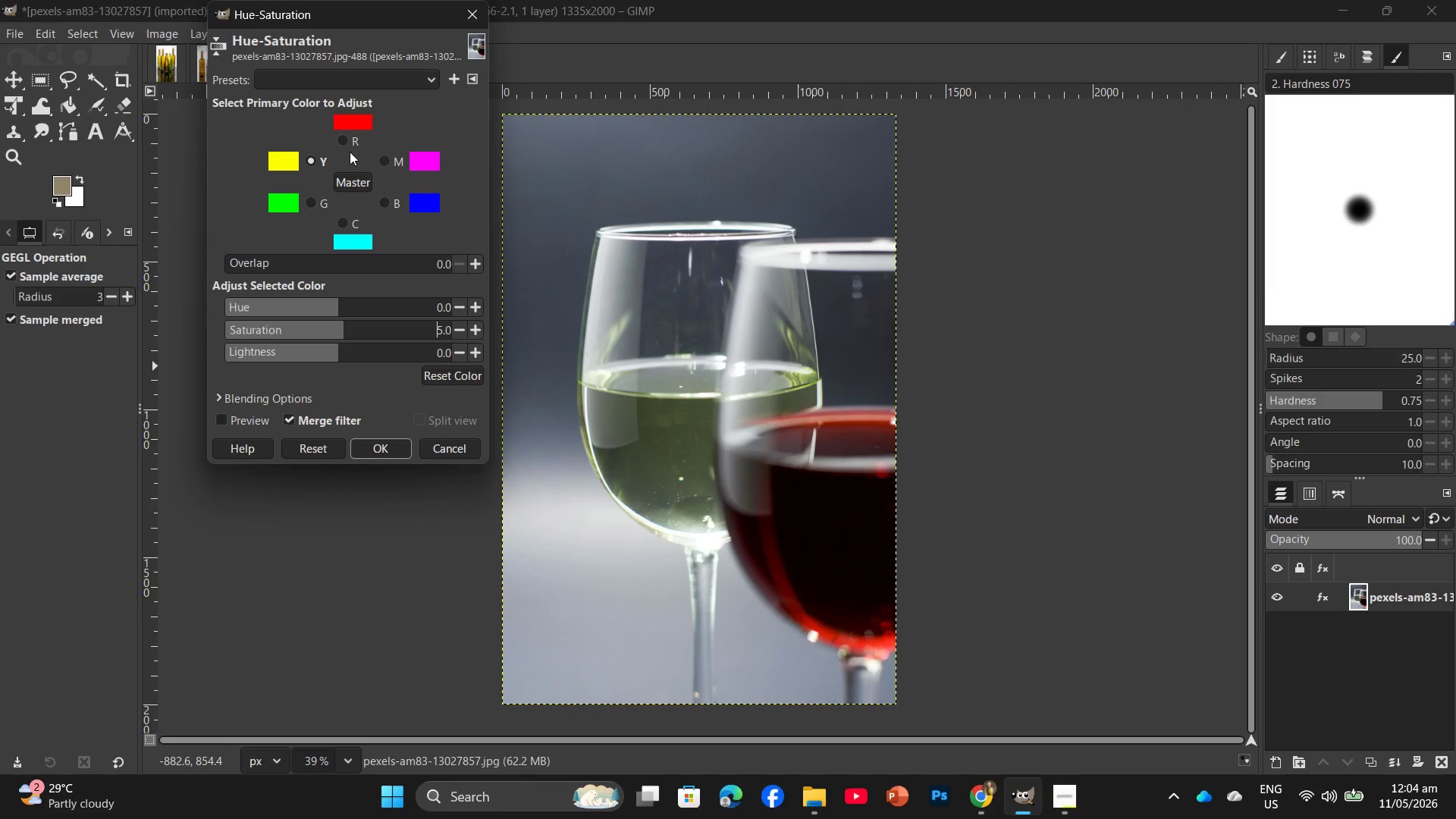 
left_click([348, 146])
 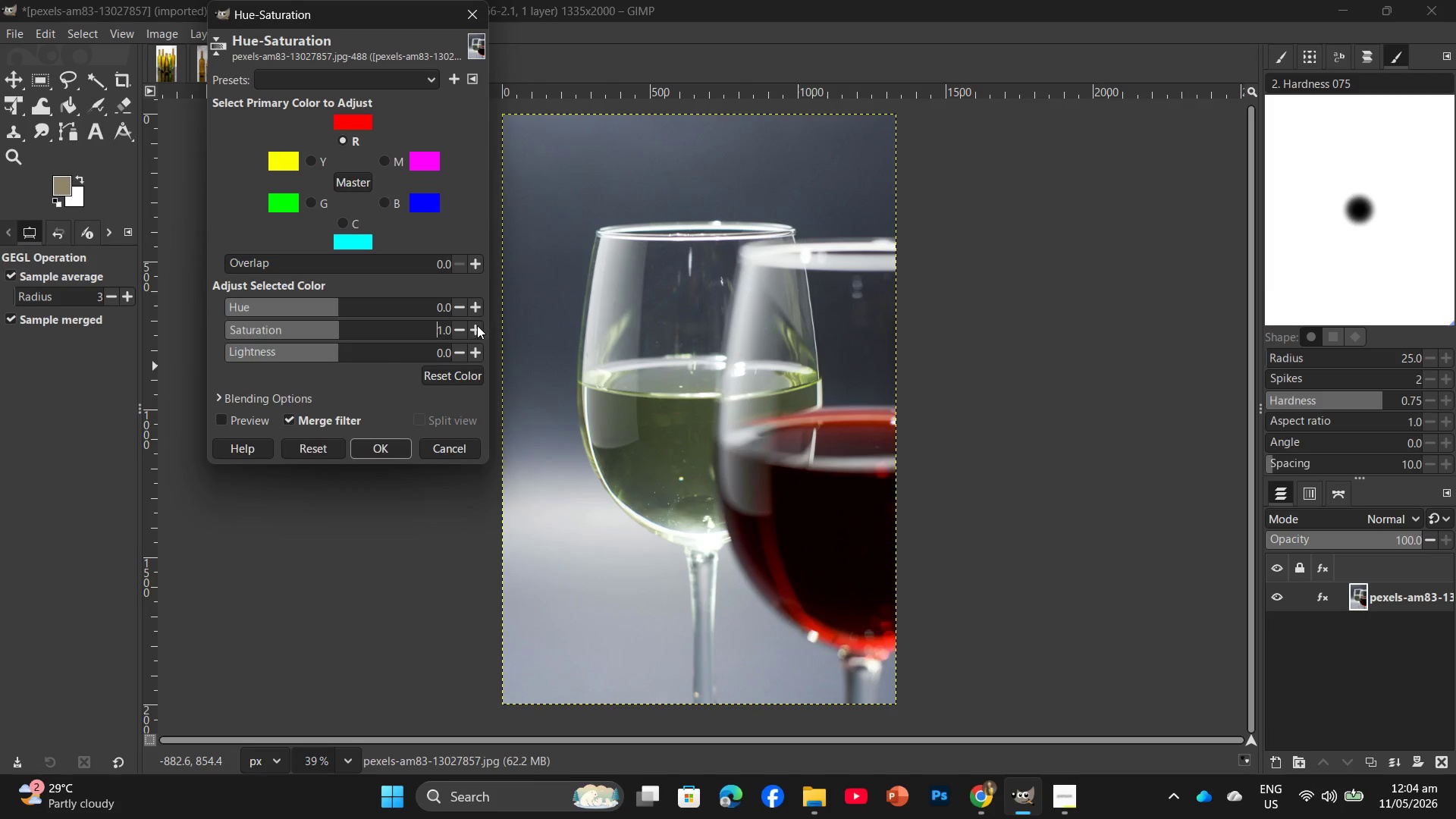 
double_click([477, 325])
 